 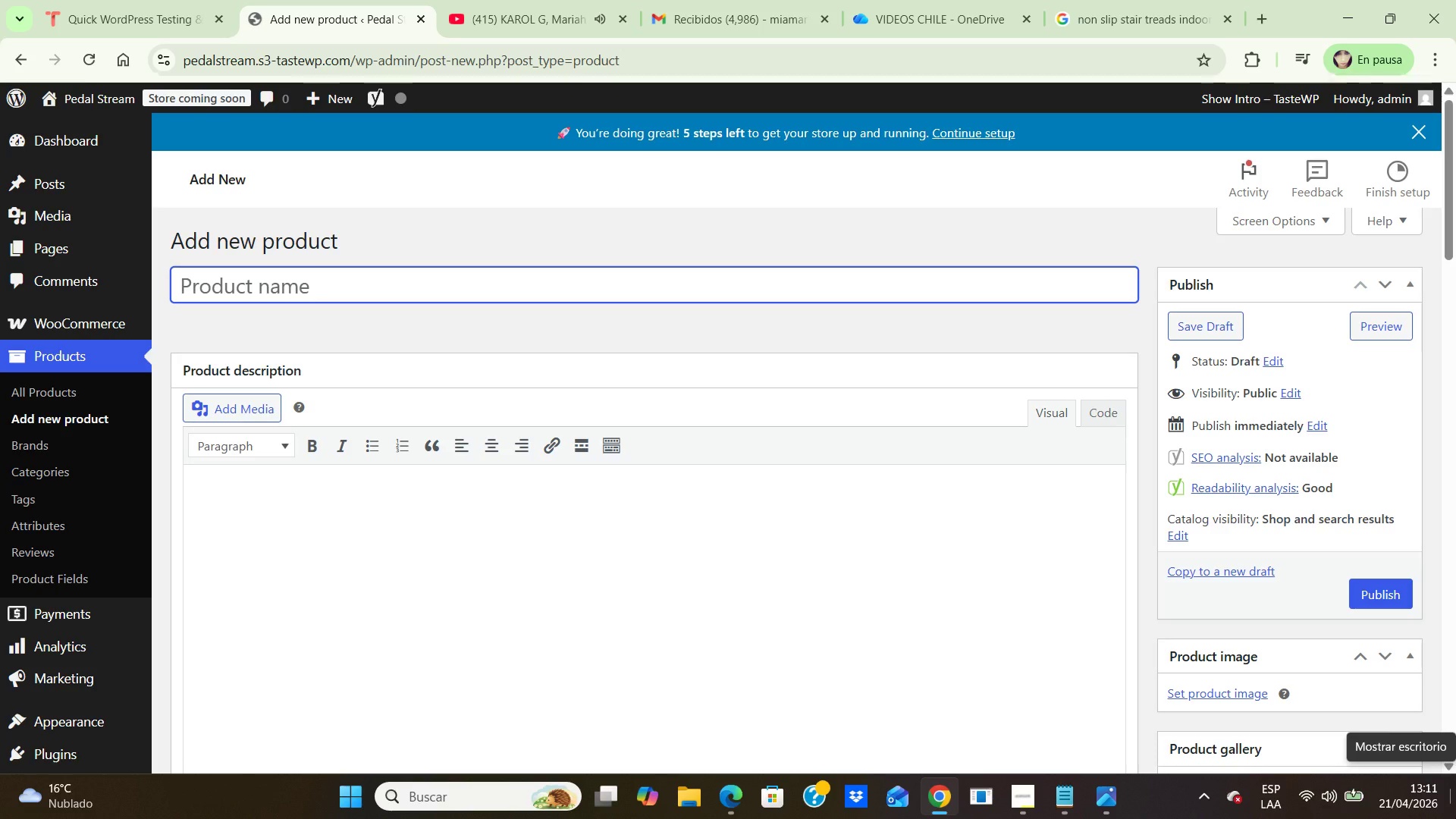 
scroll: coordinate [970, 665], scroll_direction: down, amount: 4.0
 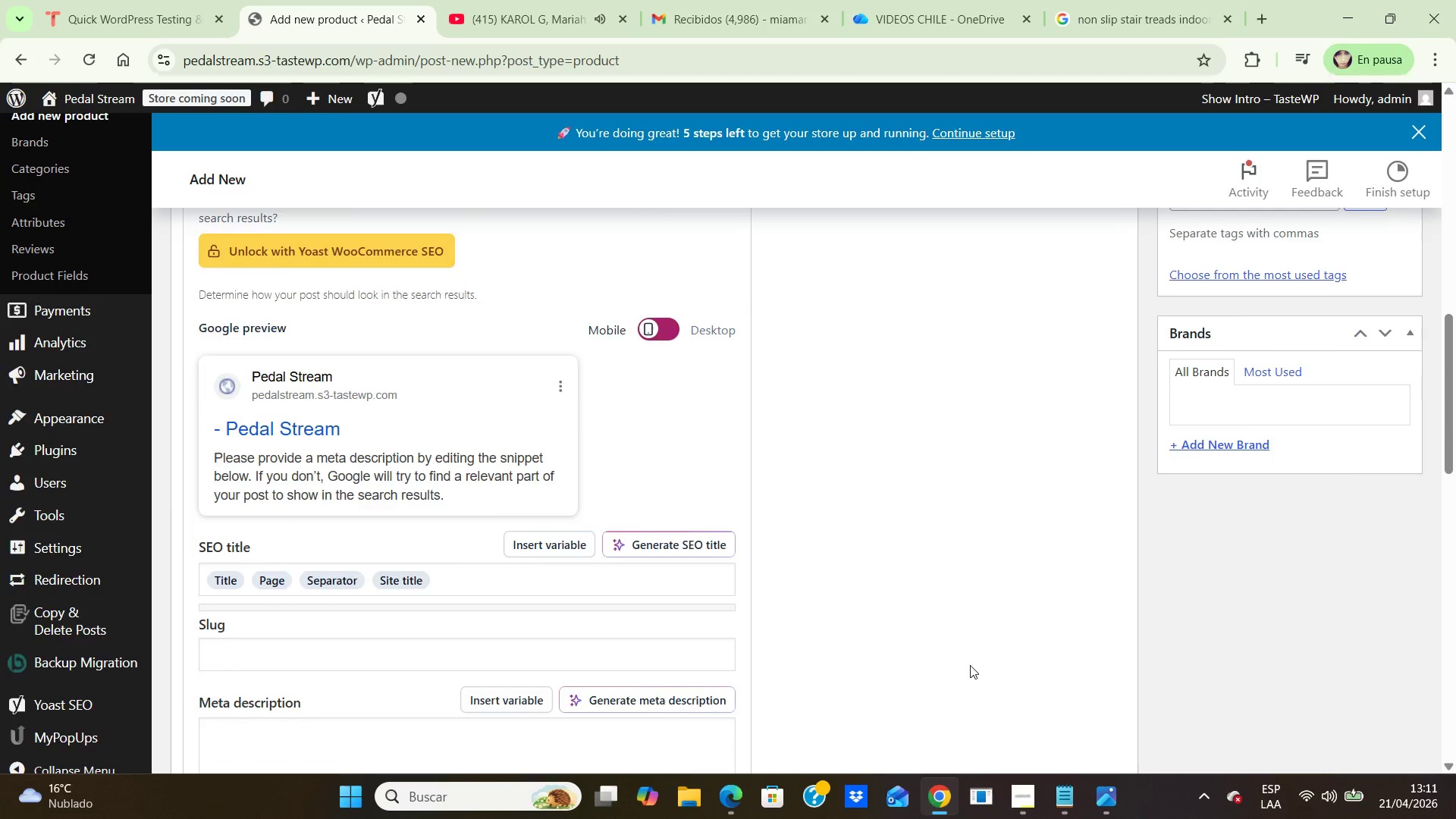 
scroll: coordinate [970, 665], scroll_direction: up, amount: 7.0
 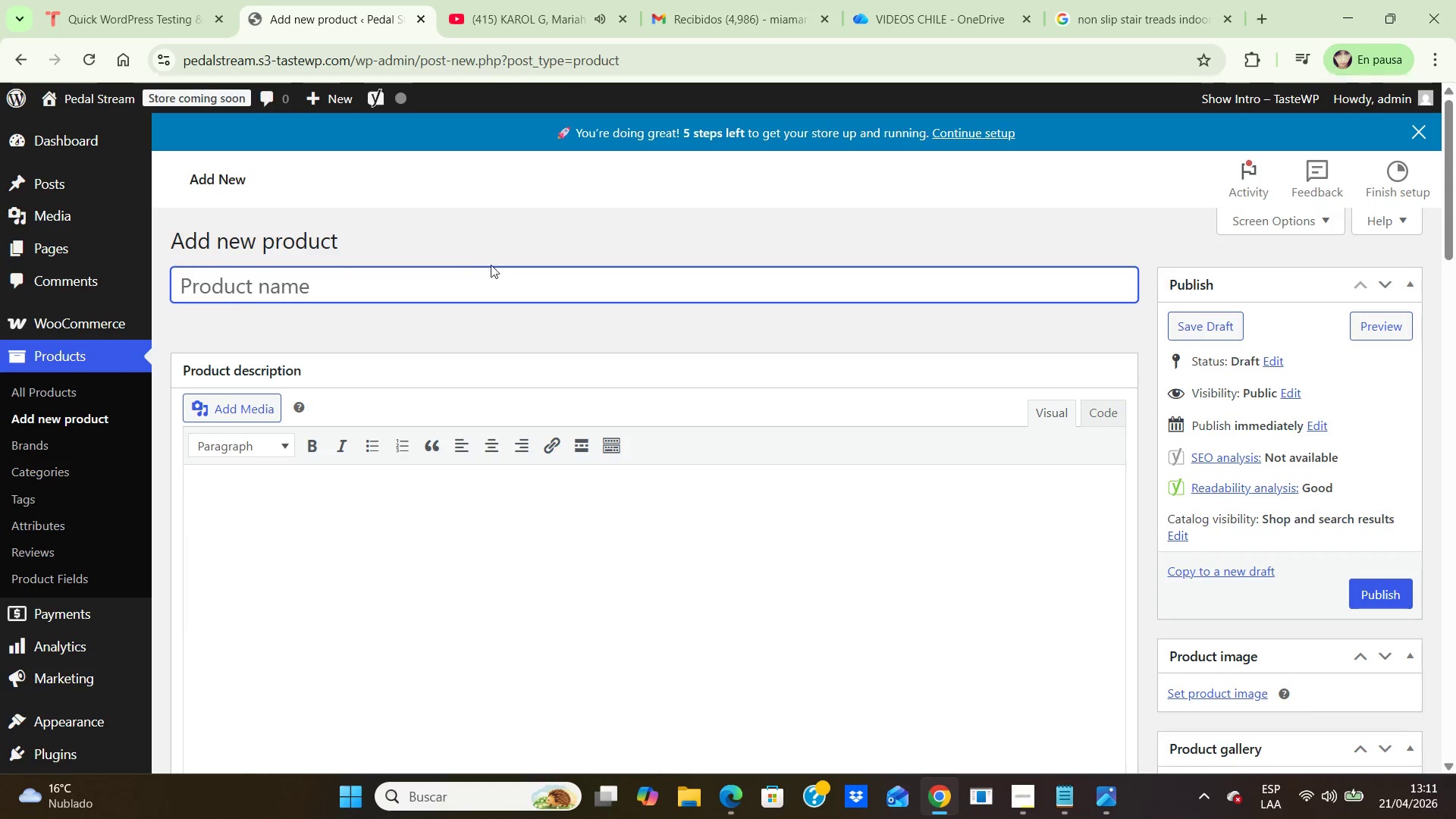 
left_click([481, 268])
 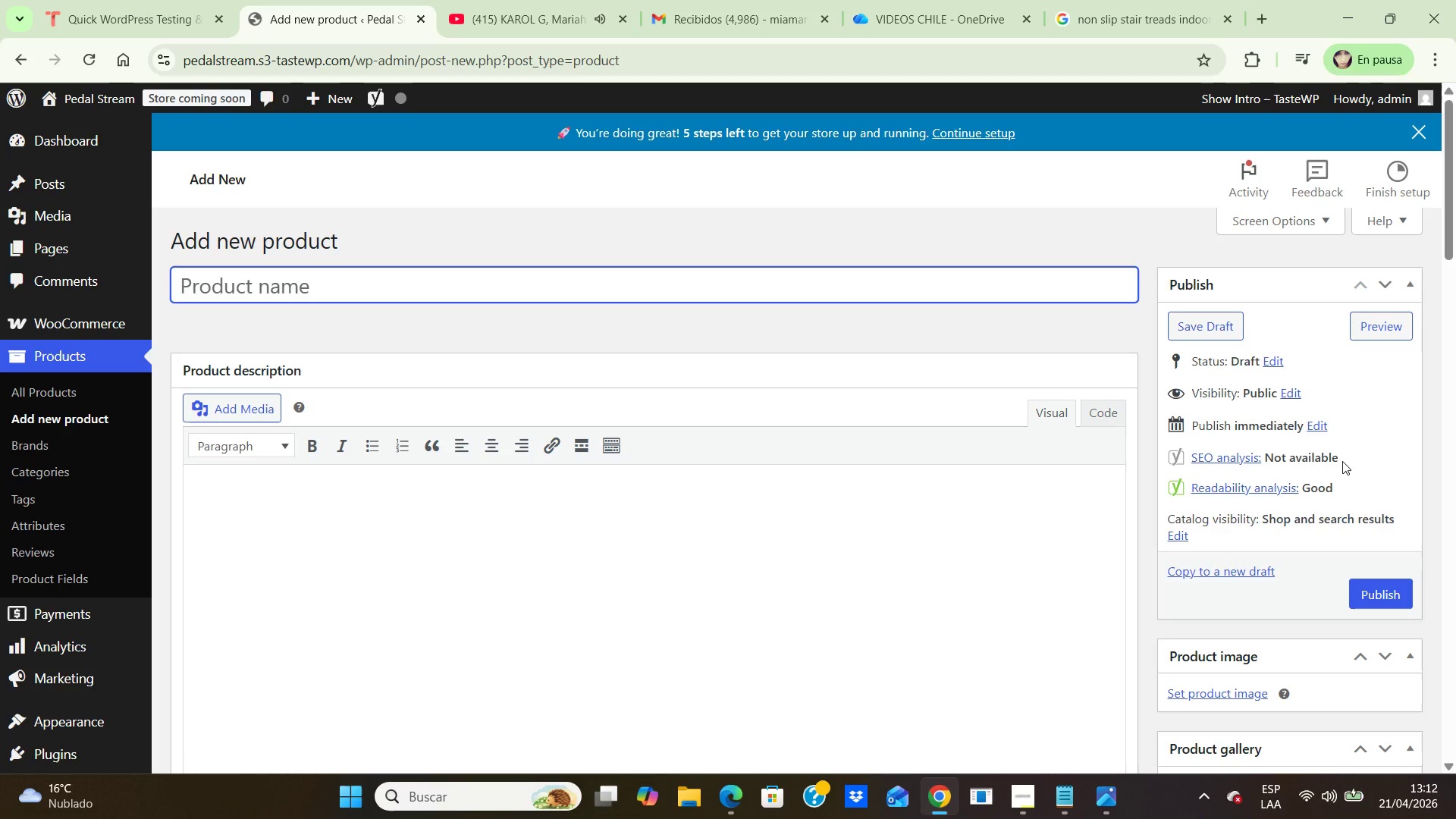 
wait(45.82)
 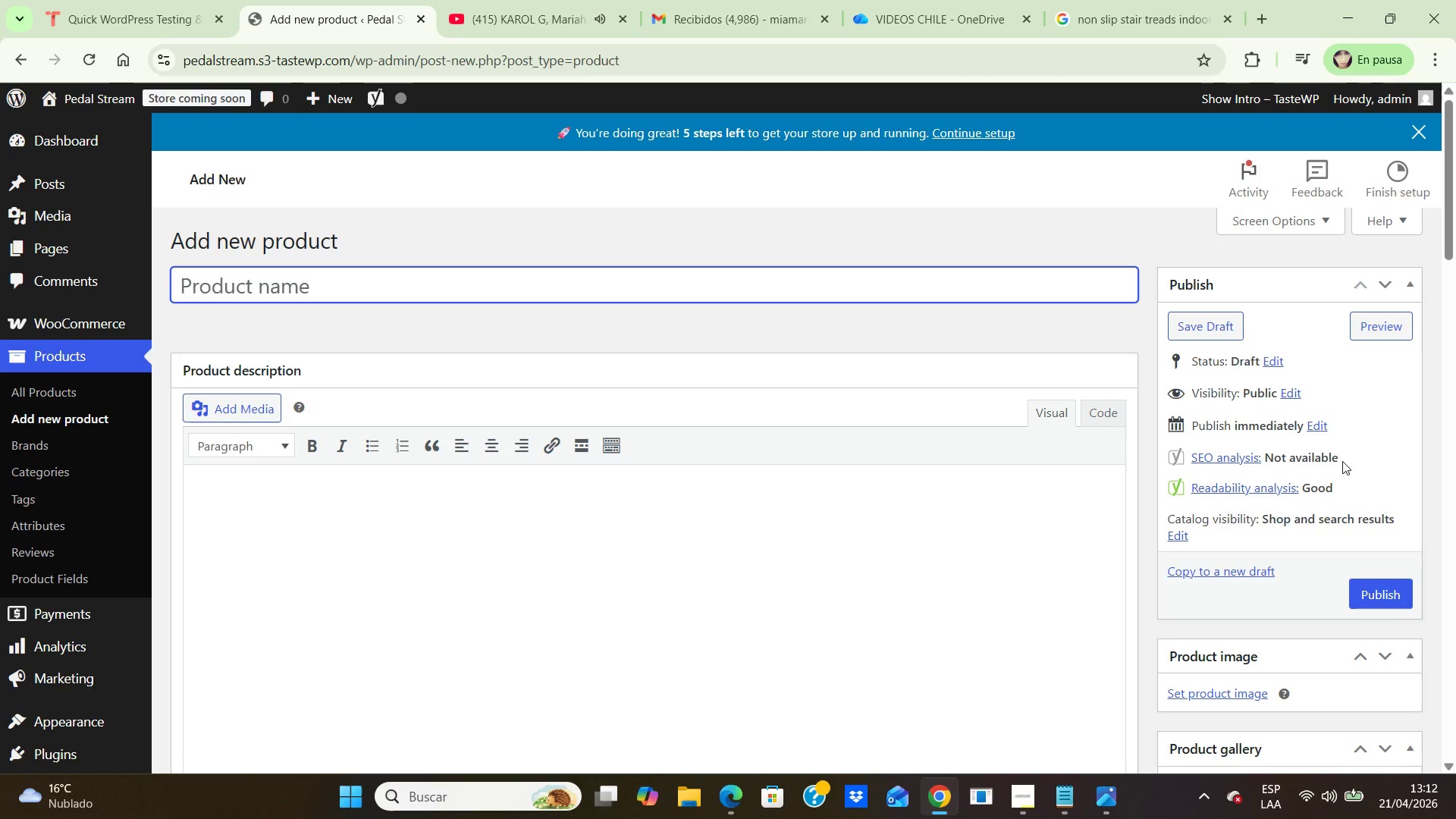 
mouse_move([726, 780])
 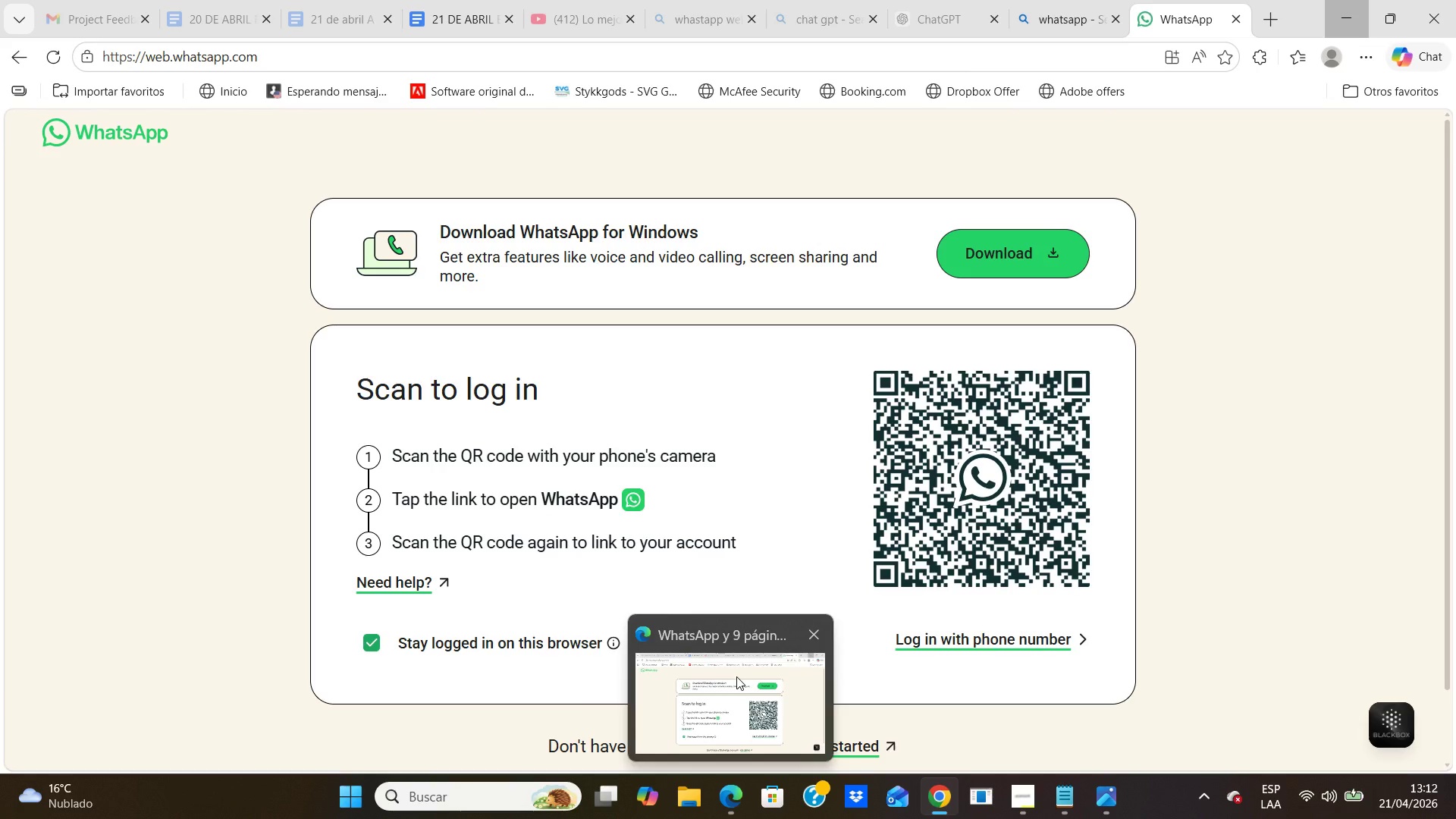 
left_click([736, 676])
 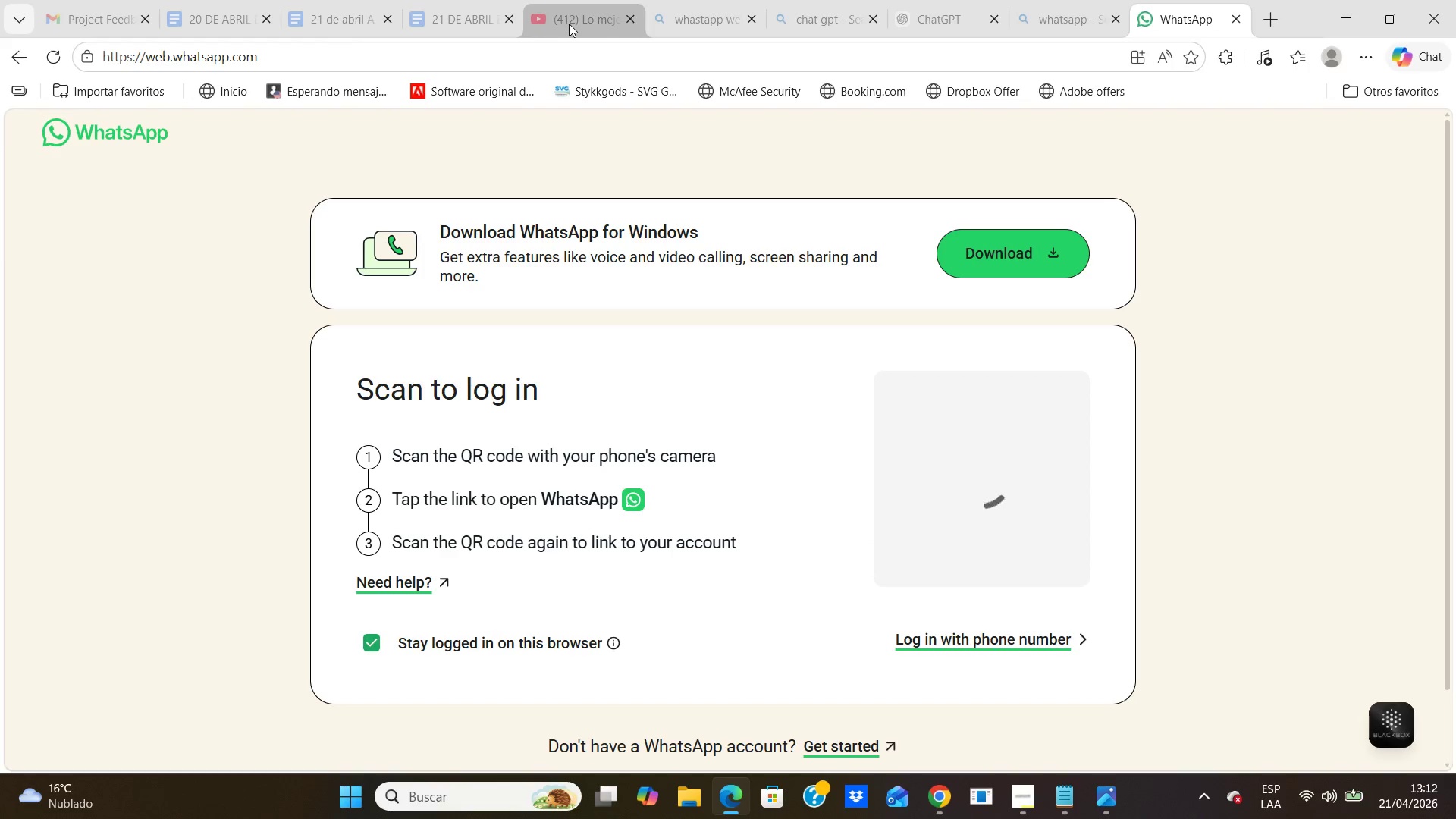 
left_click([571, 23])
 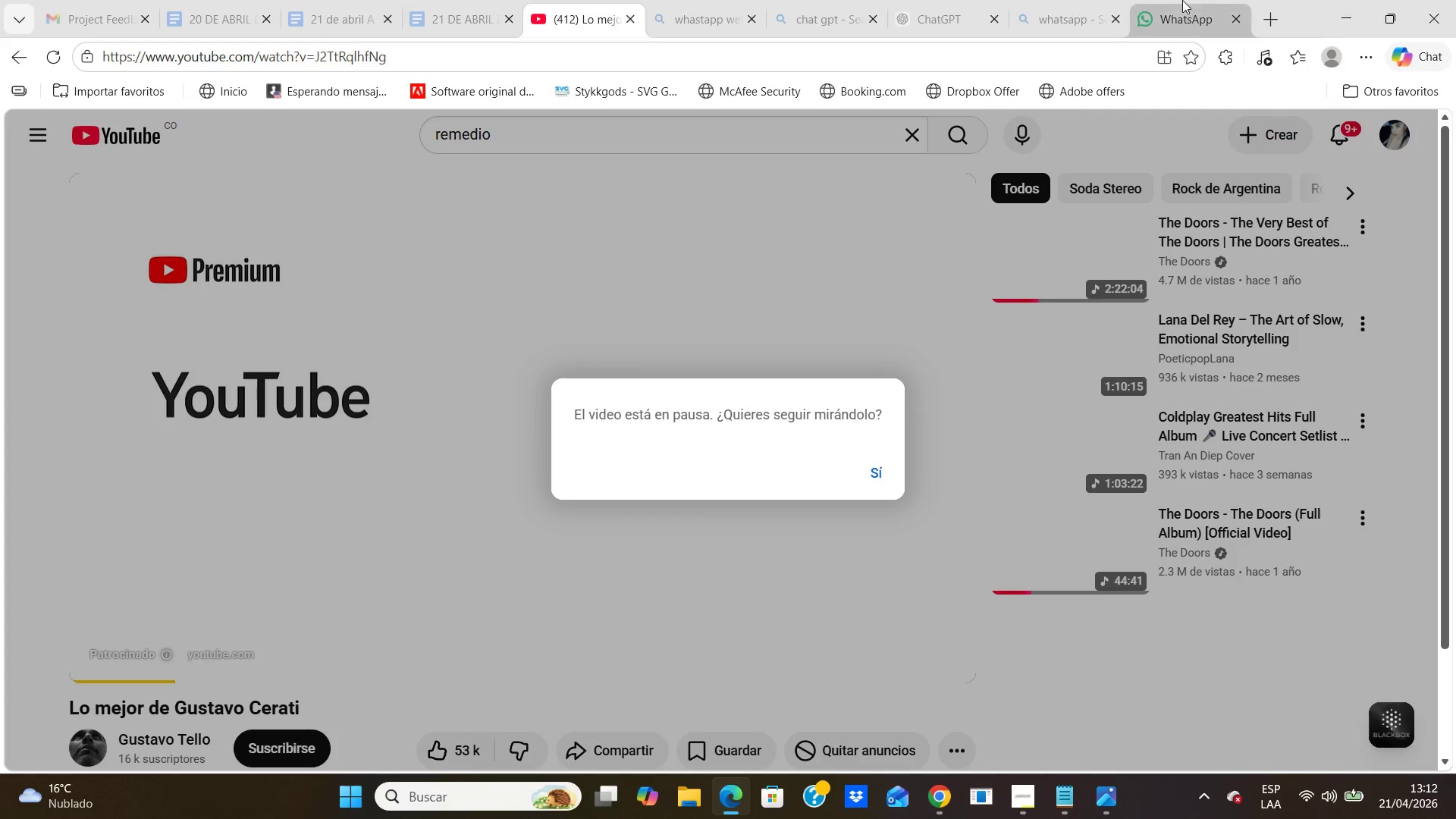 
left_click([1351, 20])
 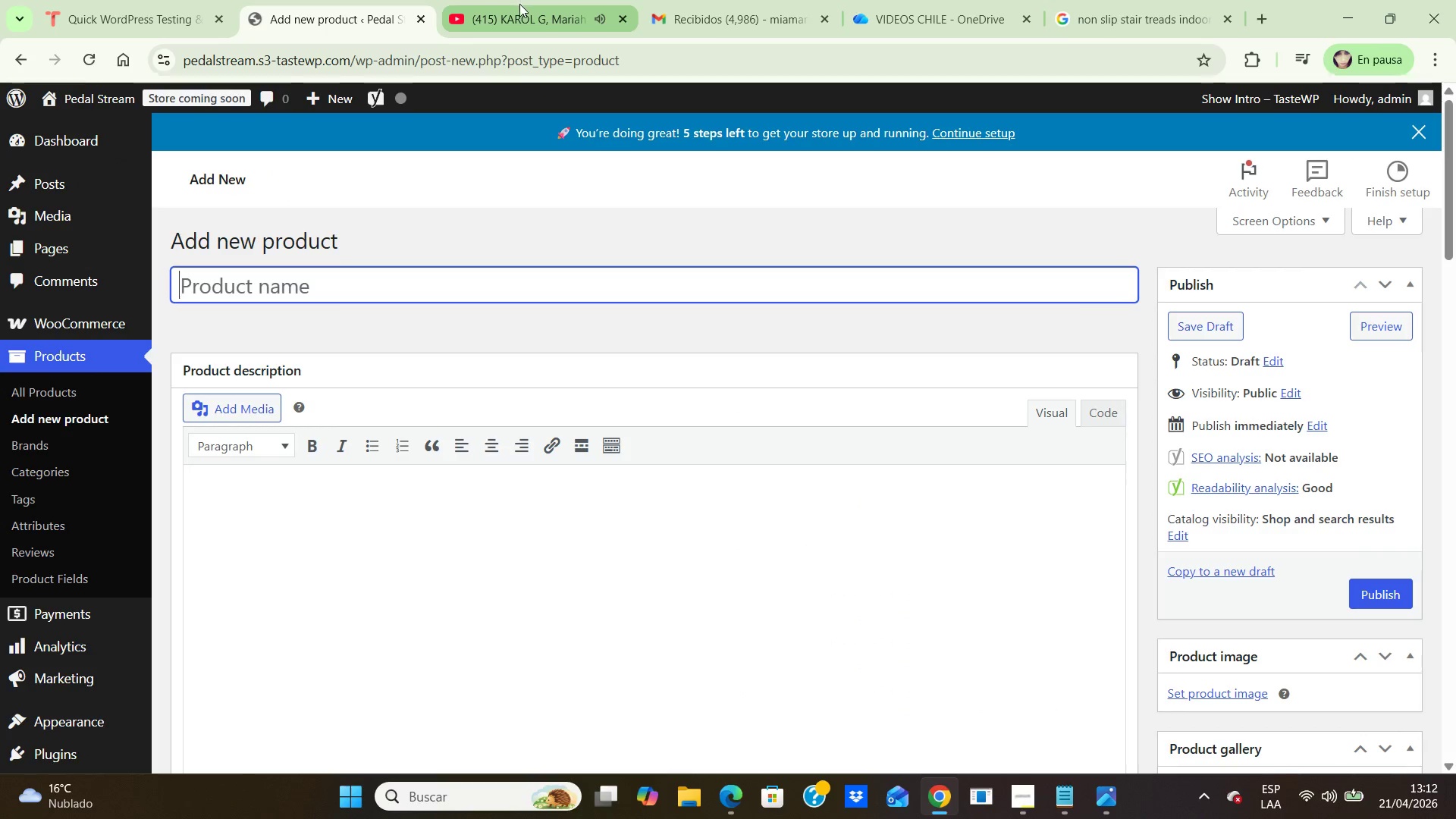 
left_click([525, 21])
 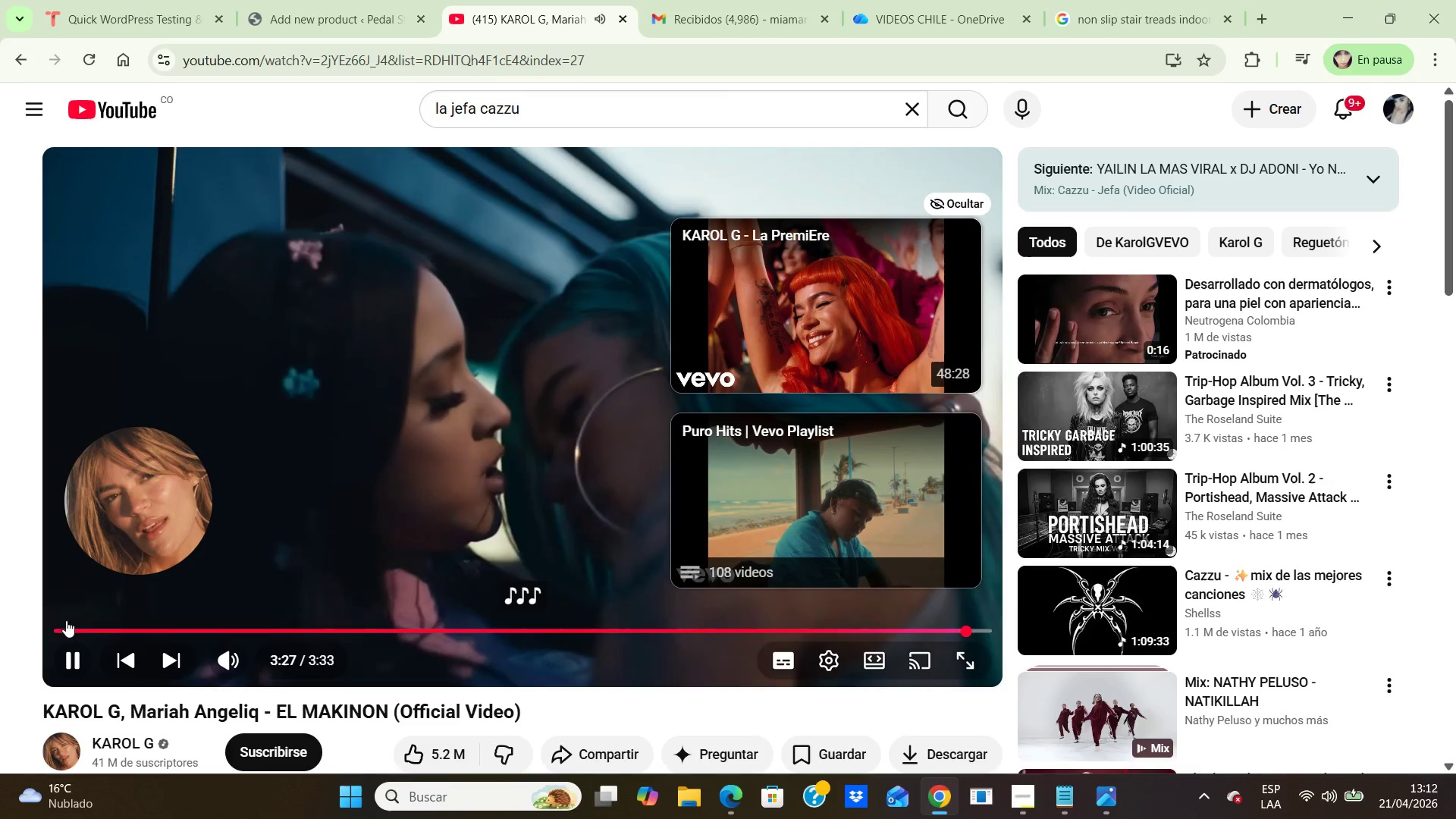 
left_click([58, 626])
 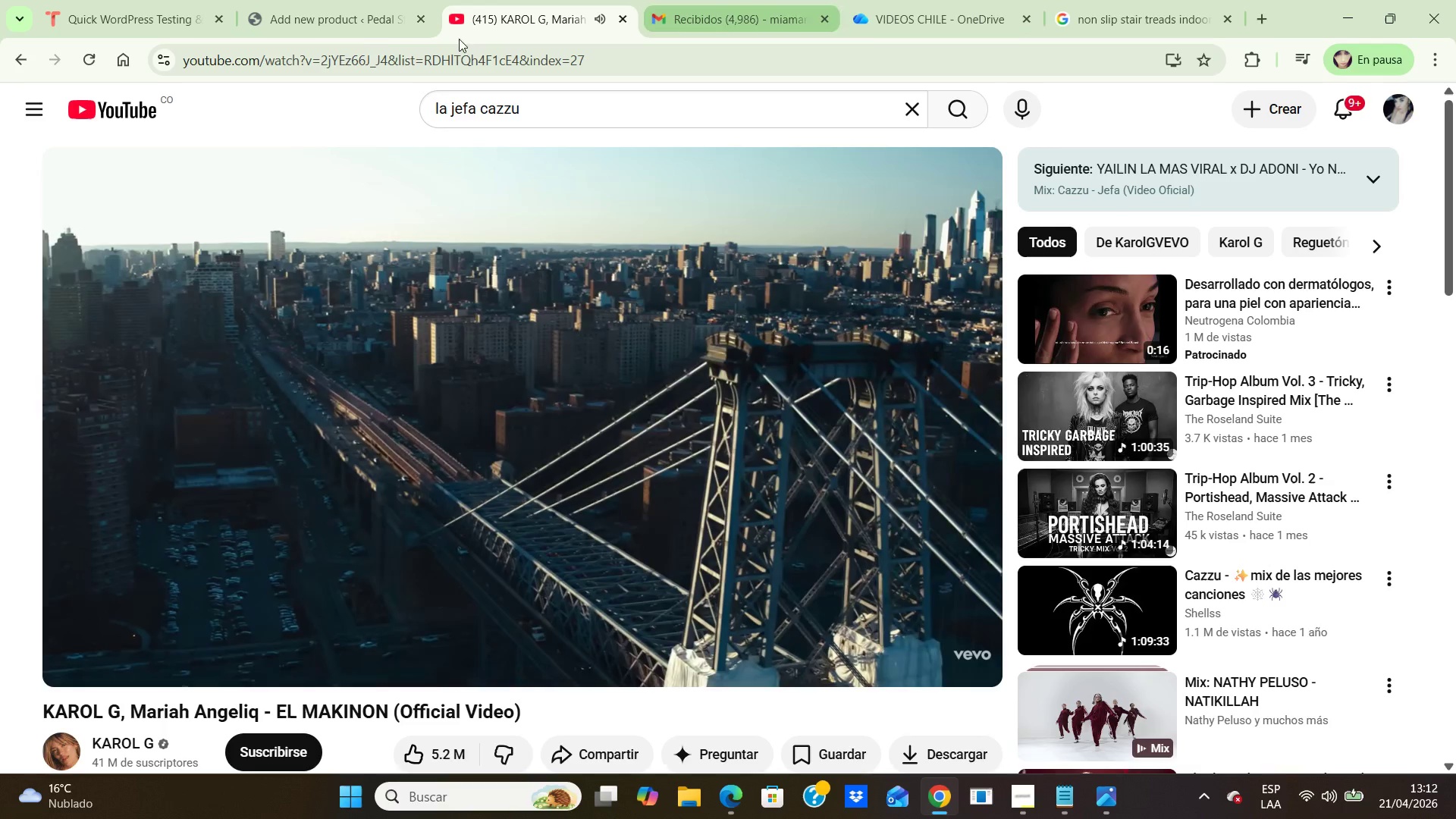 
left_click([344, 27])
 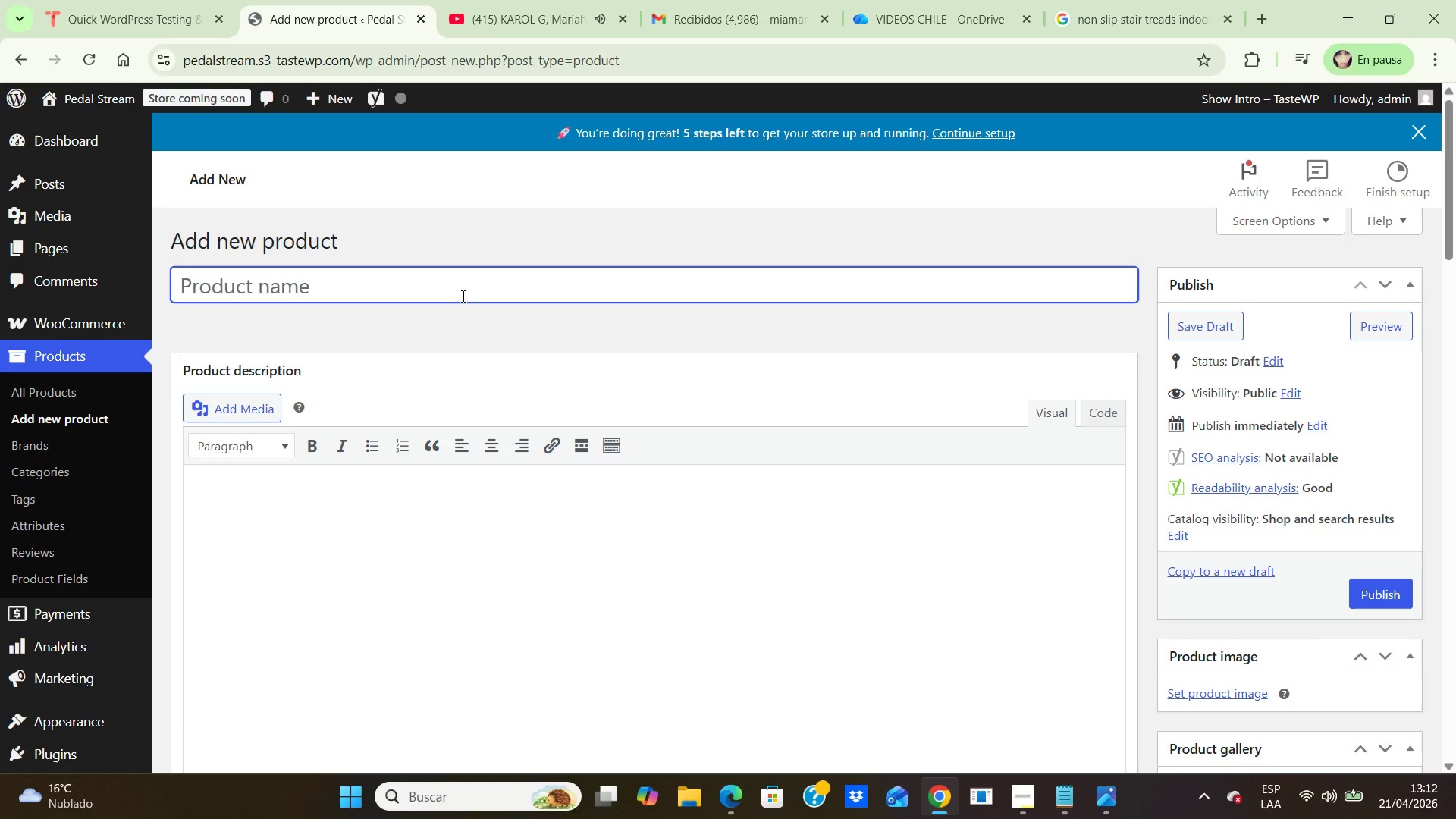 
left_click([462, 296])
 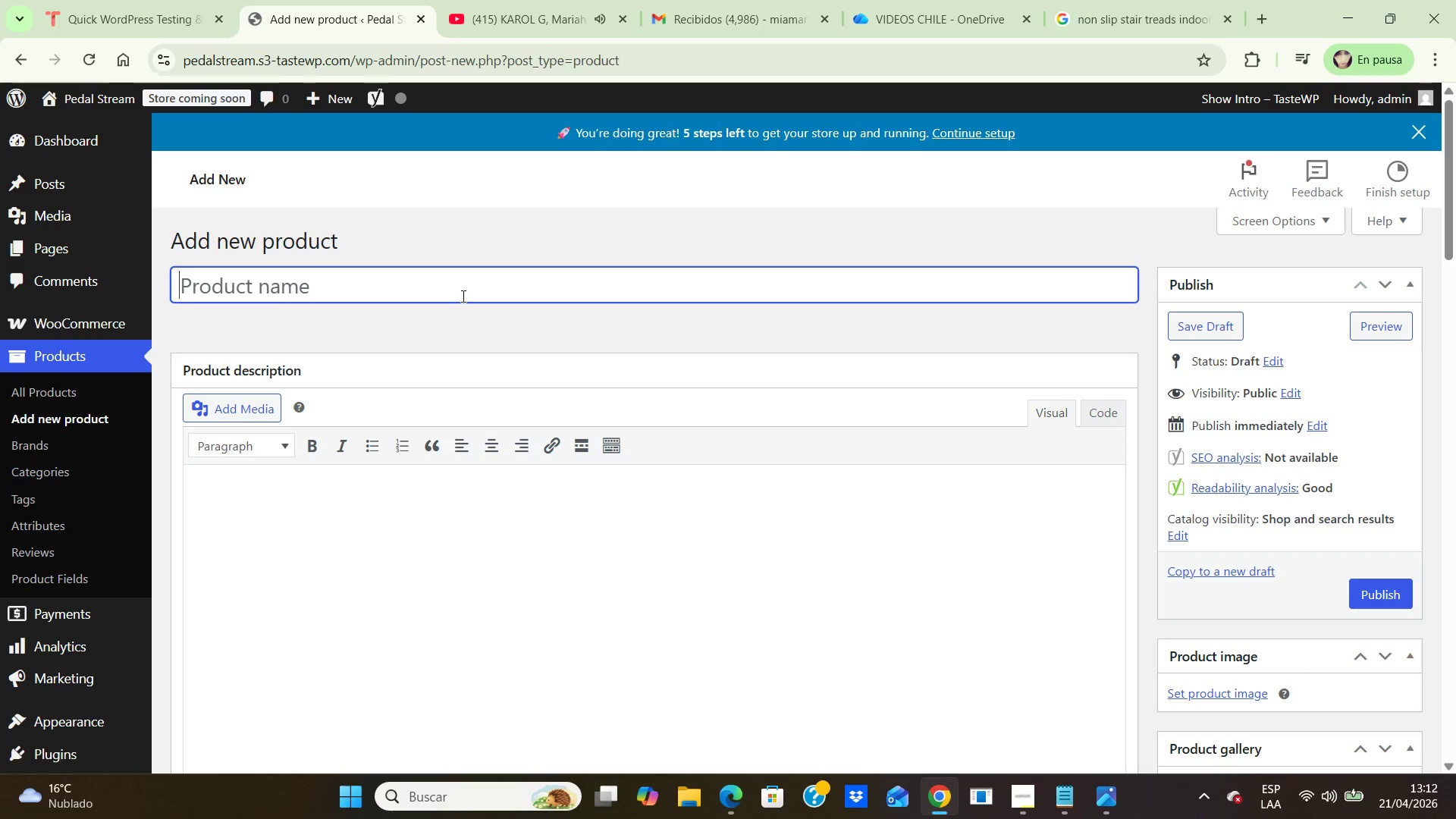 
type(Bedside Sta)
 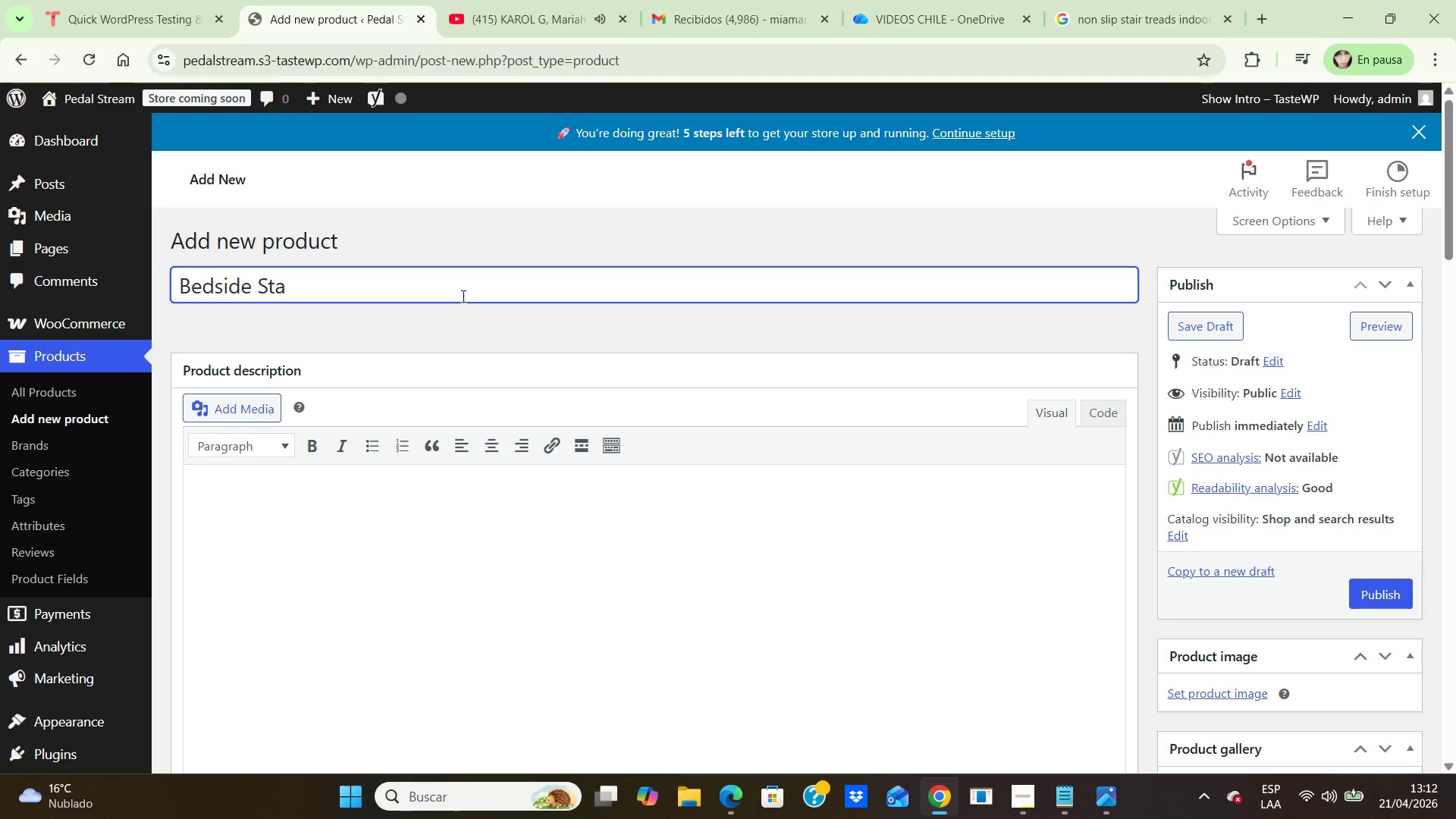 
wait(5.16)
 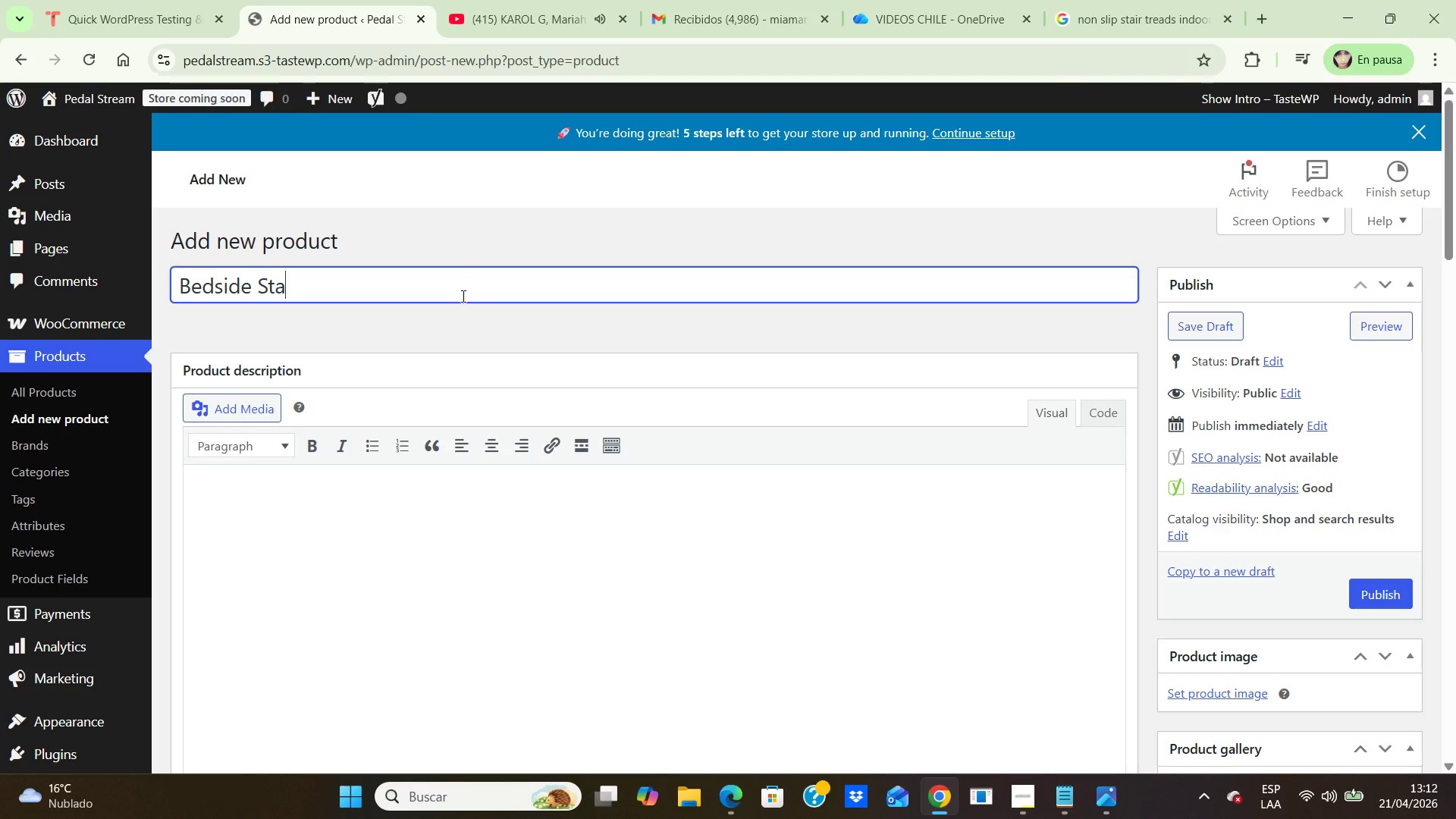 
type(bility Support Handle)
 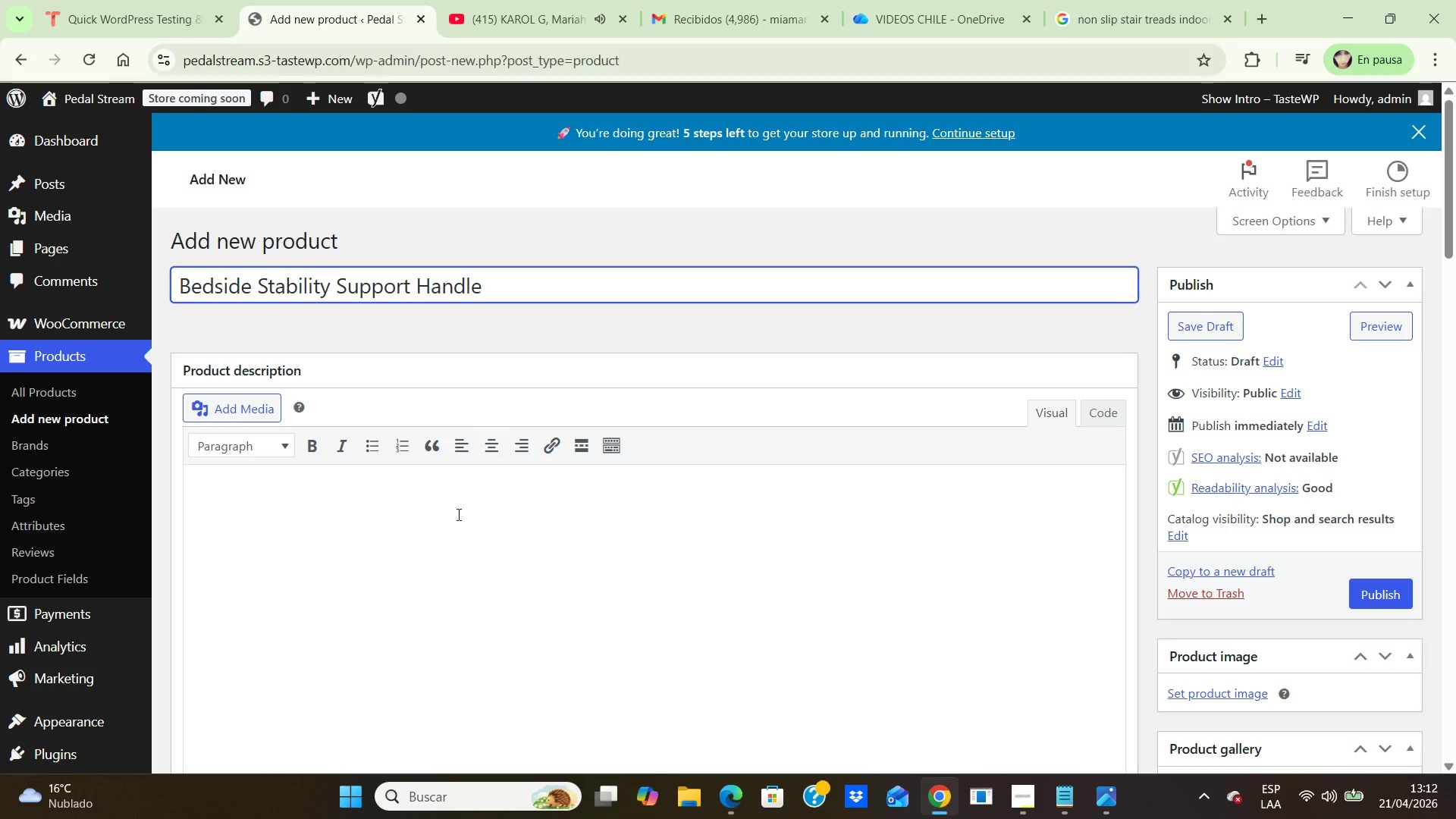 
left_click([431, 520])
 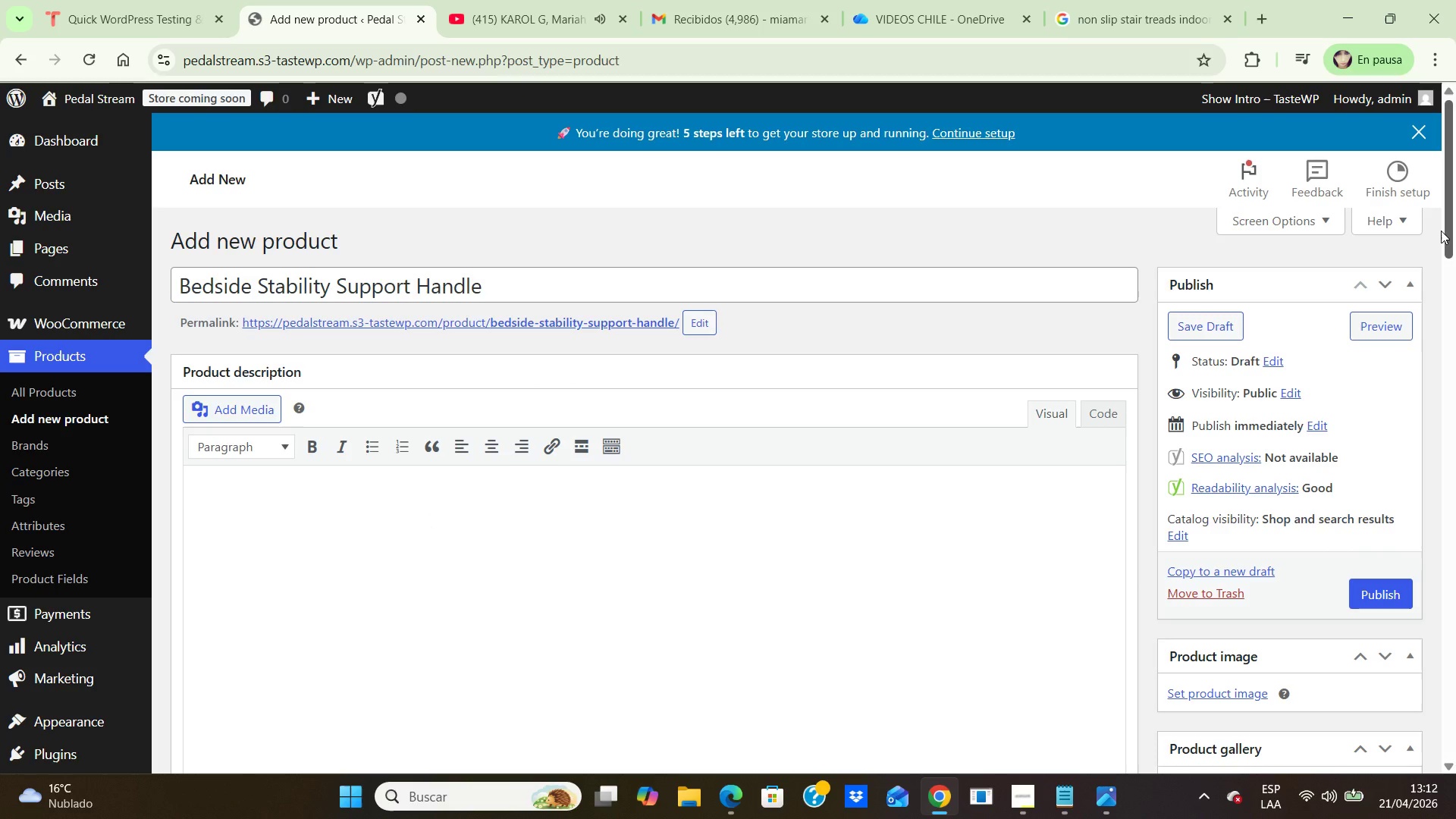 
left_click_drag(start_coordinate=[1453, 246], to_coordinate=[1454, 336])
 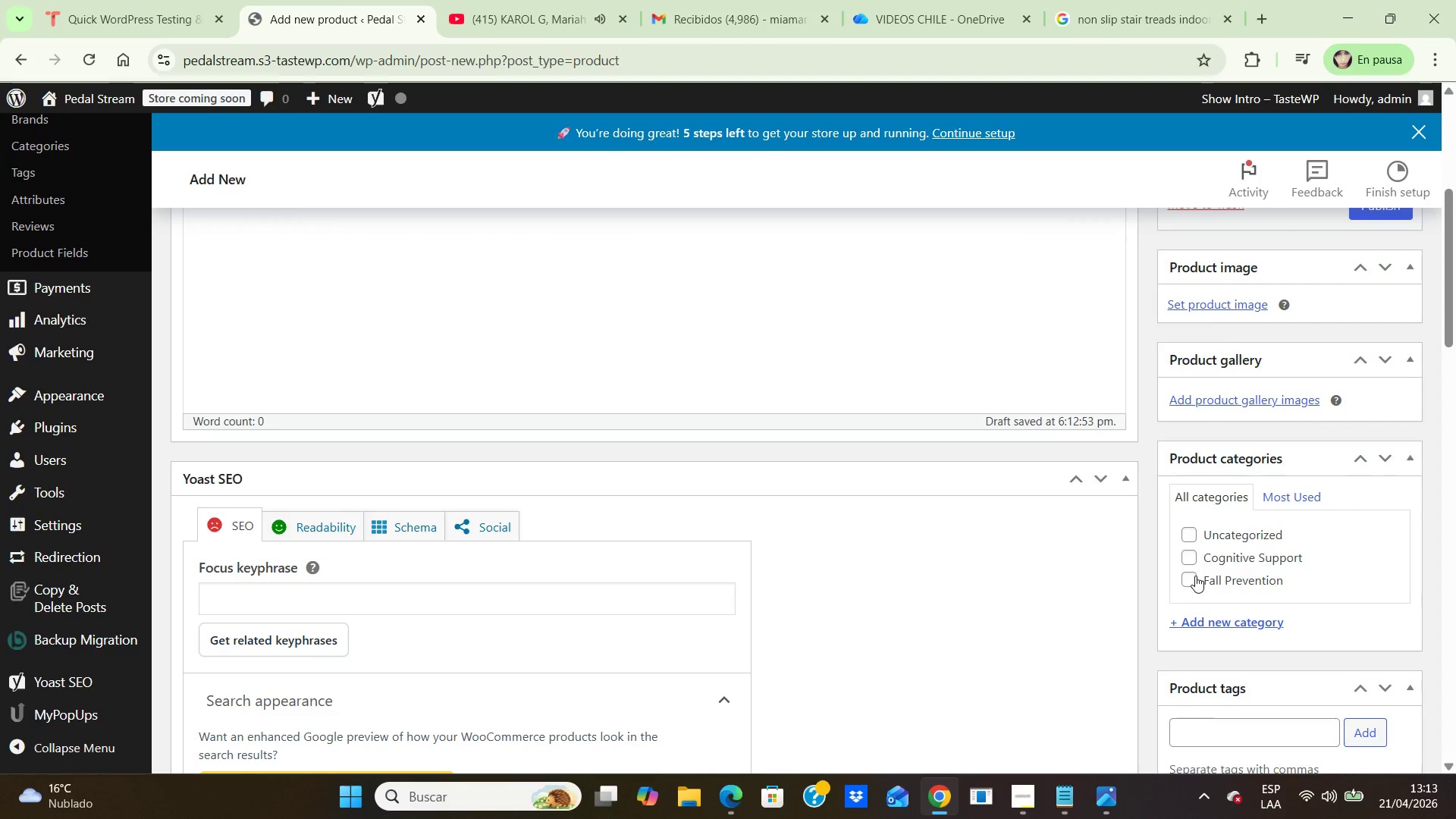 
wait(5.58)
 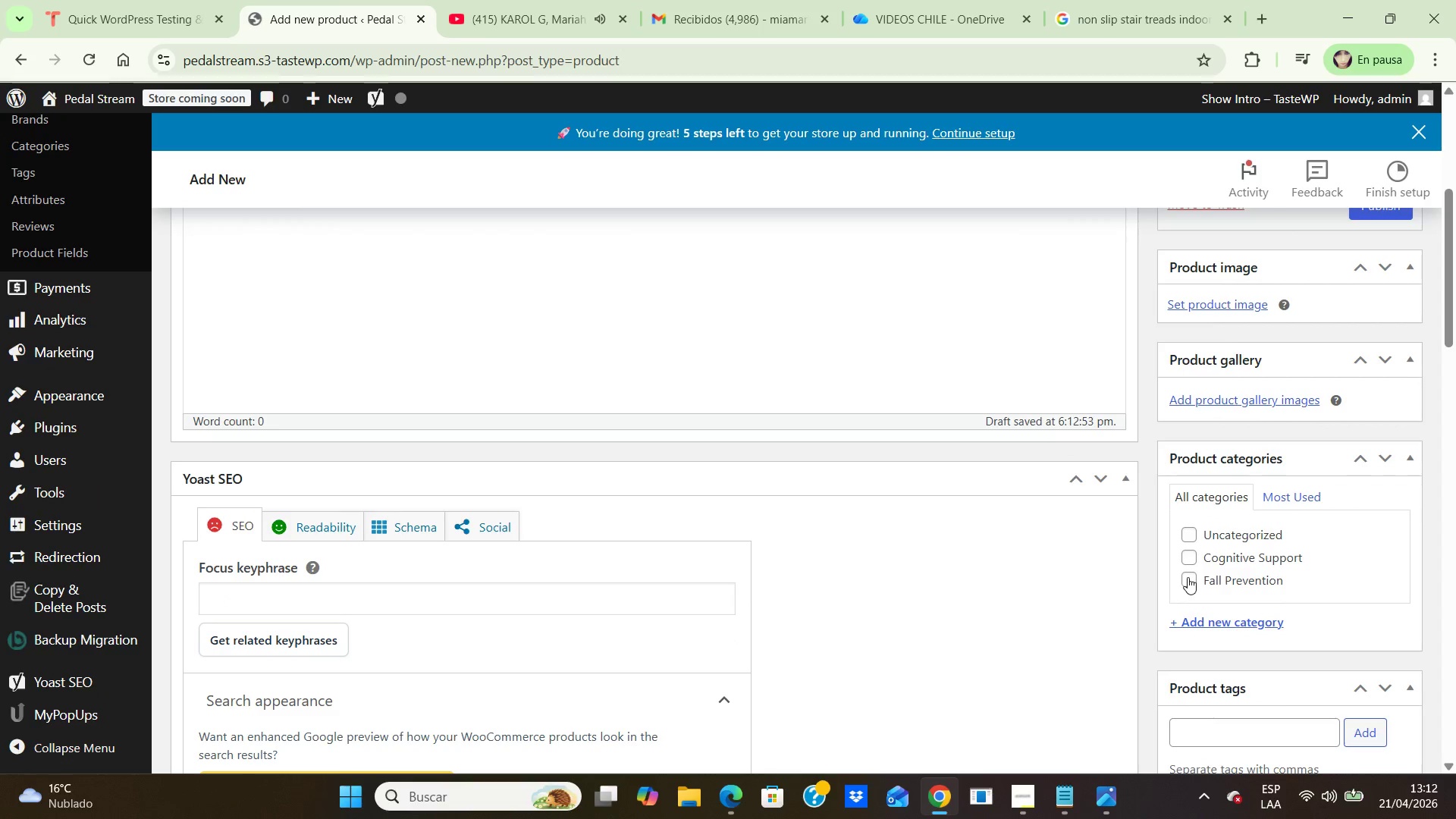 
left_click([1188, 582])
 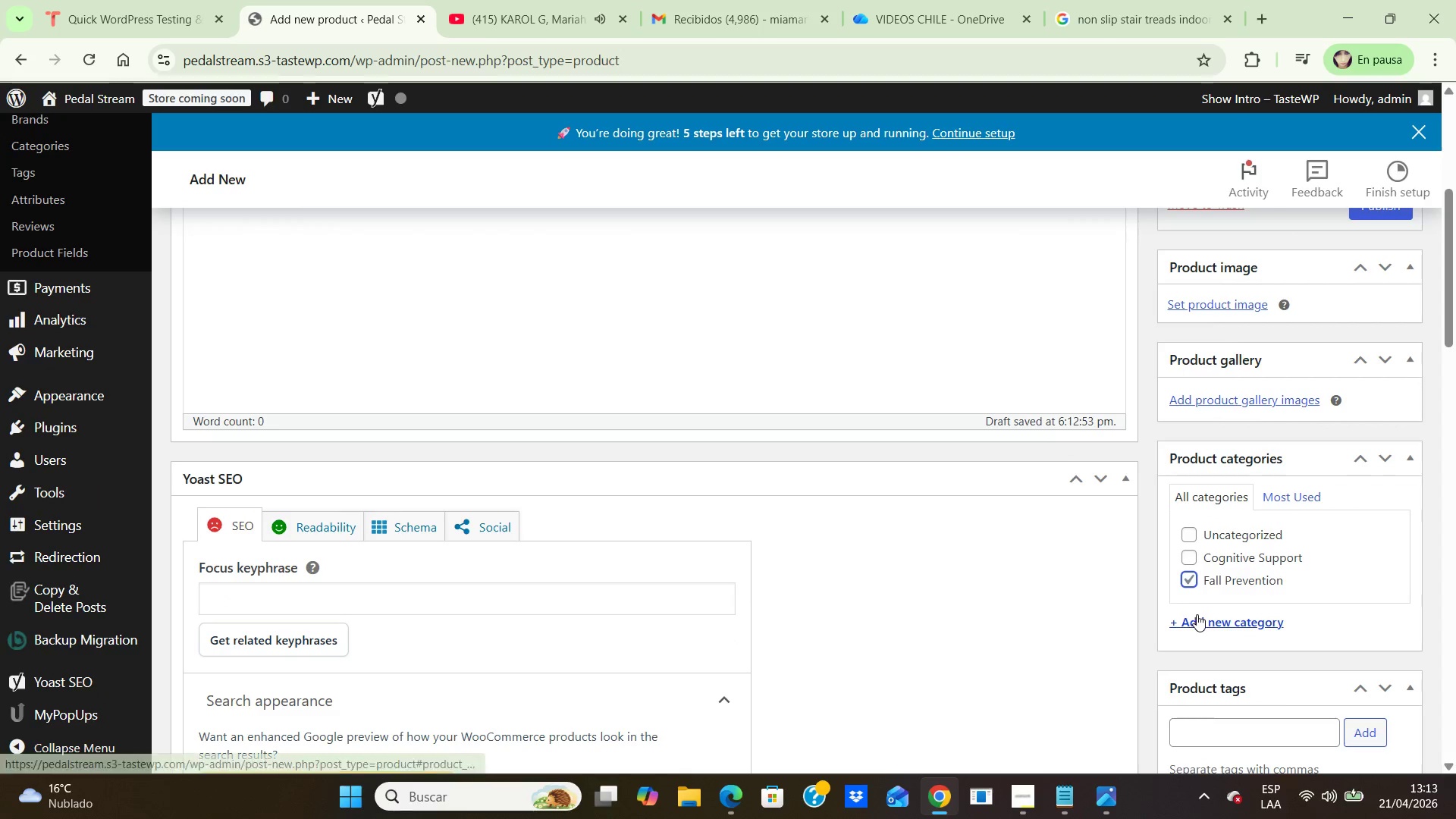 
scroll: coordinate [1183, 606], scroll_direction: down, amount: 4.0
 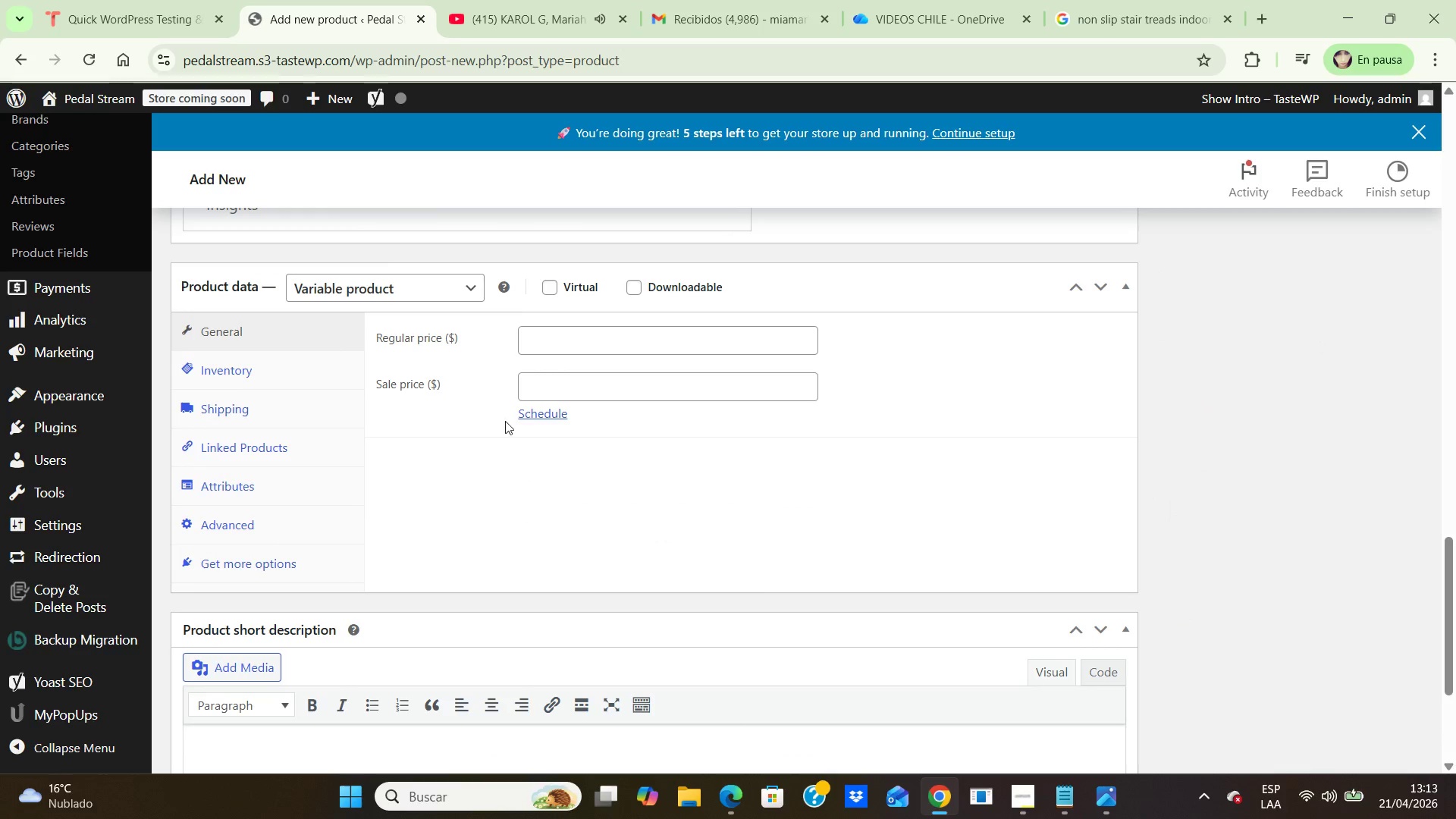 
left_click([454, 285])
 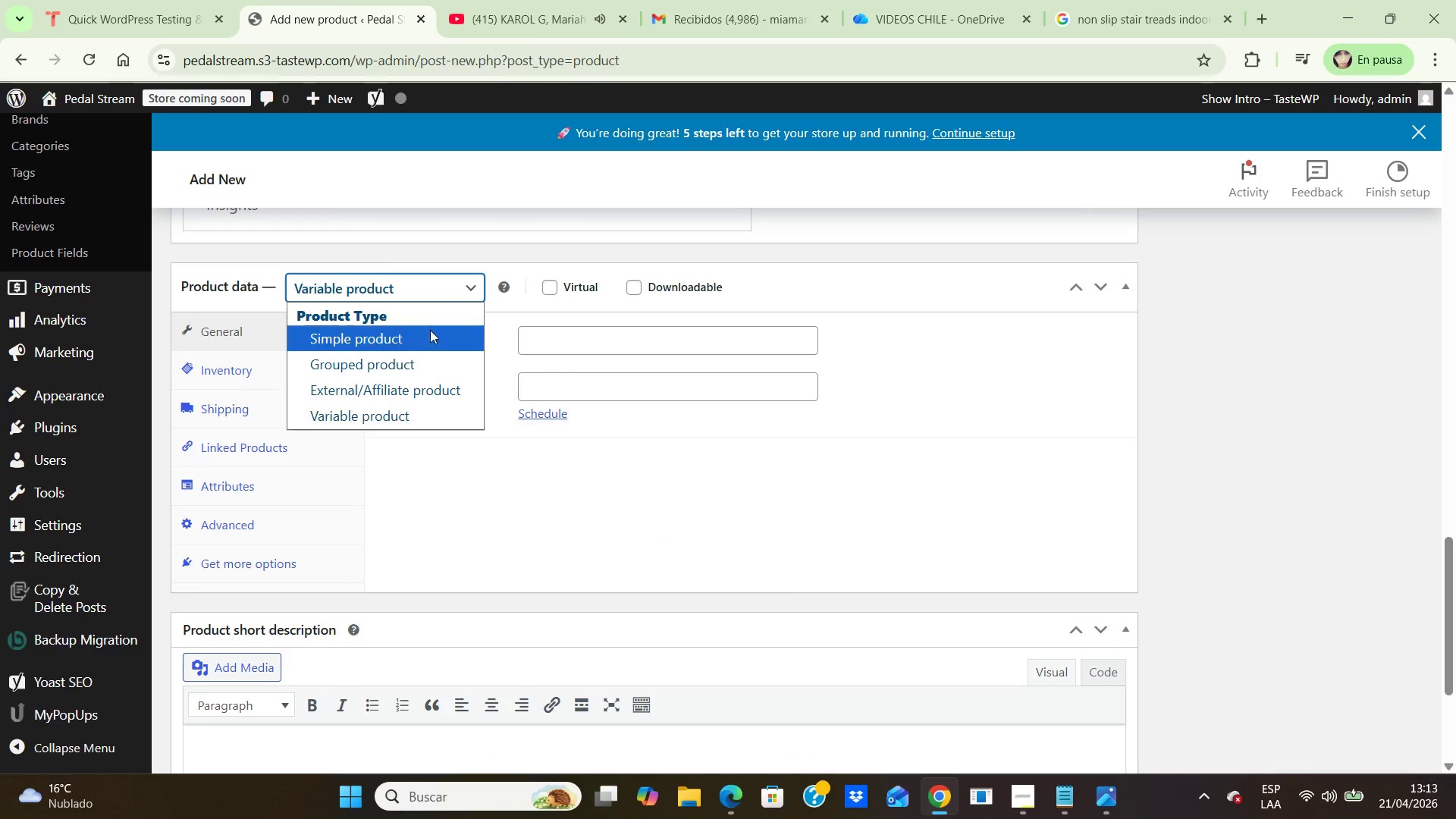 
left_click([428, 342])
 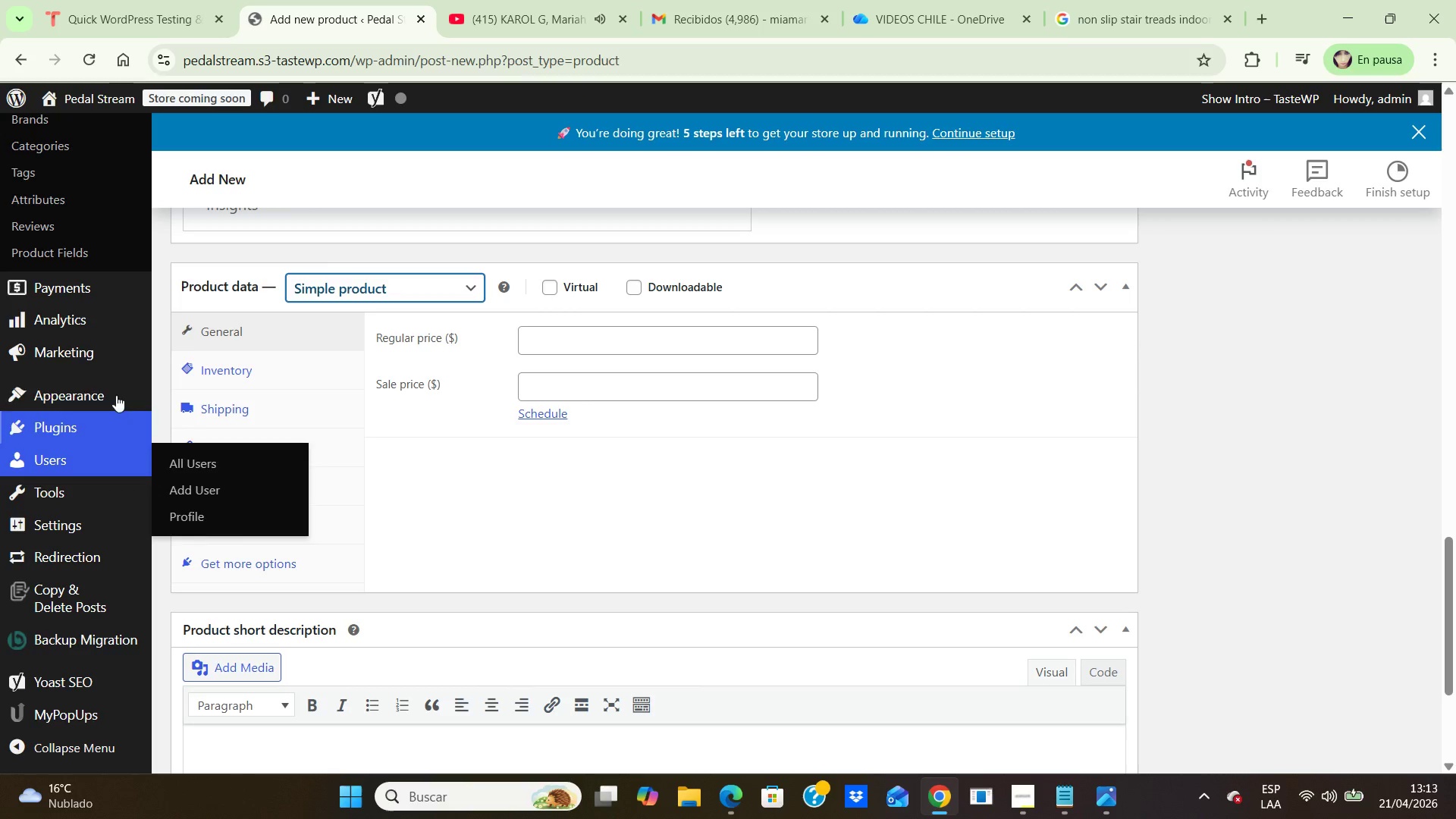 
wait(7.25)
 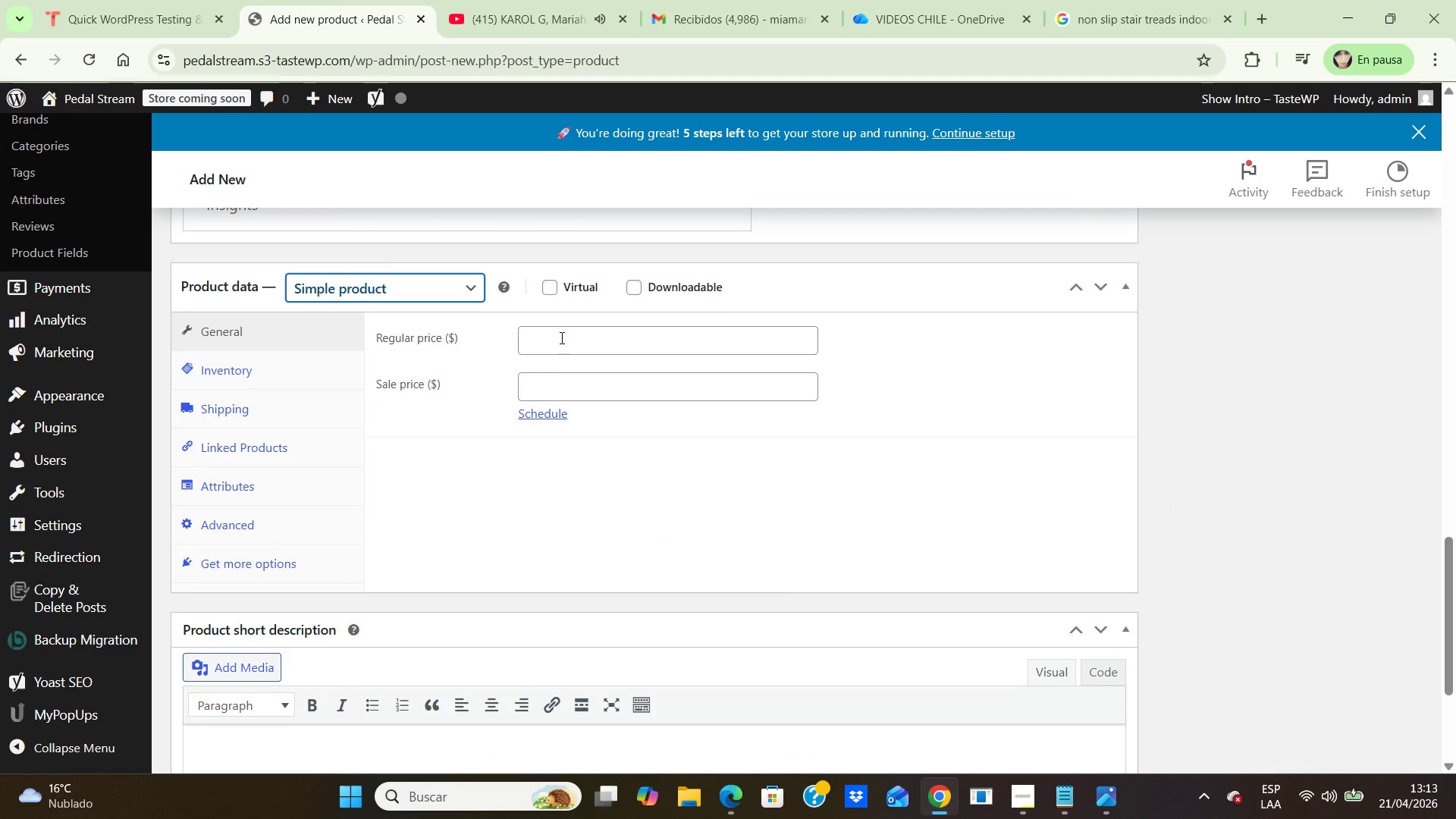 
left_click([221, 376])
 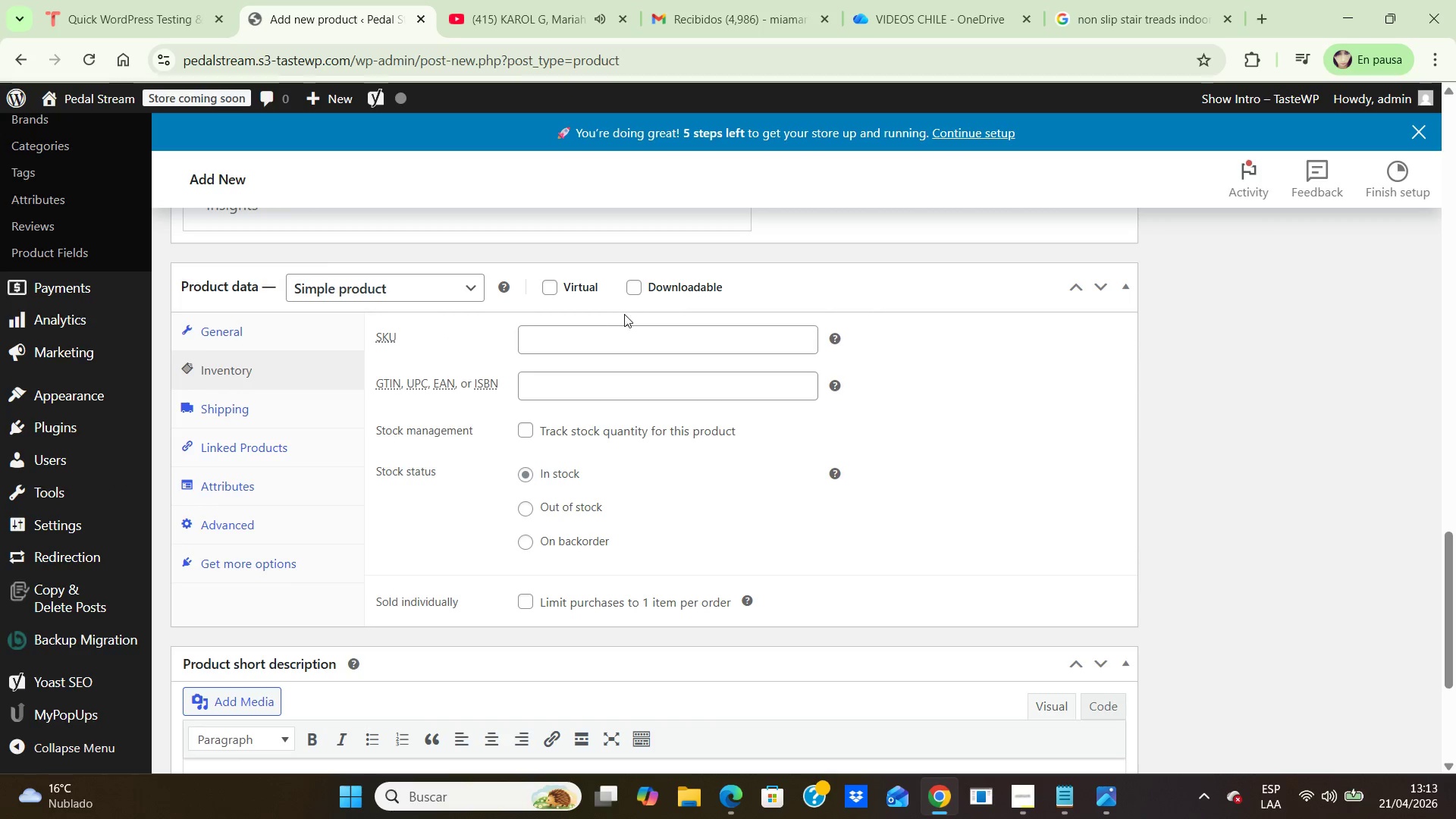 
left_click([601, 327])
 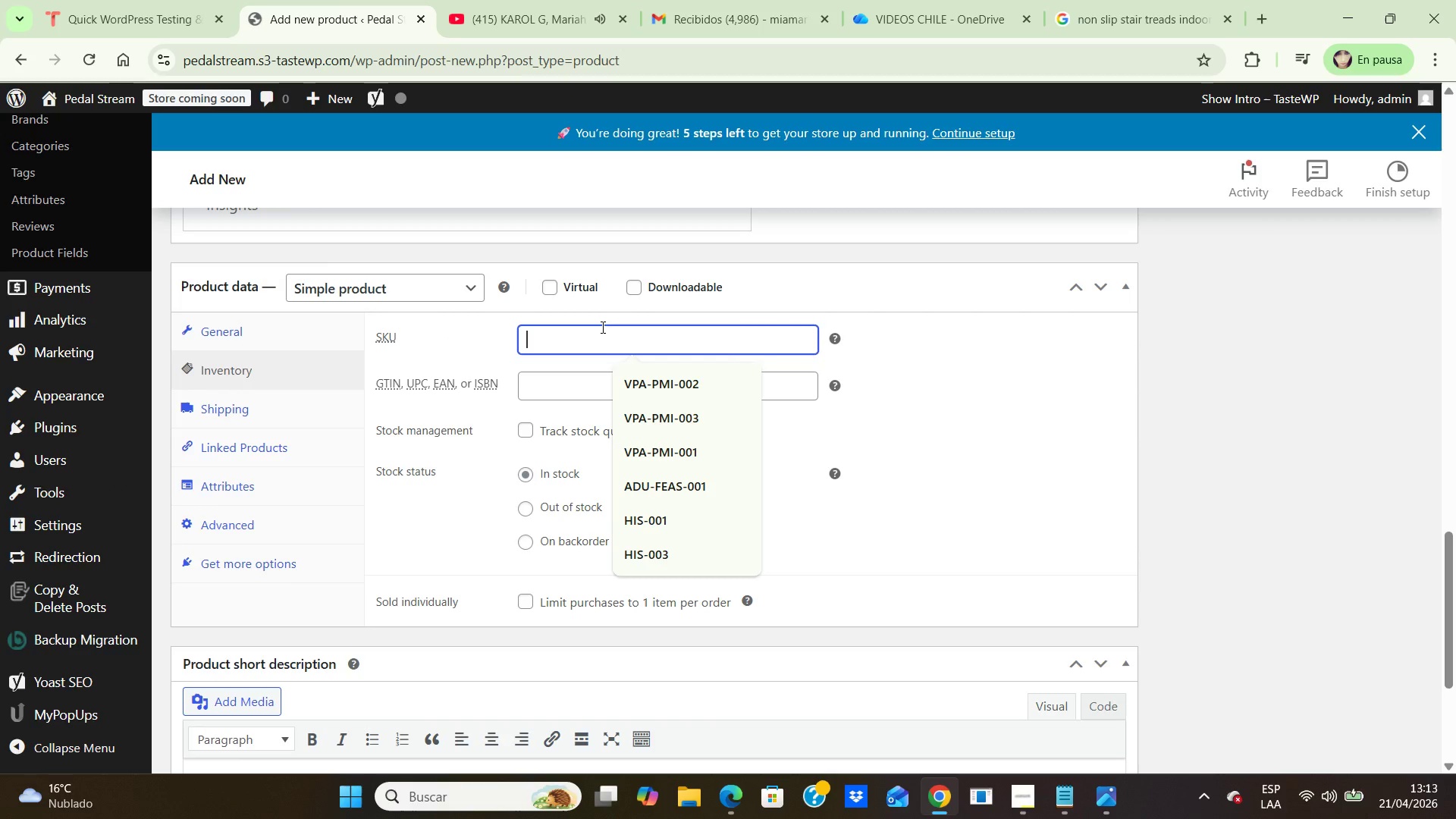 
type(HIS-004)
 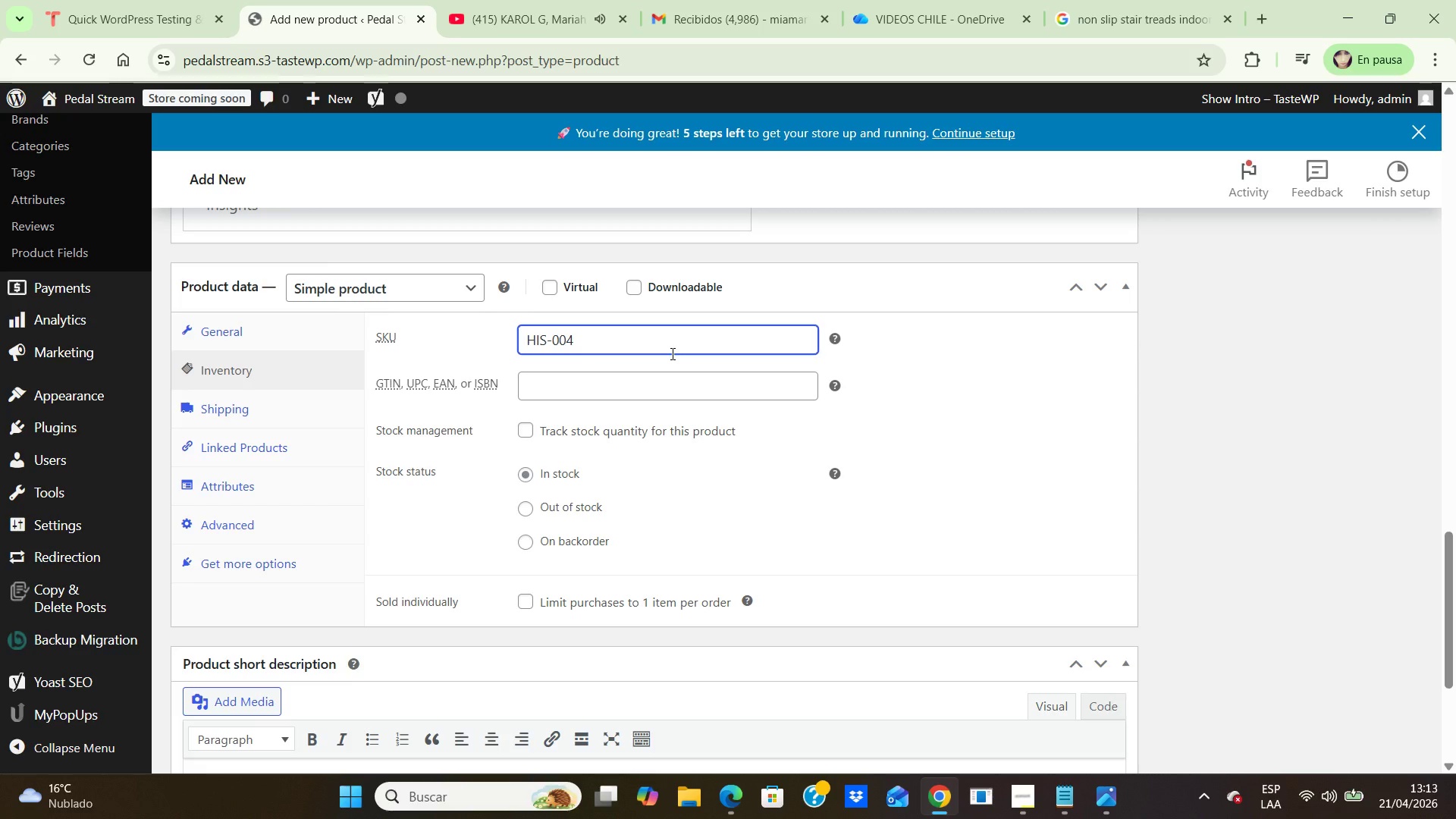 
wait(7.67)
 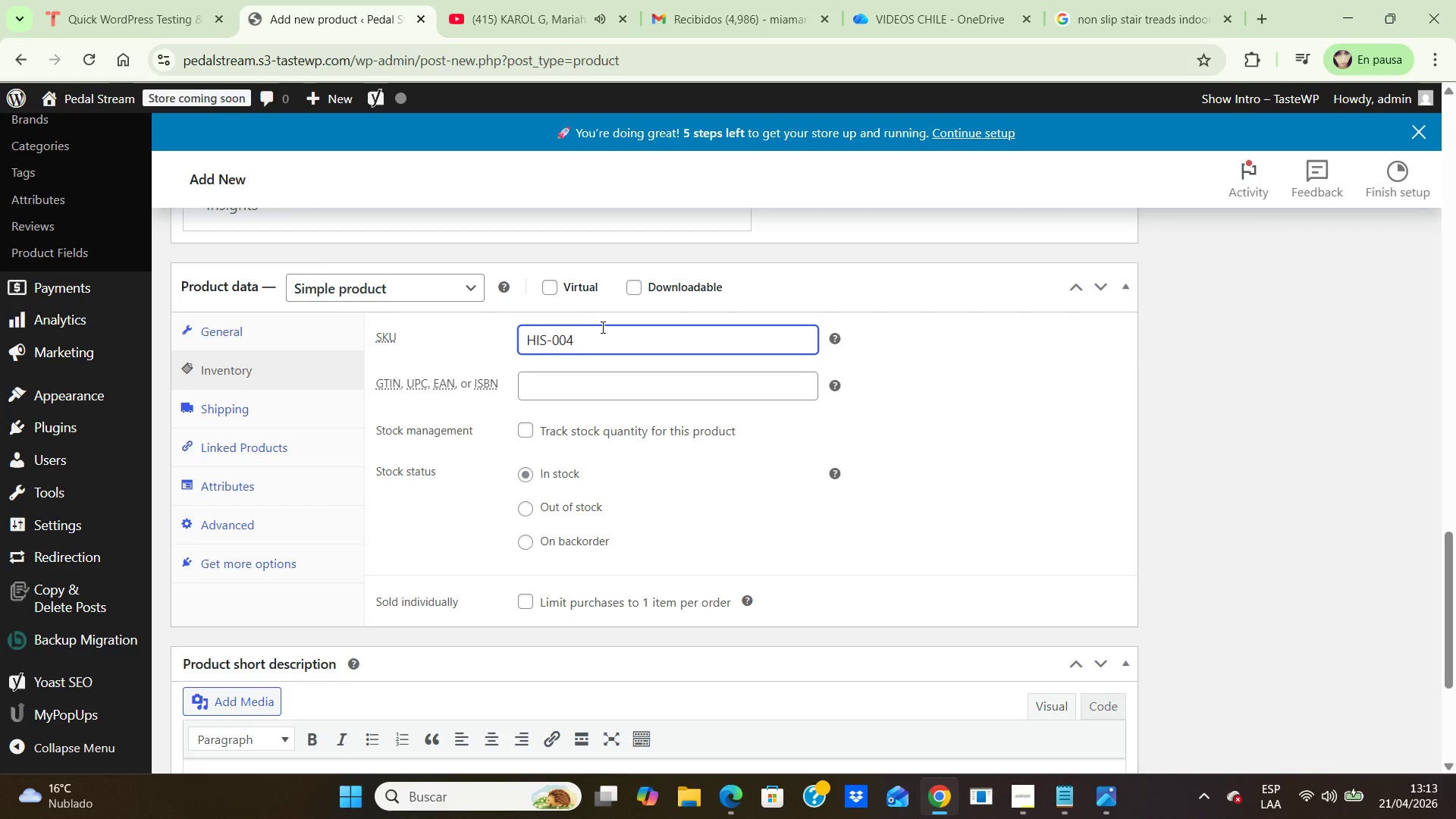 
left_click([278, 317])
 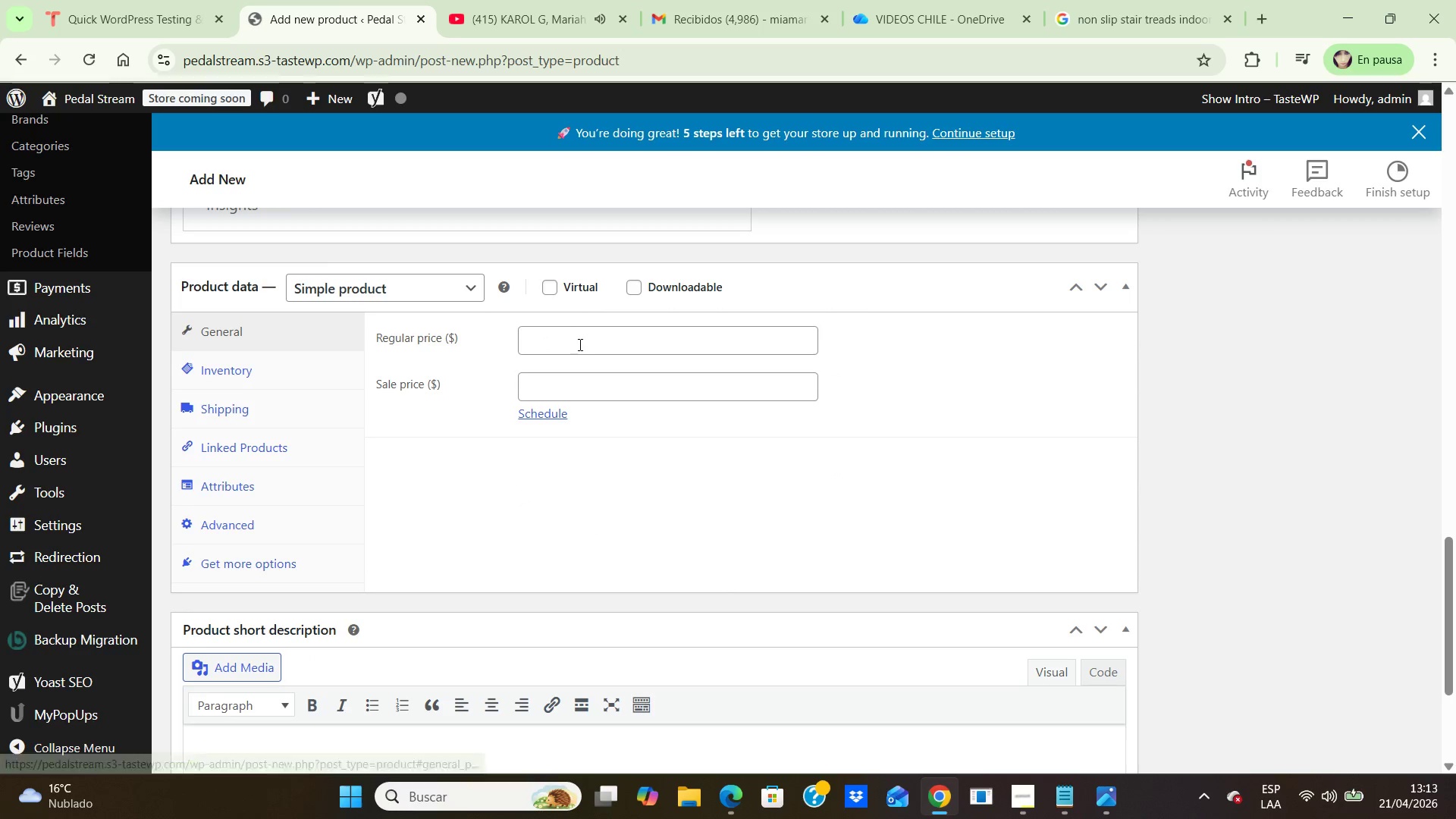 
left_click([579, 344])
 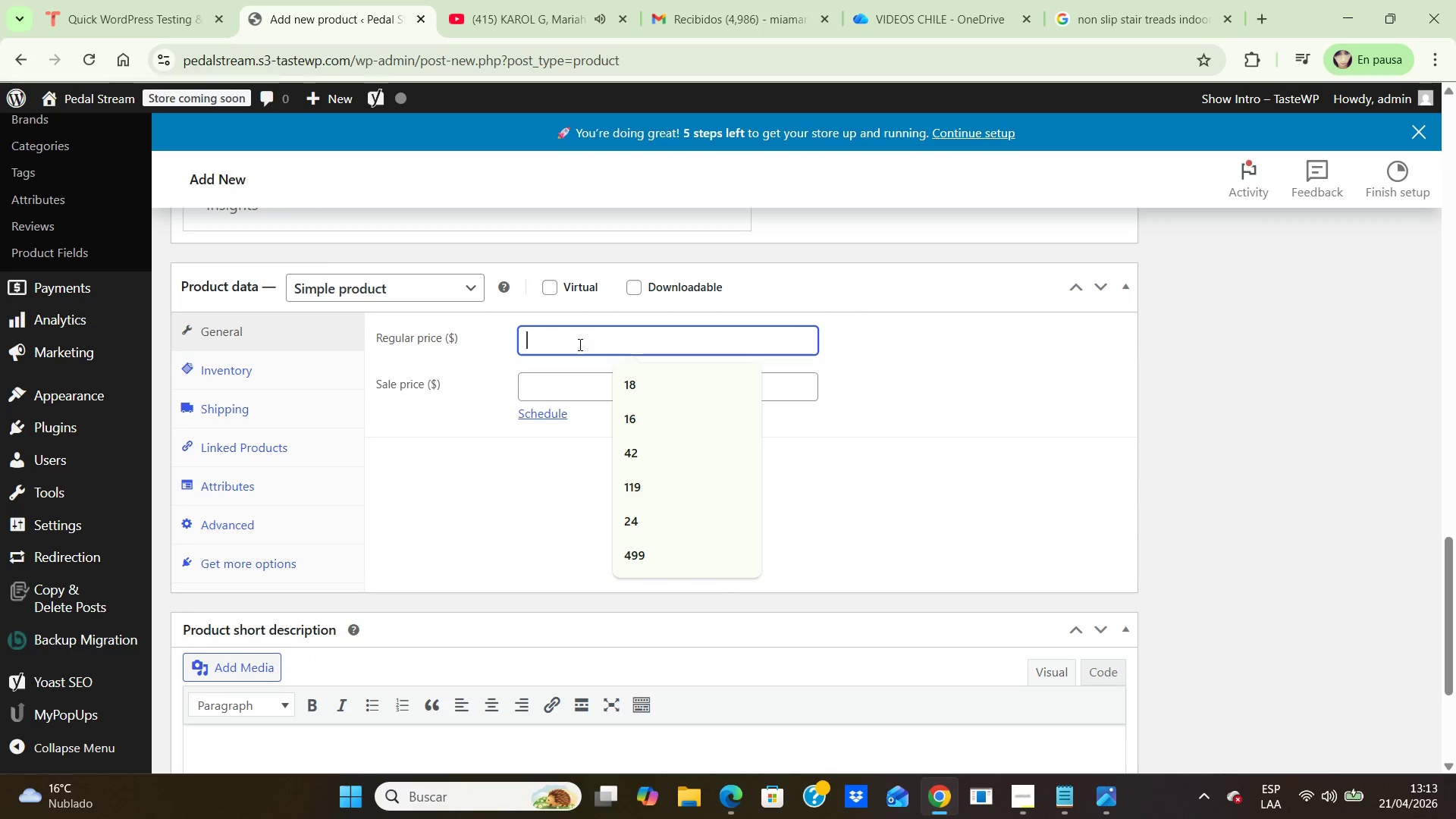 
key(Numpad8)
 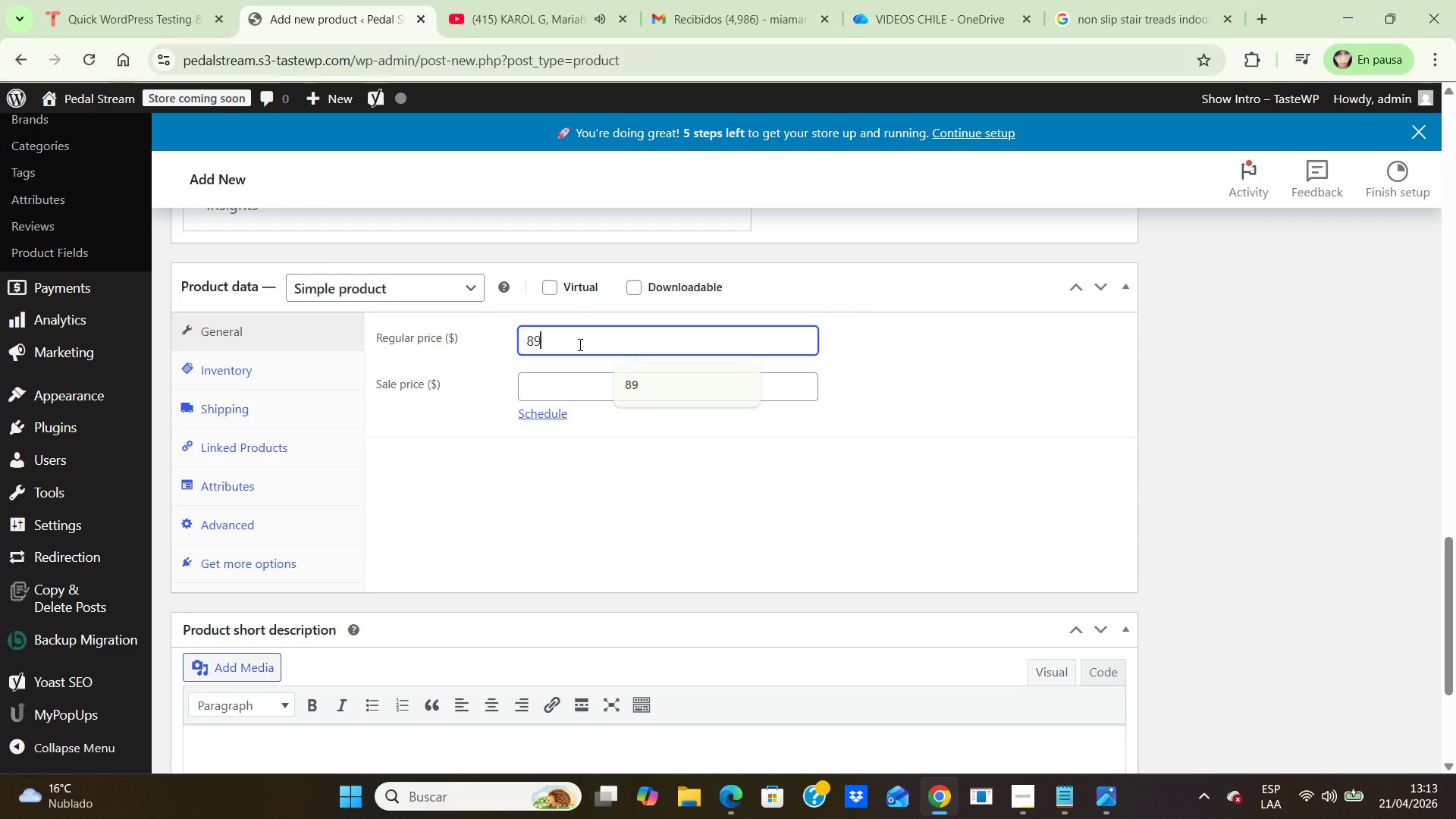 
key(Numpad9)
 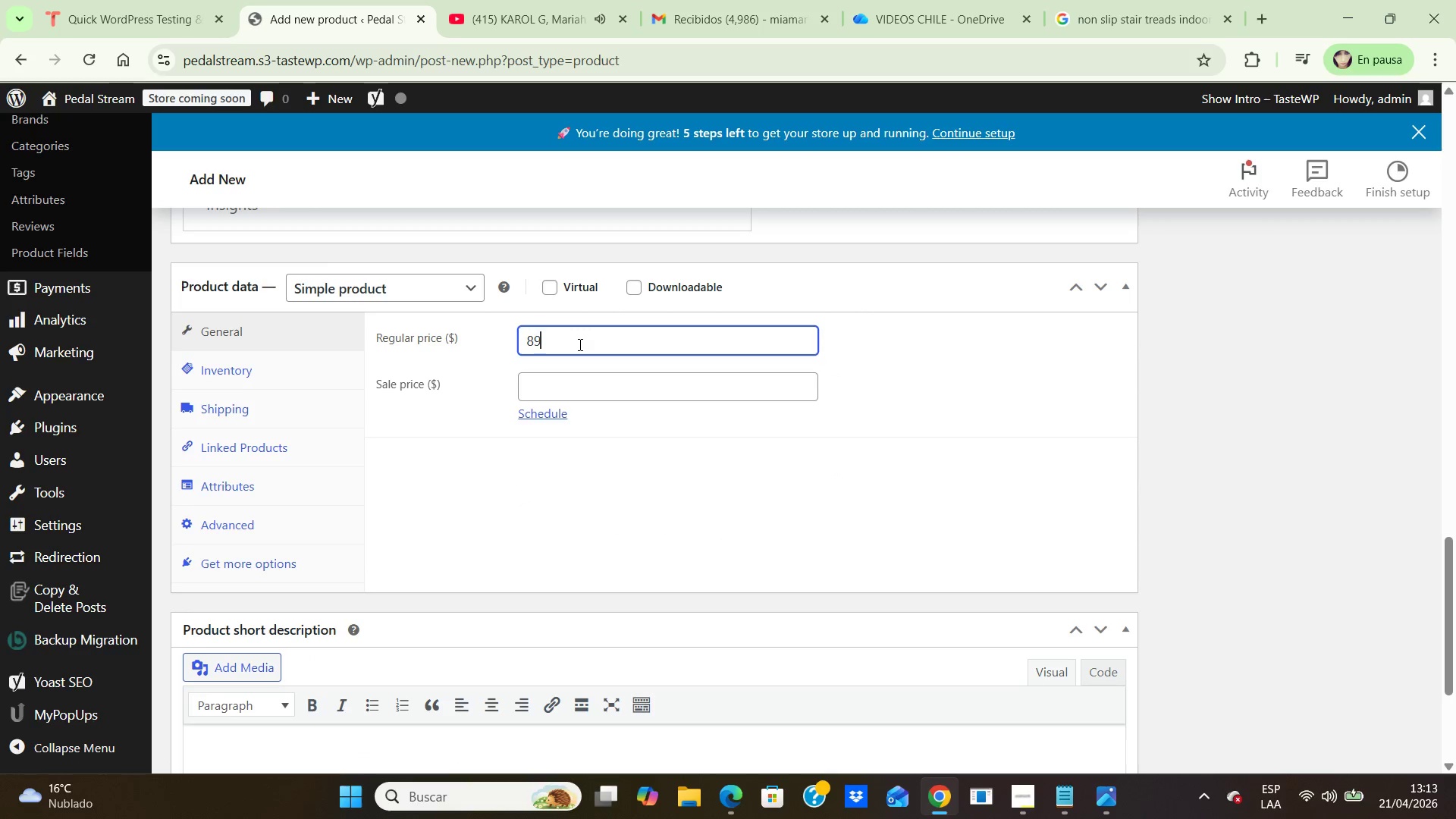 
key(NumpadDecimal)
 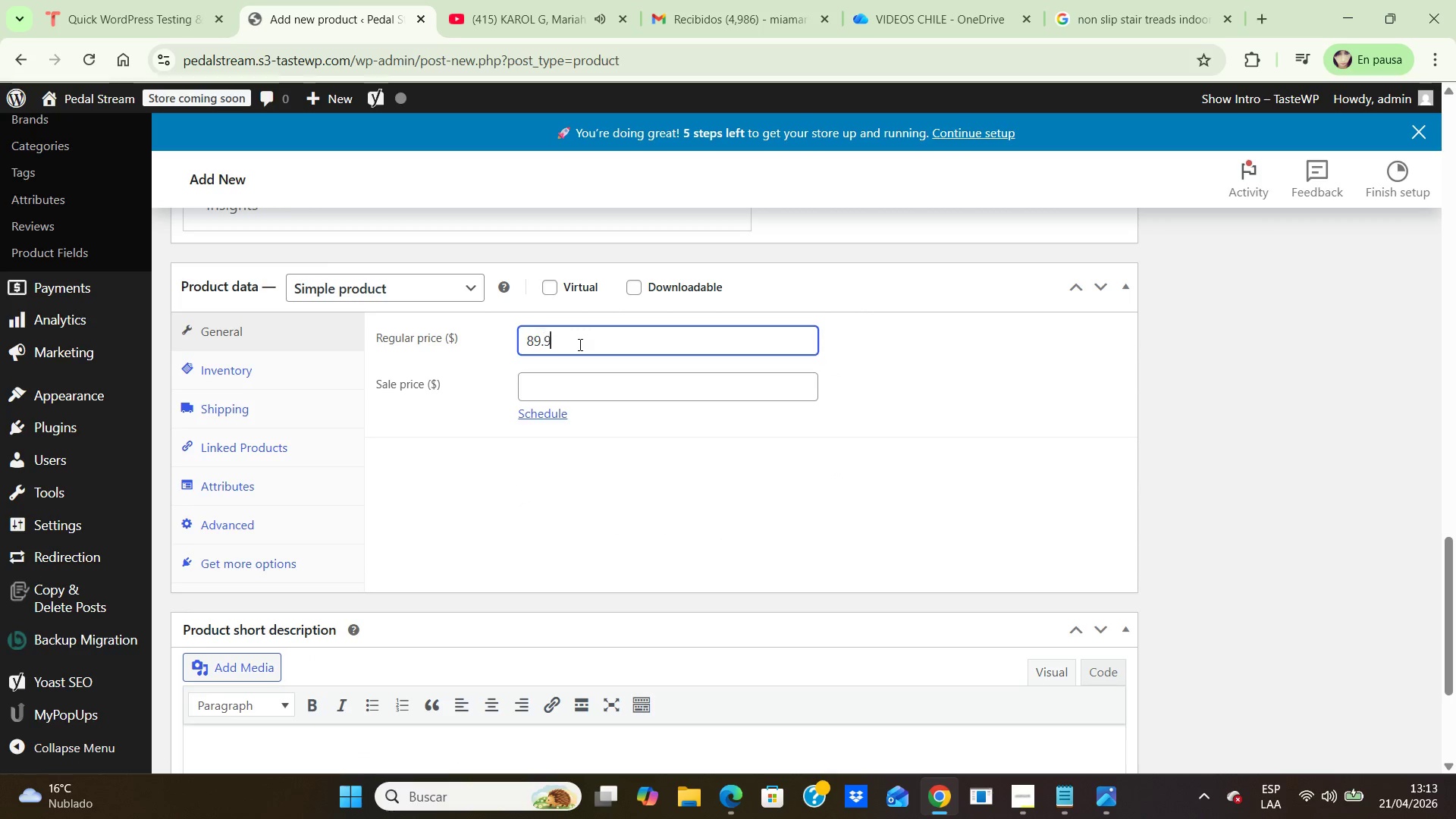 
key(Numpad9)
 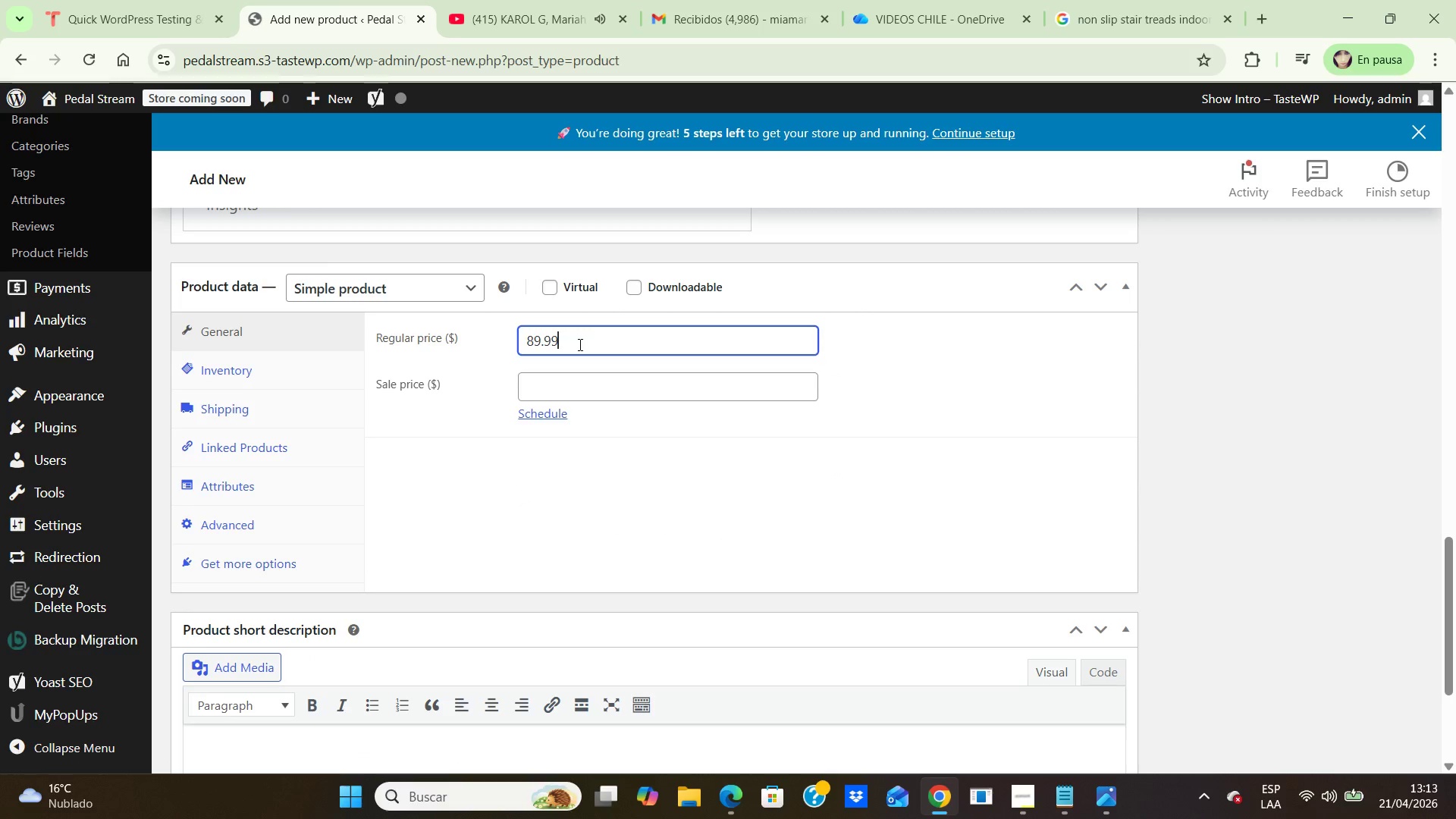 
key(Numpad9)
 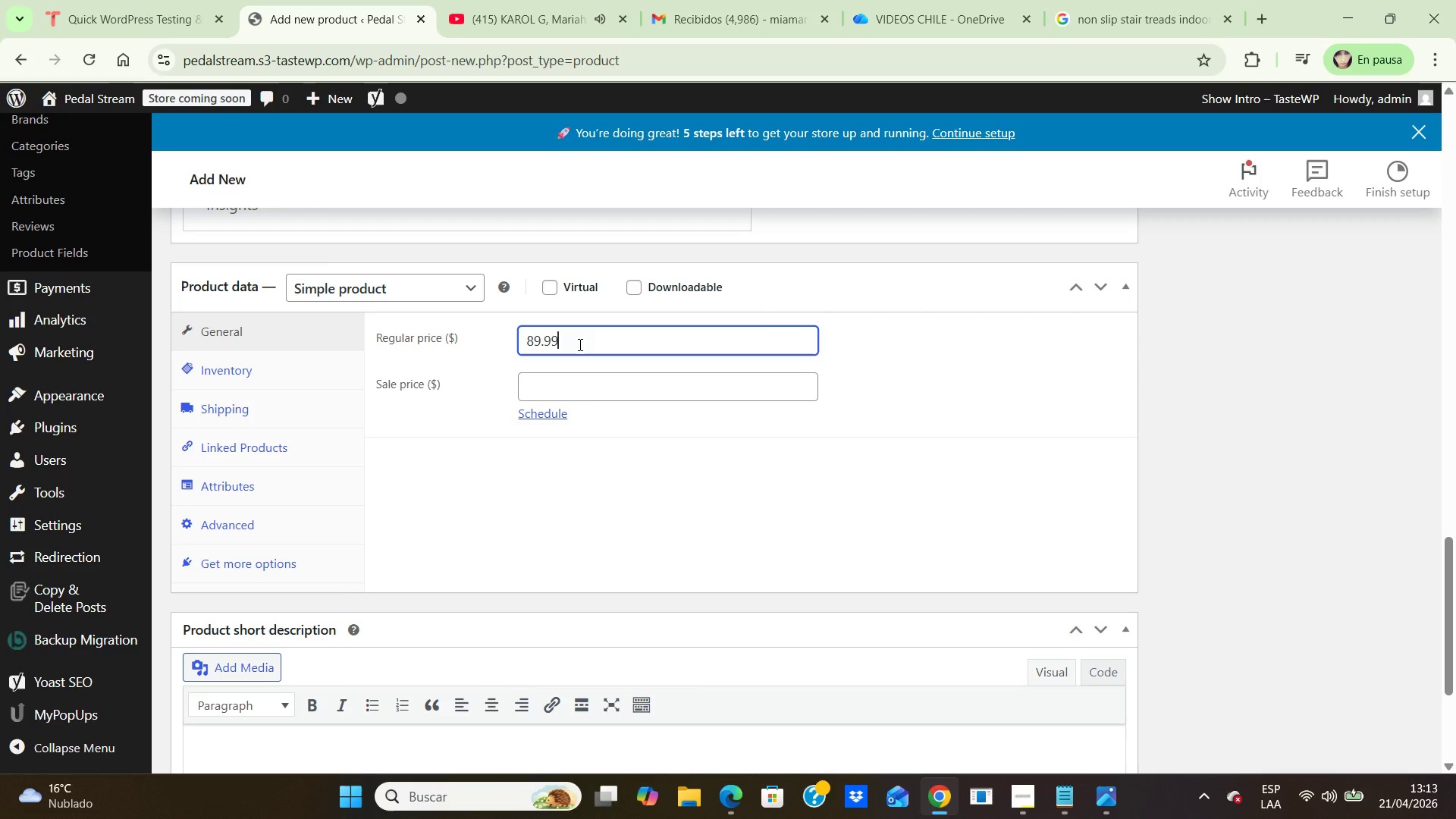 
left_click([1185, 455])
 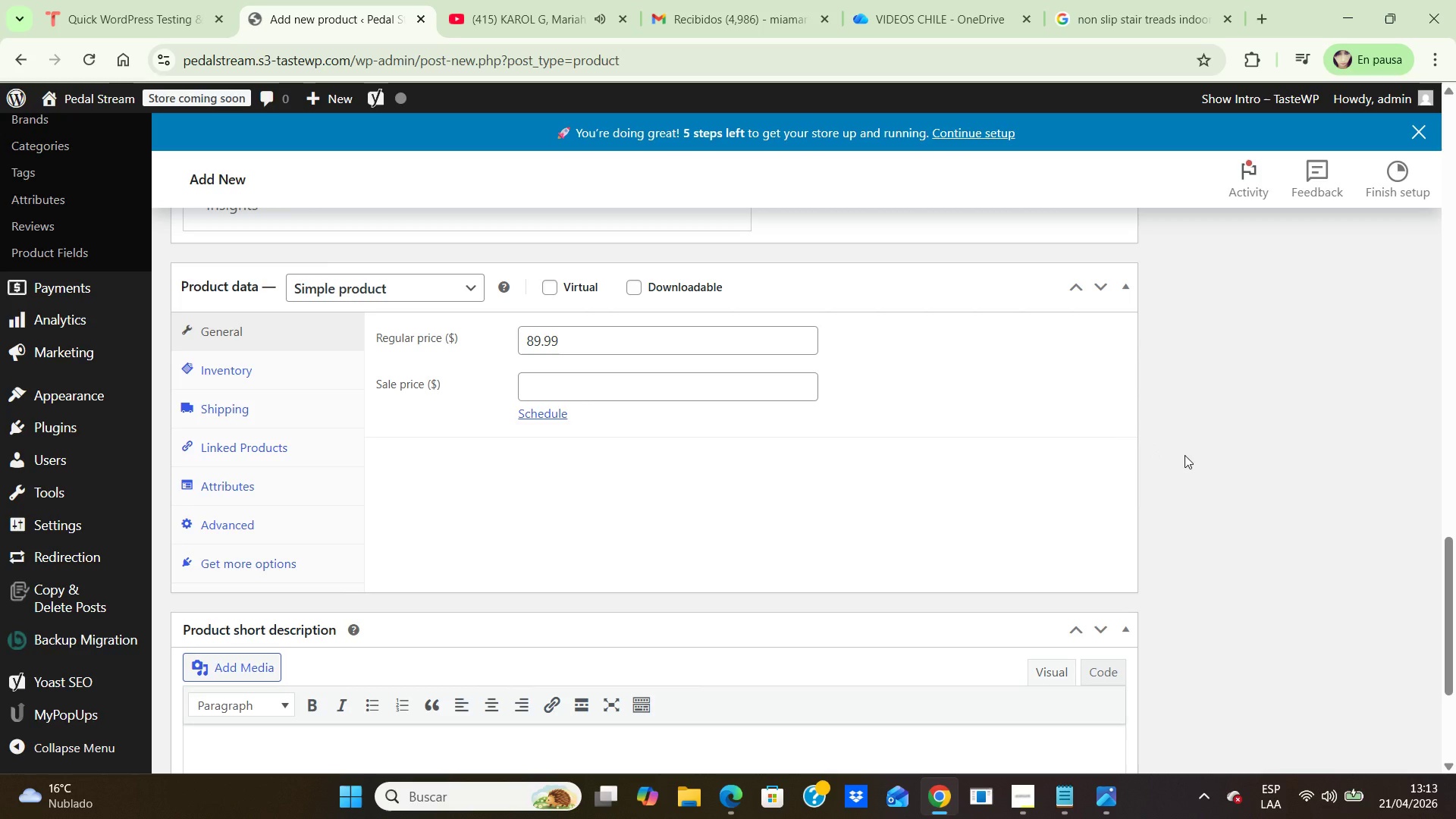 
hold_key(key=ArrowUp, duration=1.41)
 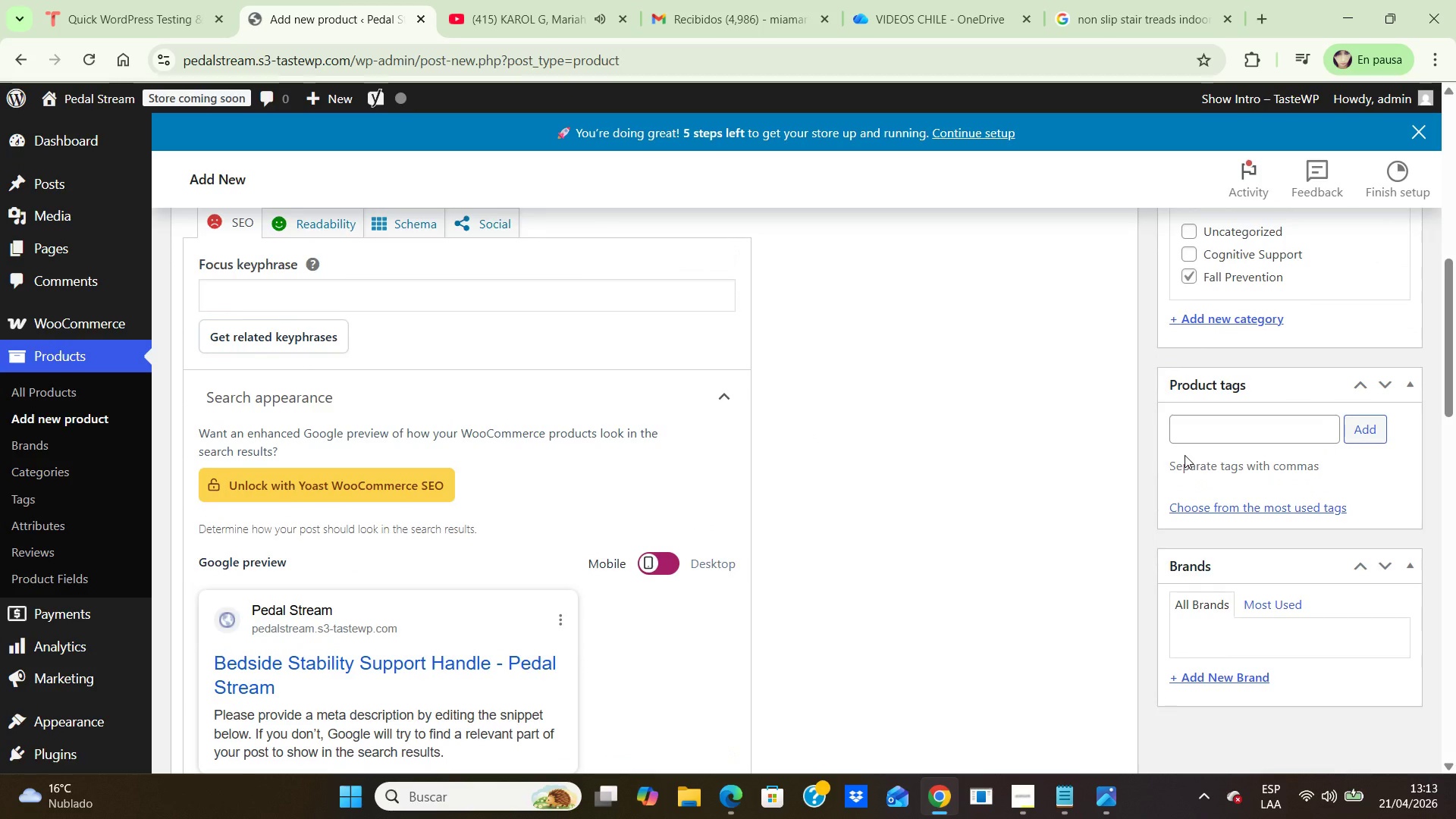 
hold_key(key=ArrowUp, duration=1.14)
 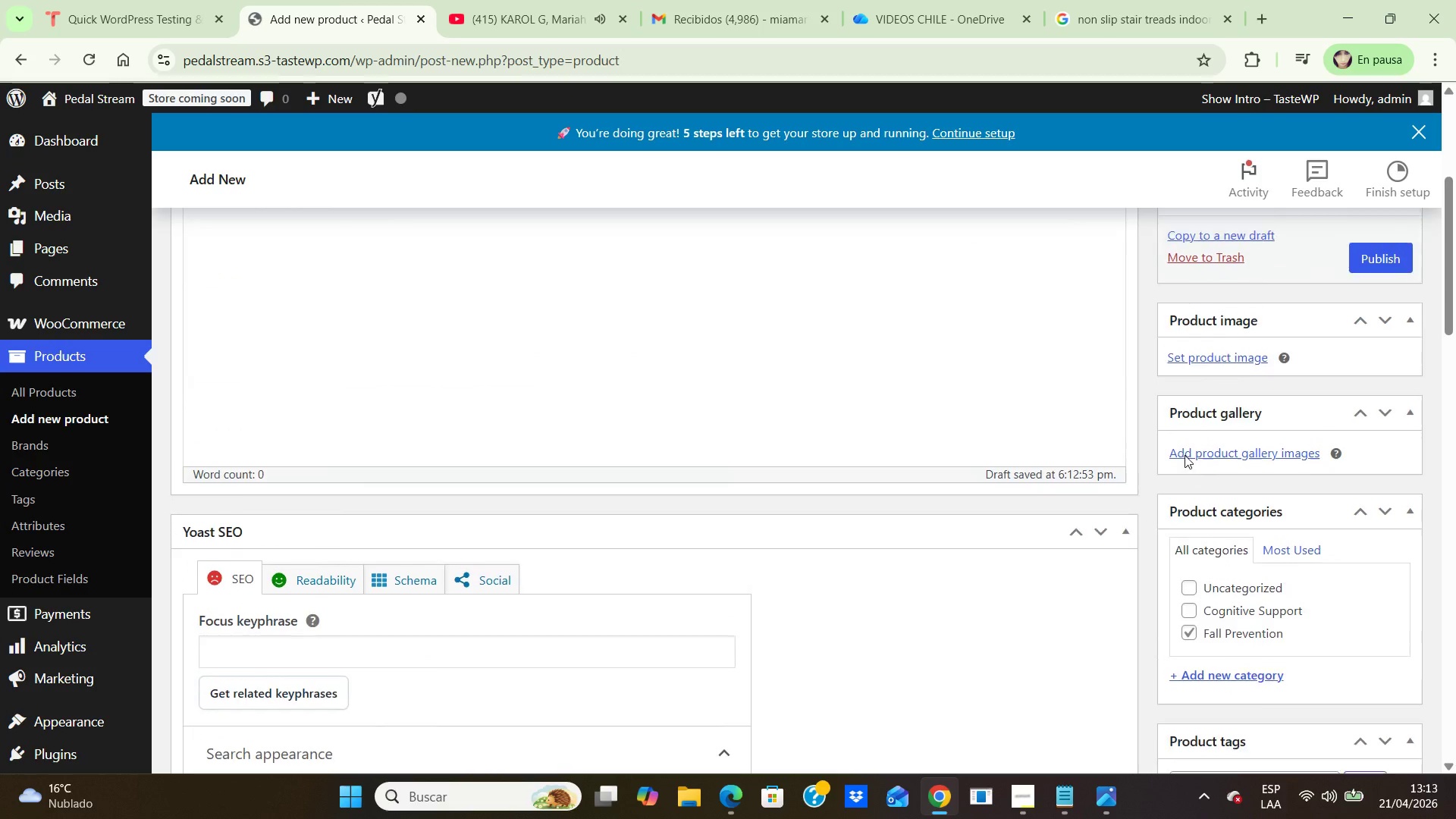 
hold_key(key=ArrowUp, duration=0.77)
 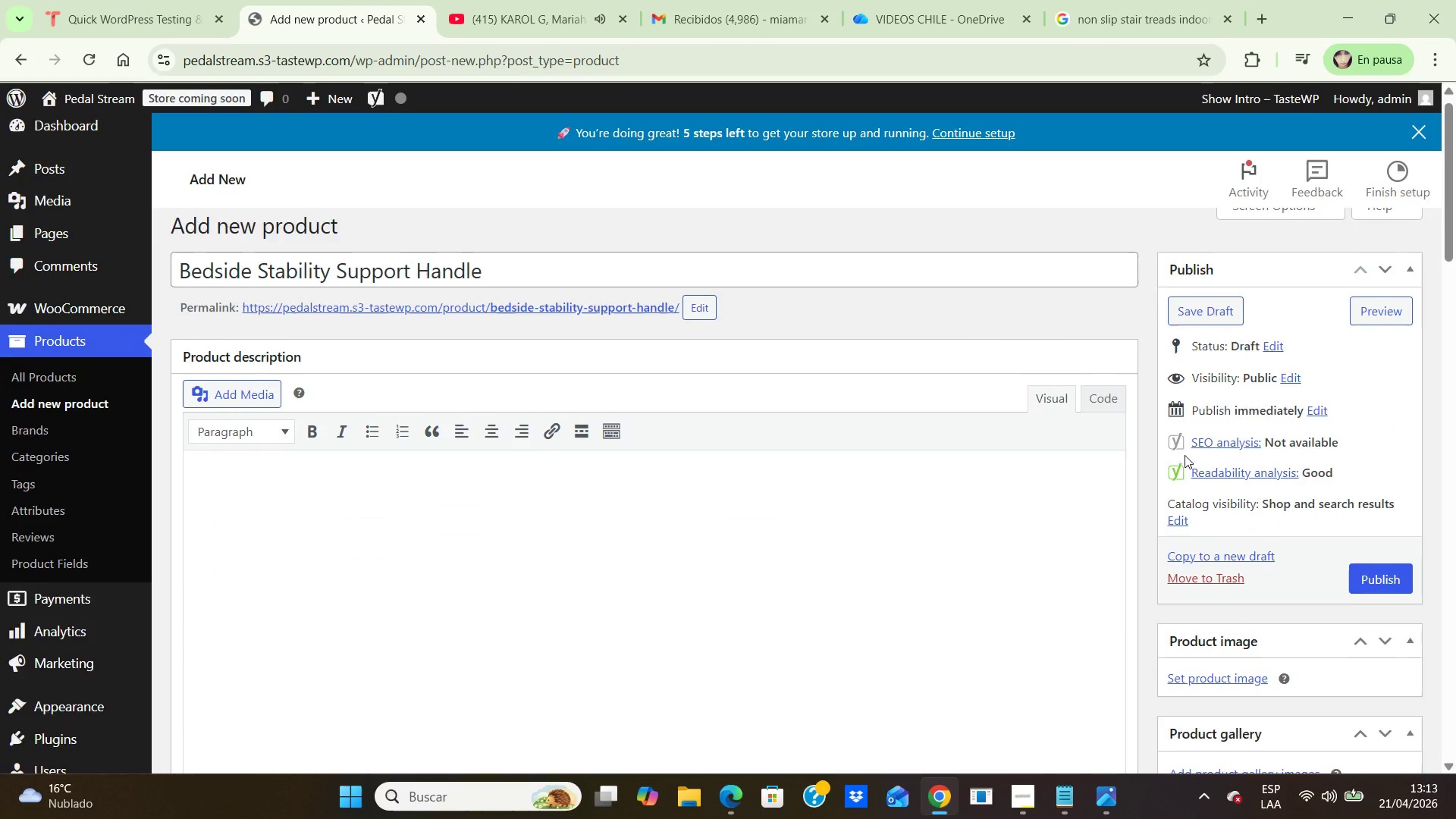 
key(ArrowDown)
 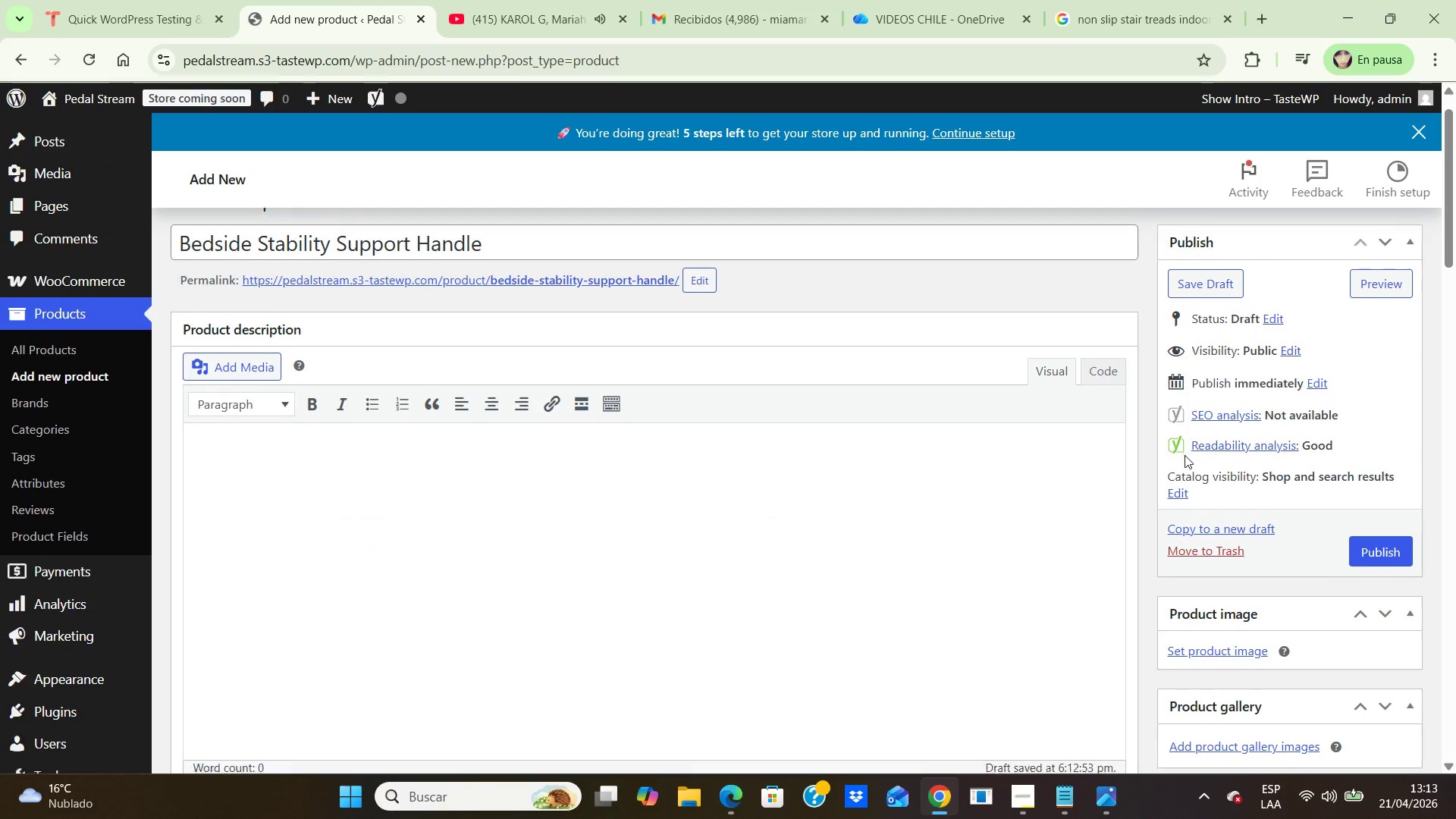 
key(ArrowDown)
 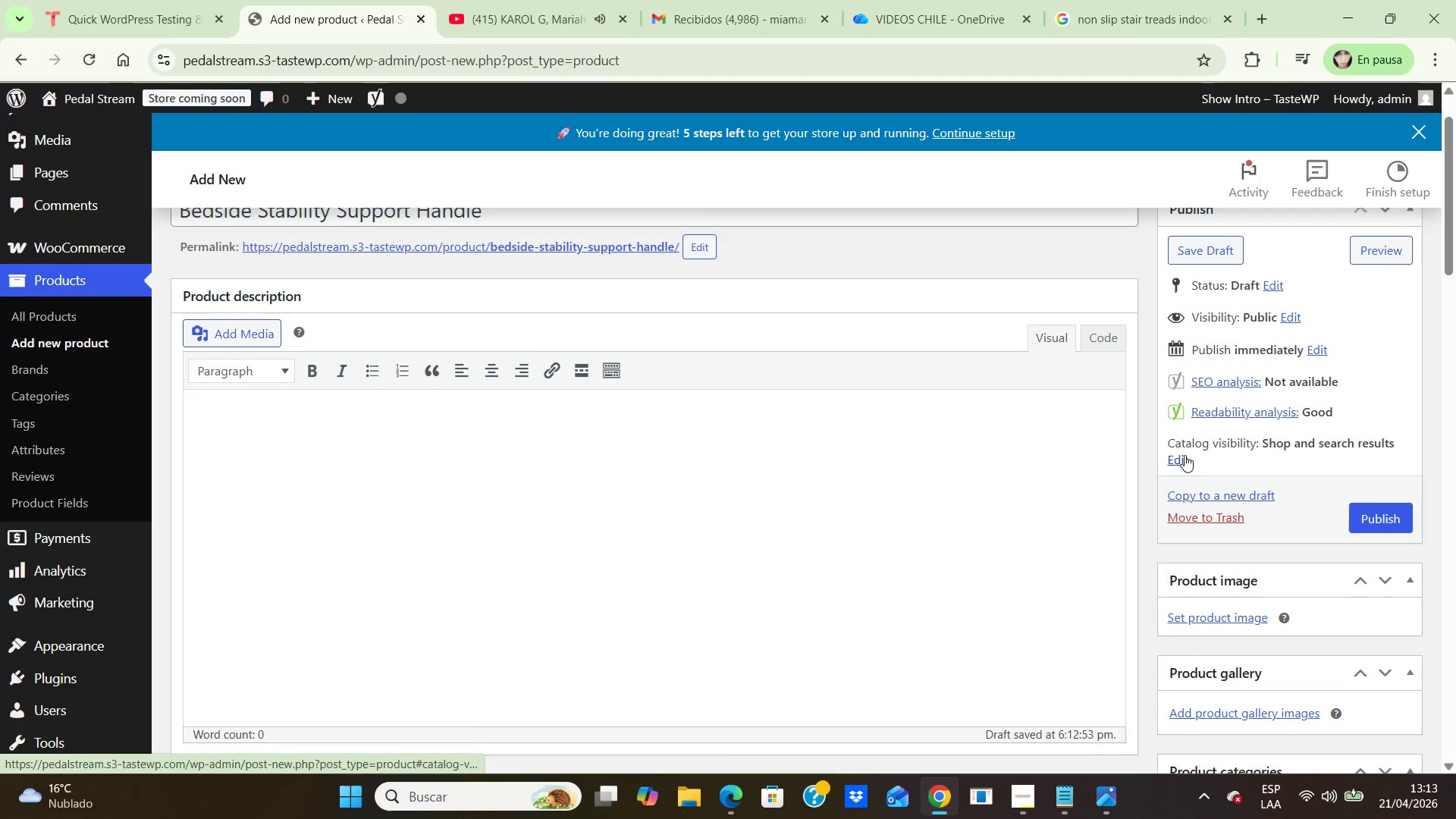 
key(ArrowDown)
 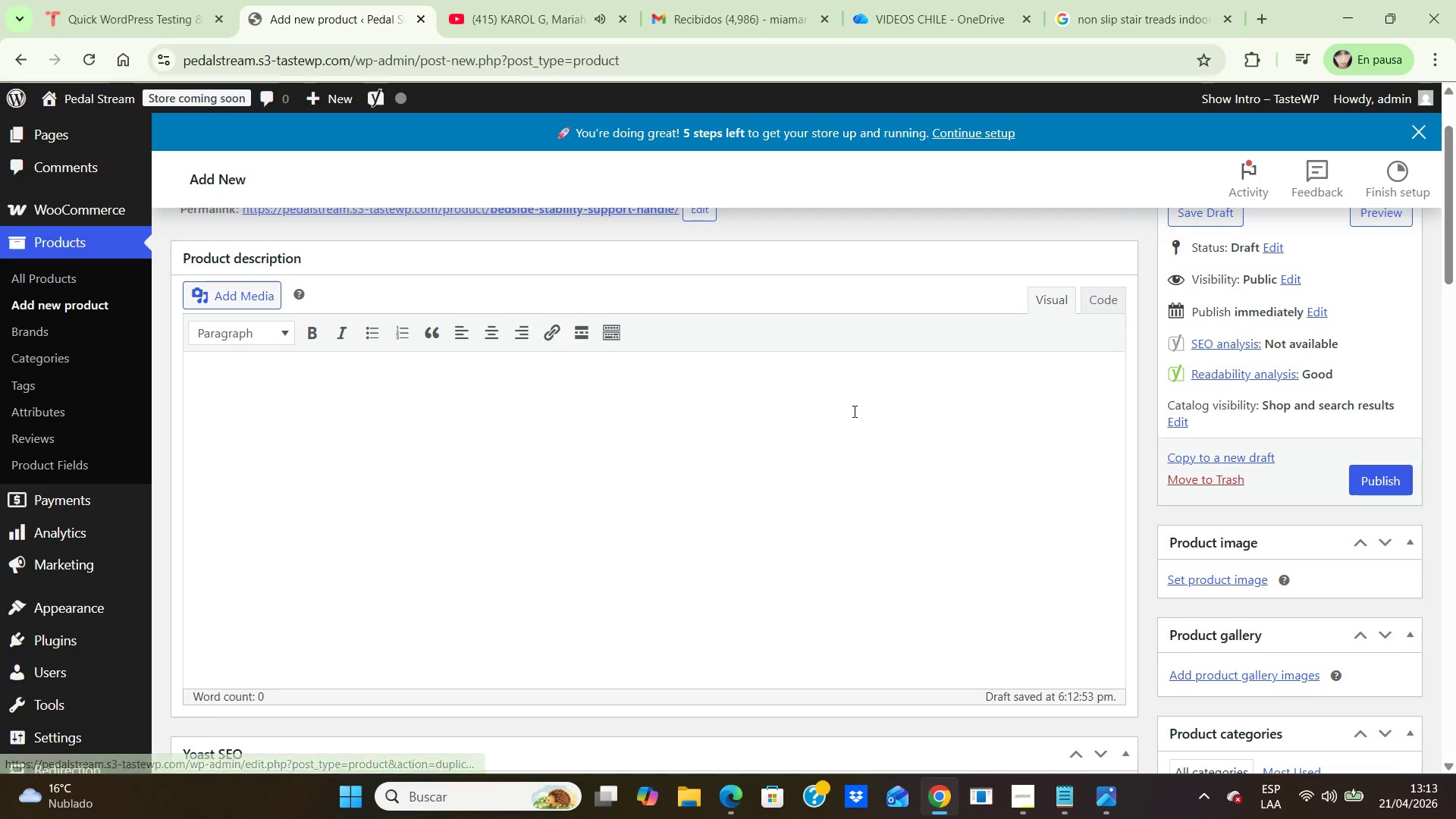 
left_click([853, 411])
 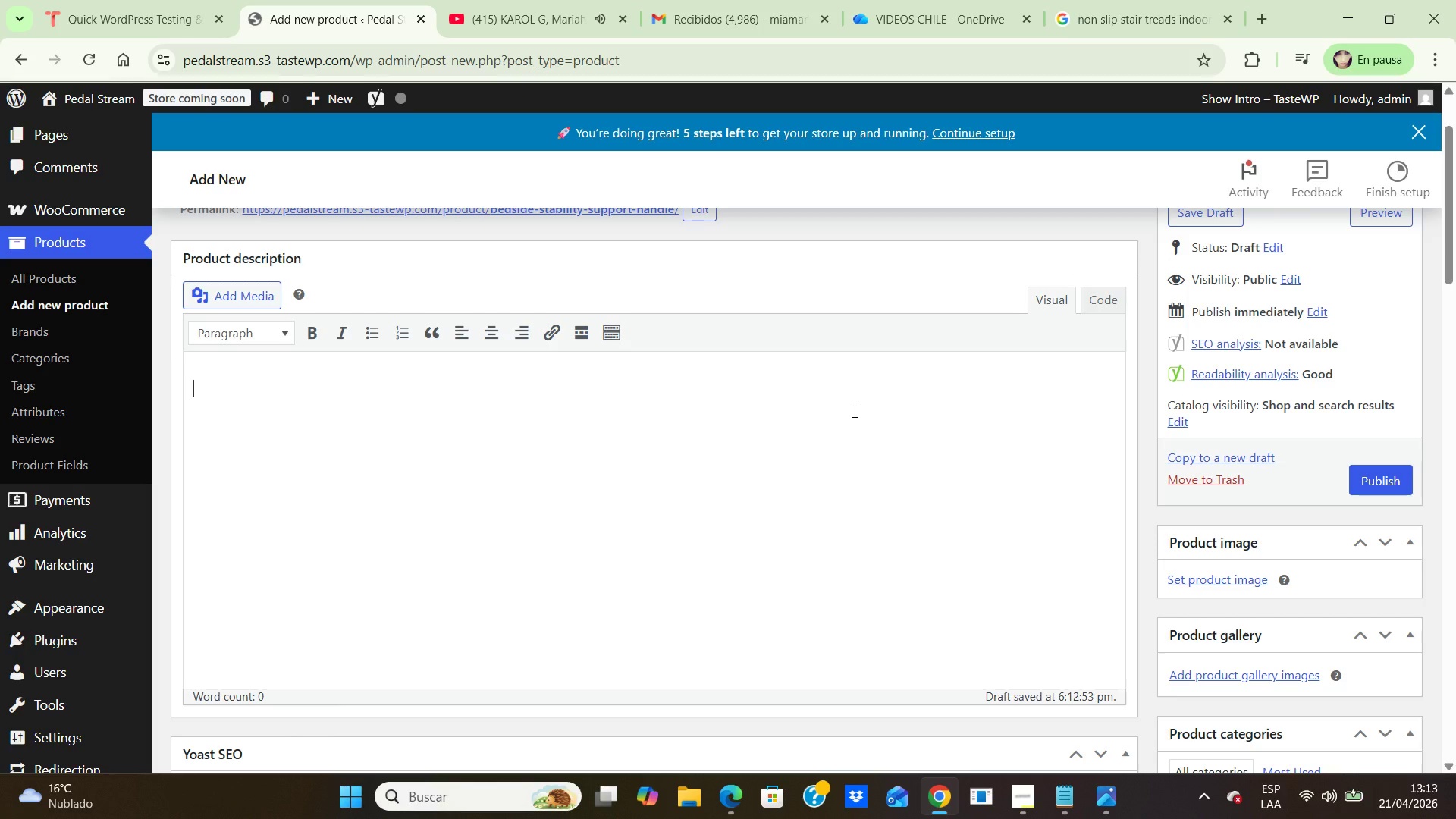 
type(The Bedside Stability)
 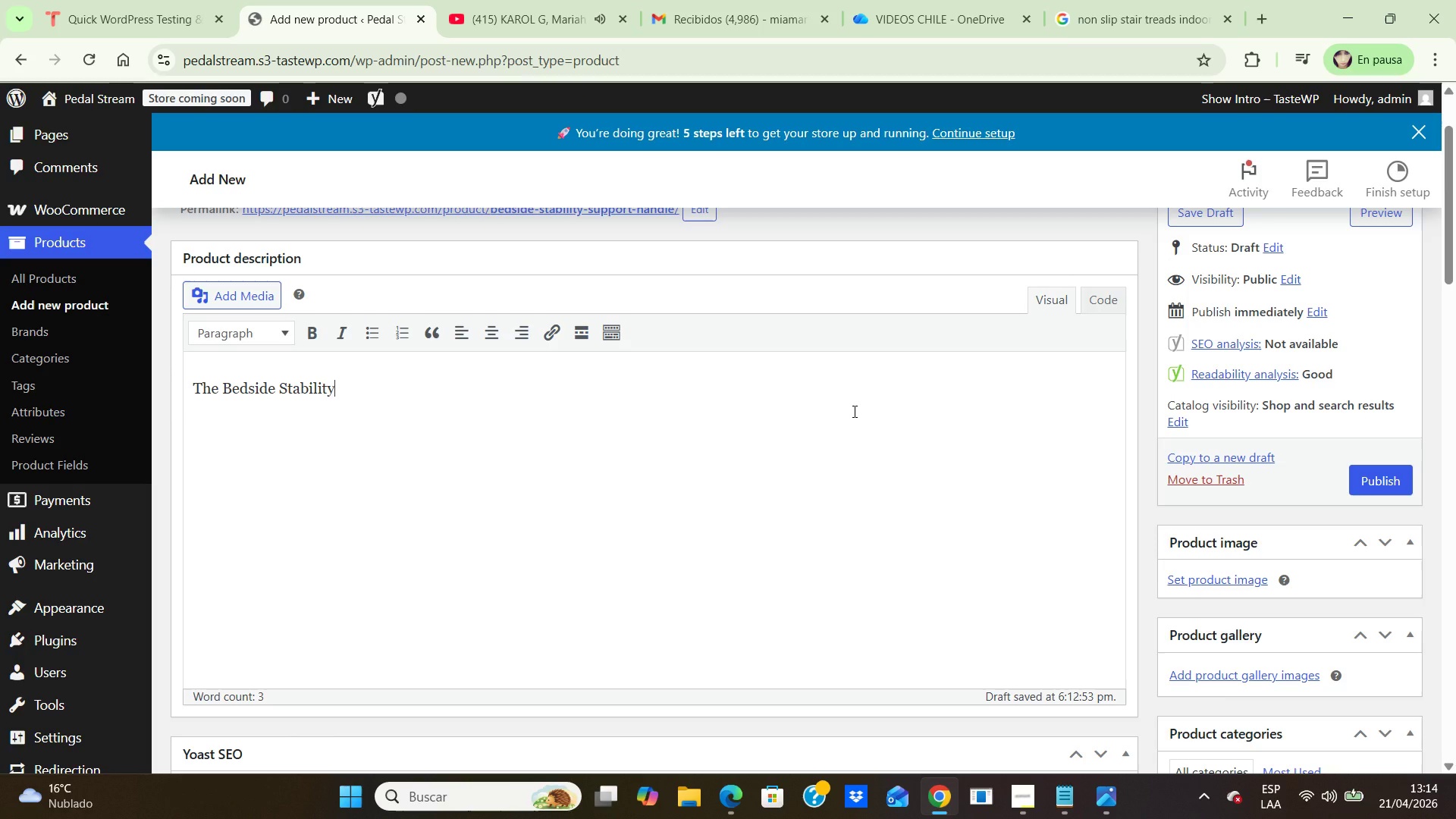 
hold_key(key=Space, duration=0.31)
 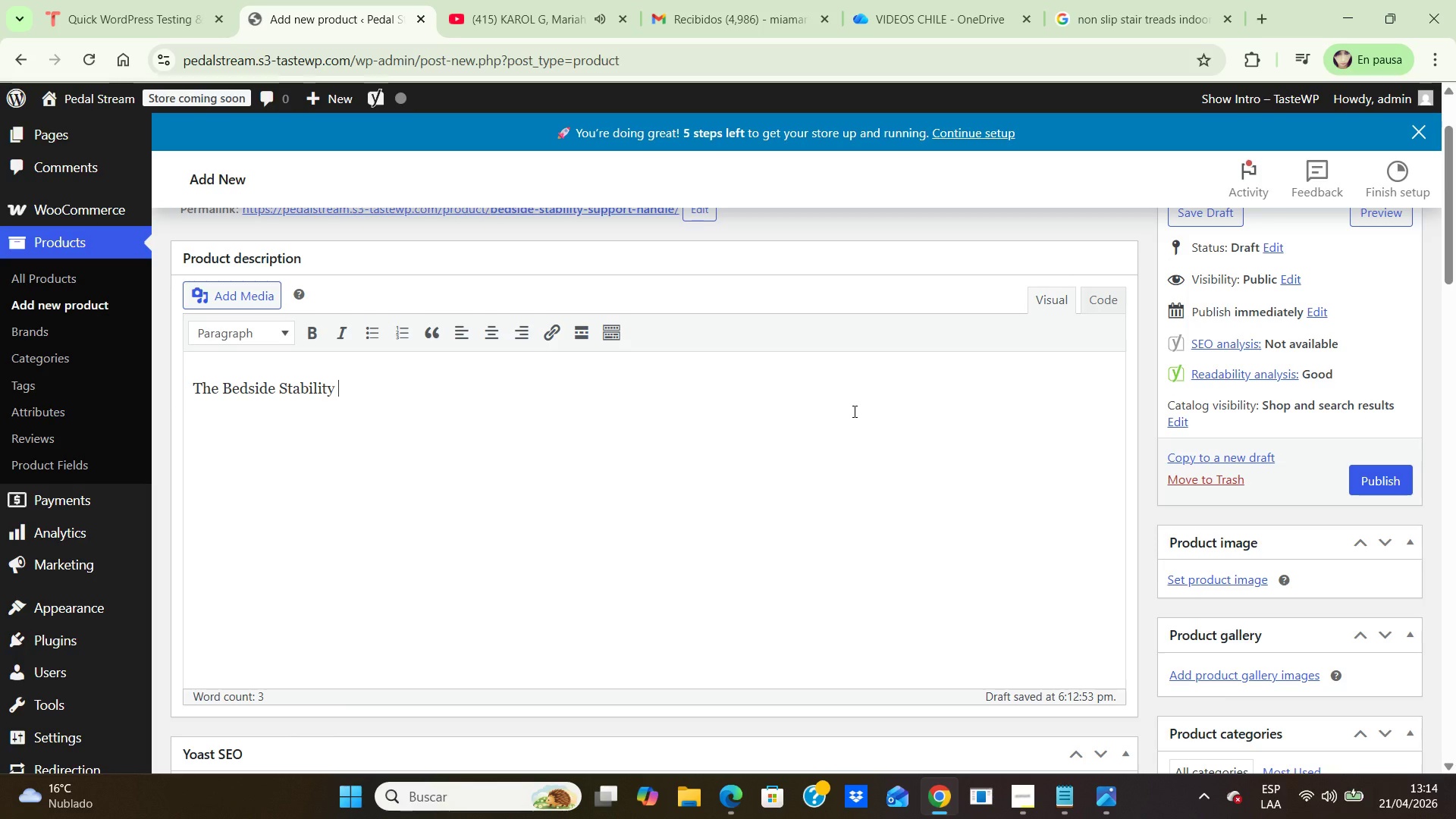 
hold_key(key=CapsLock, duration=0.31)
 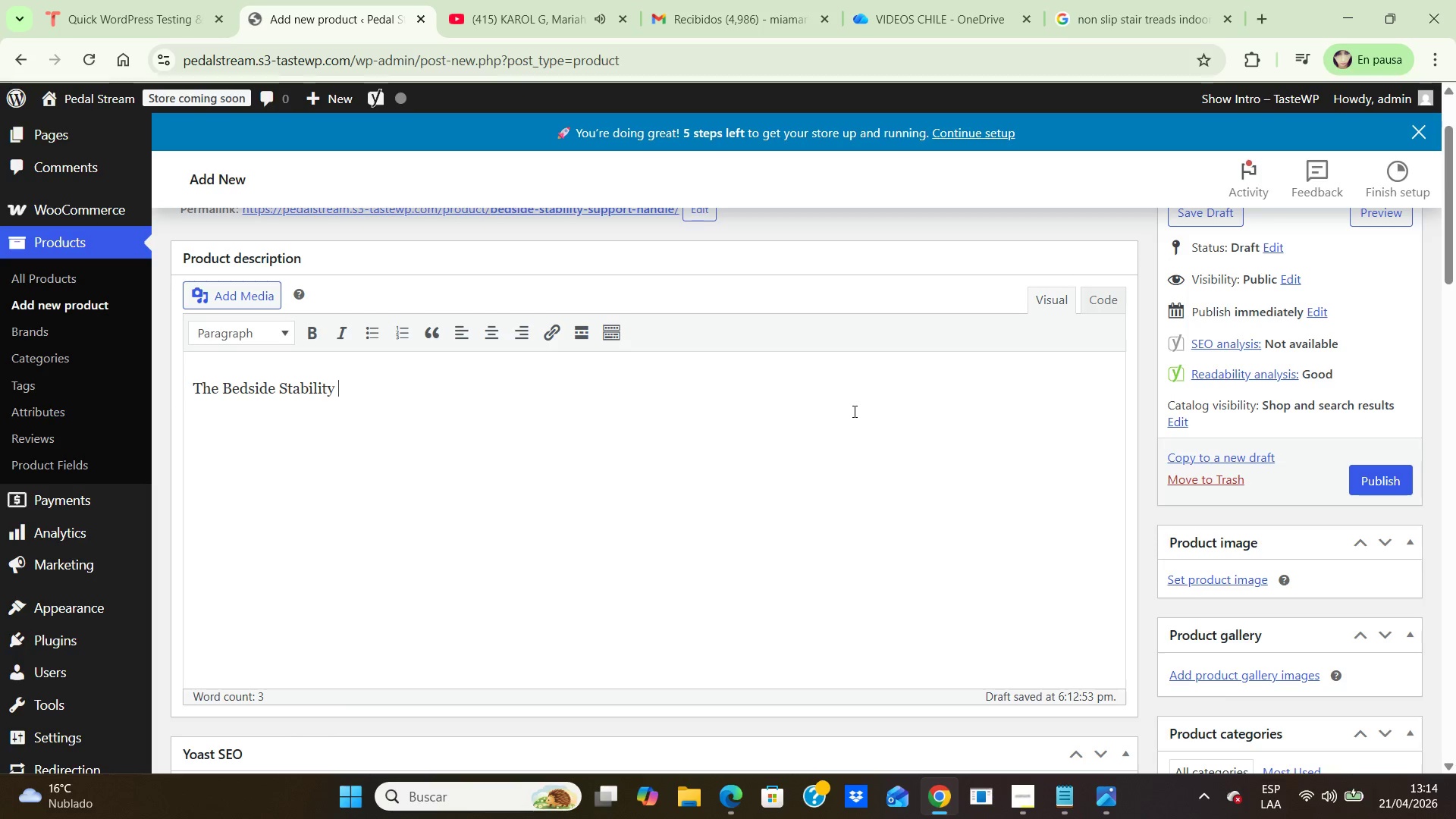 
hold_key(key=S, duration=0.31)
 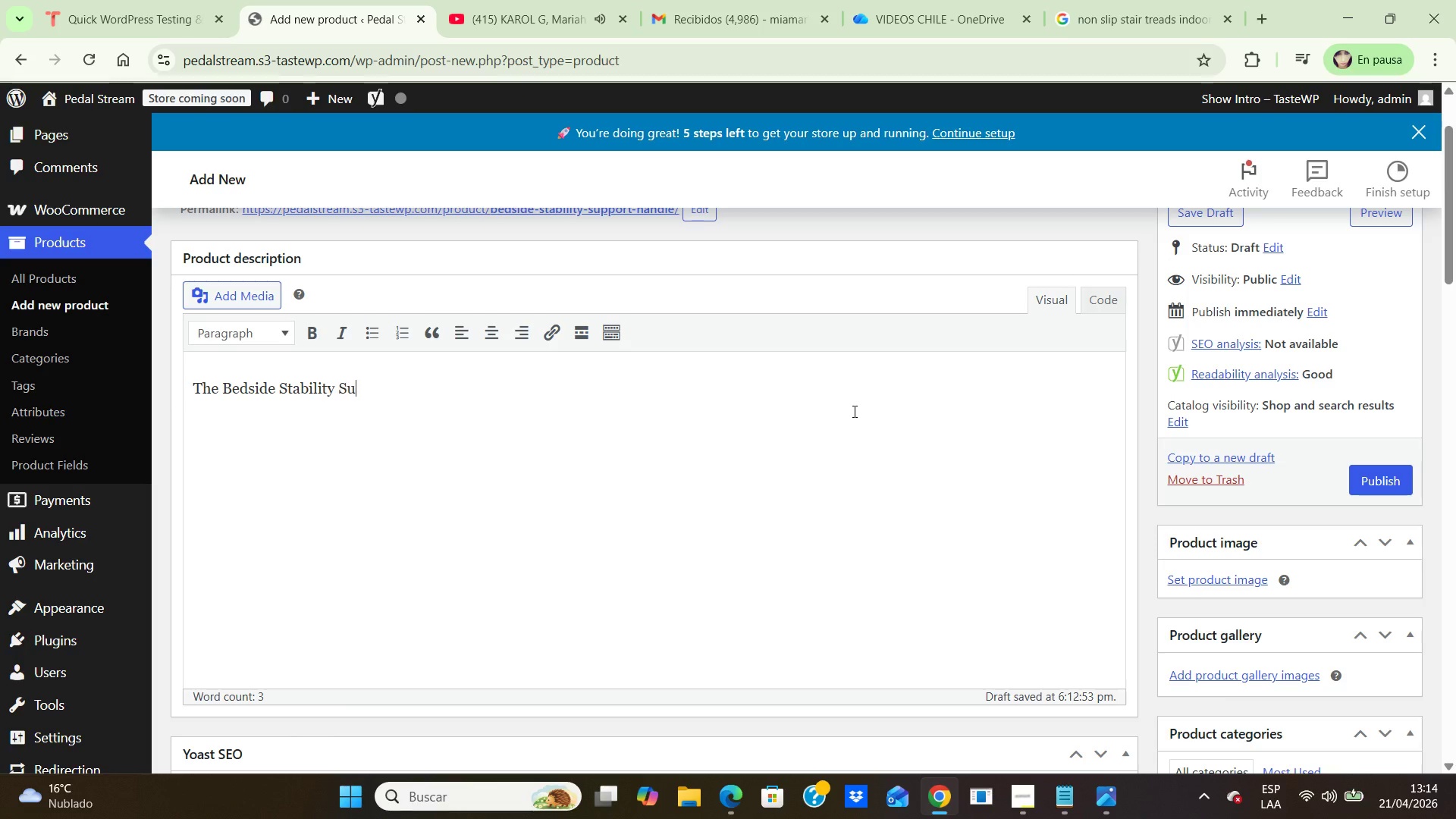 
type(pport )
 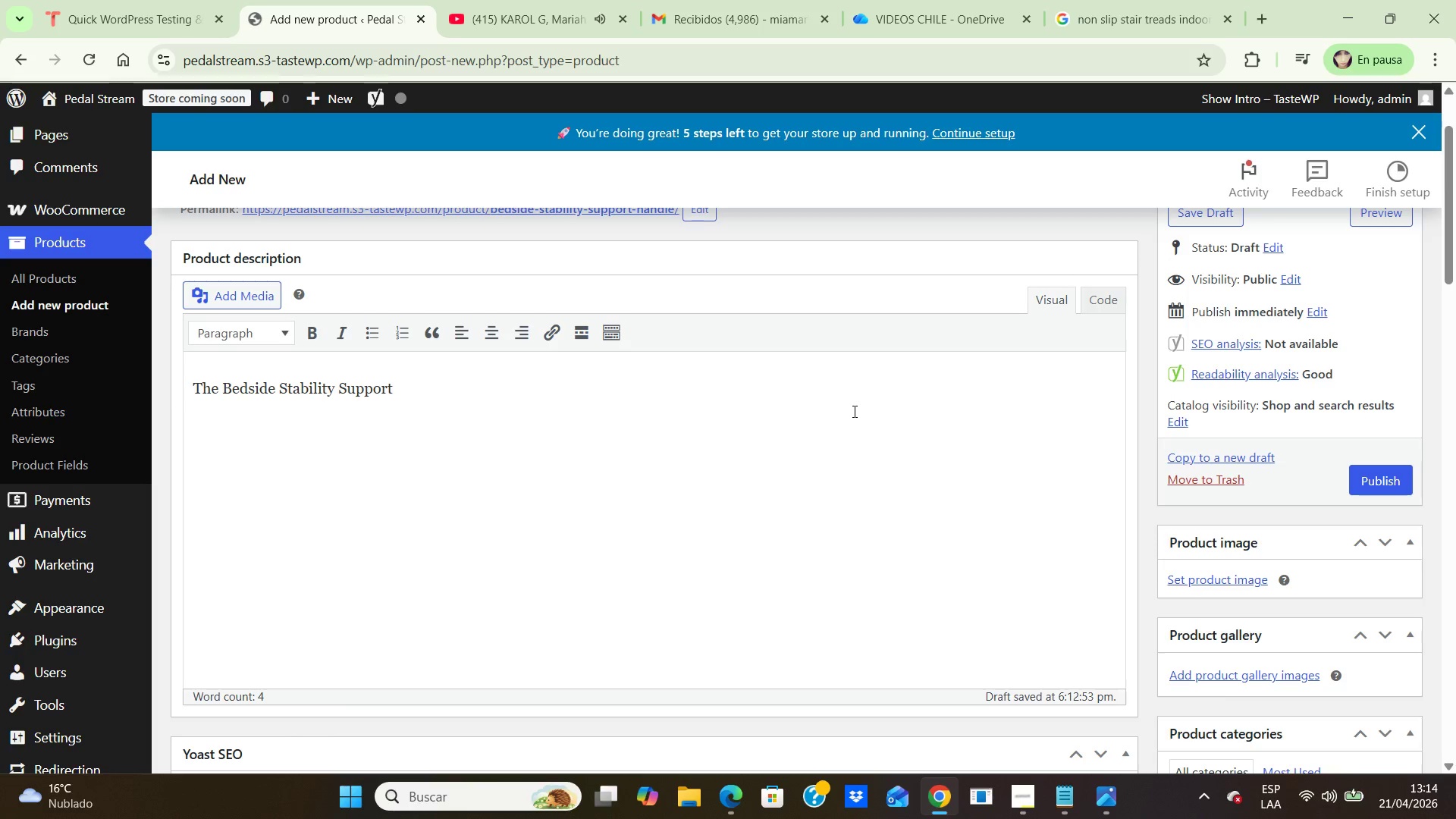 
wait(23.09)
 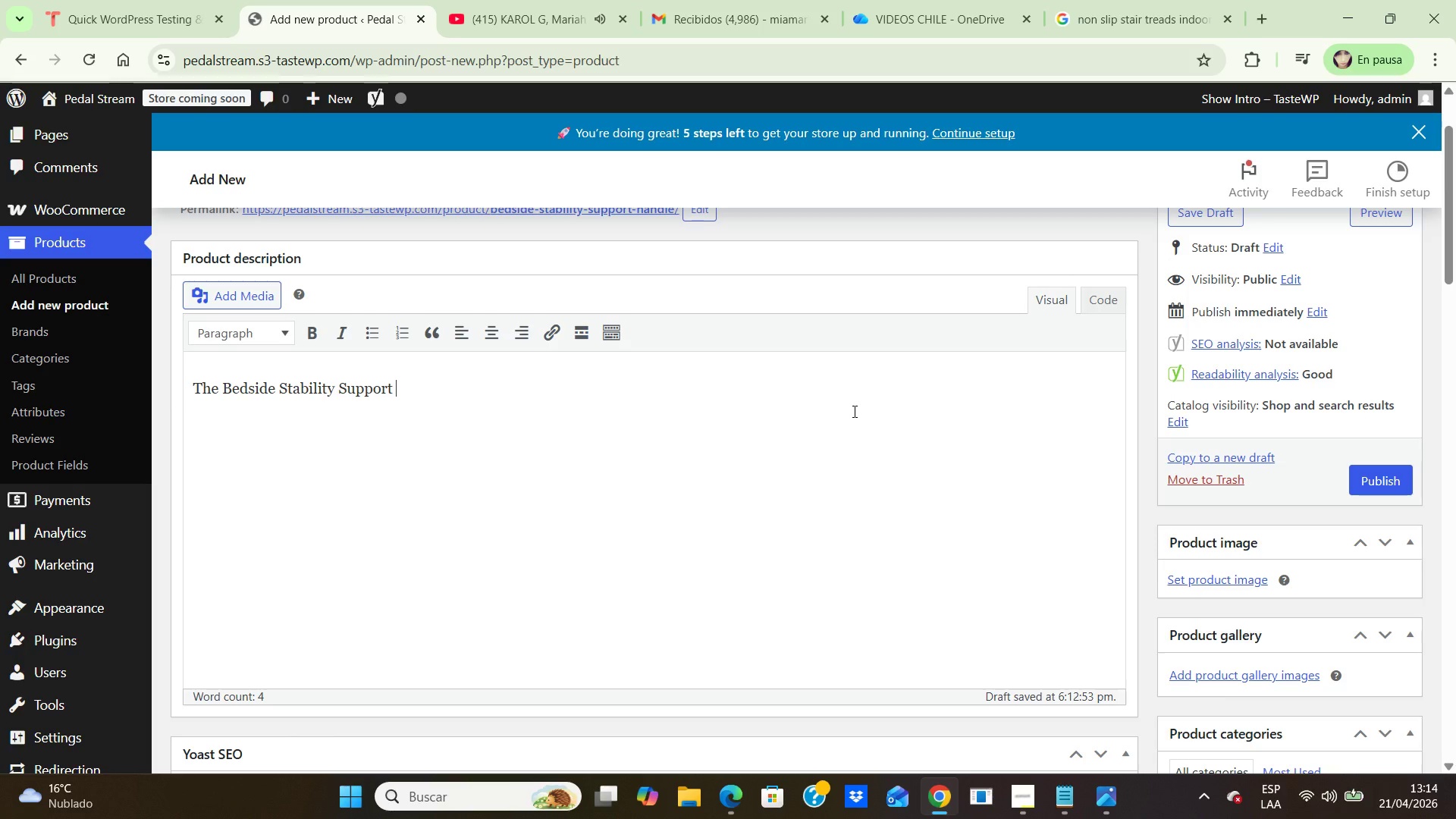 
type(Handle is designed to improve safety during bed entry exit for older adults and caregivers. This senior-friendly support solution helps reduce instability during sit-to-stand trans)
 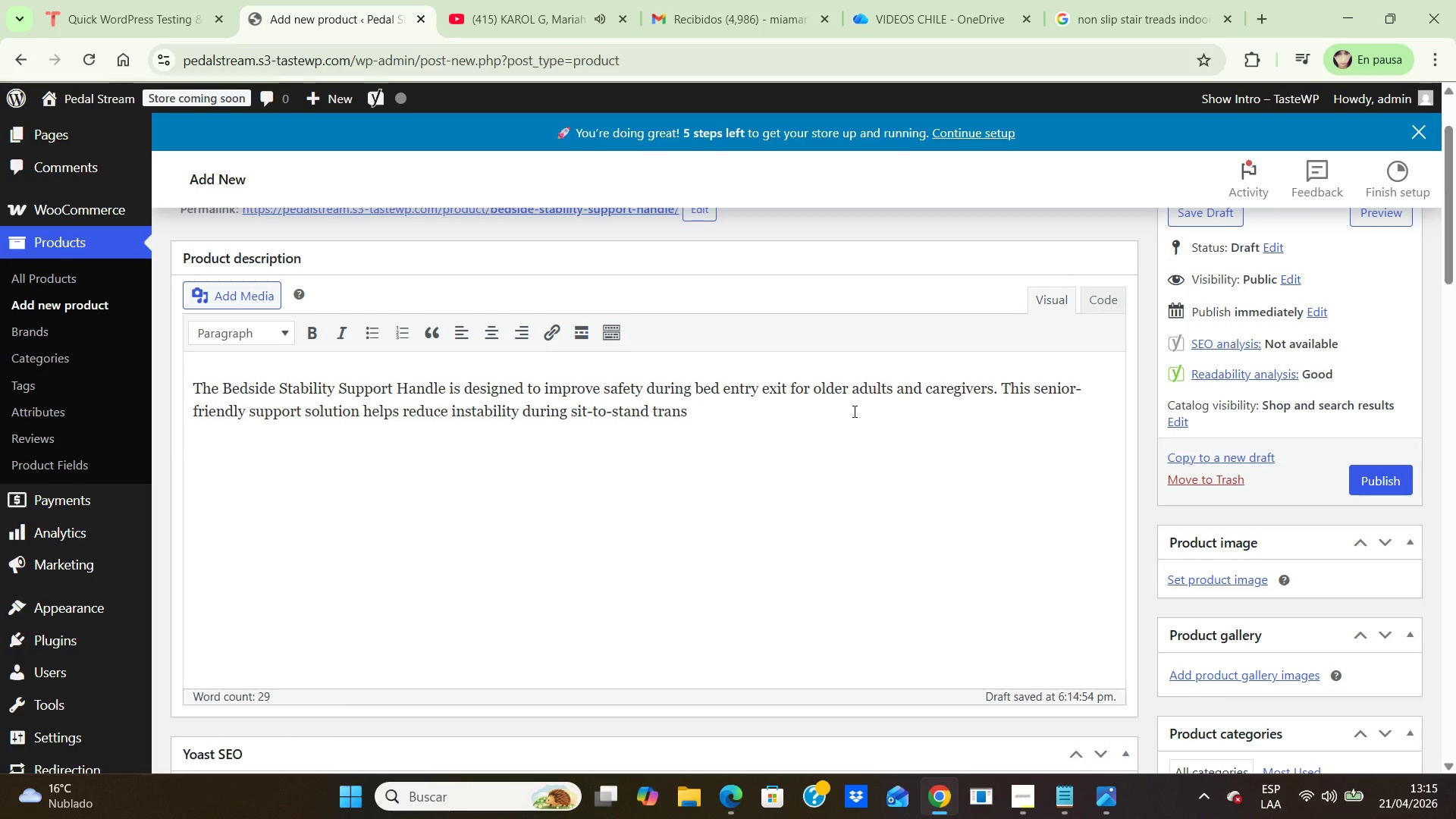 
type(itions and supports safer bedroom mobility as part od a)
key(Backspace)
key(Backspace)
key(Backspace)
type(f an aging in place remodel plan.)
 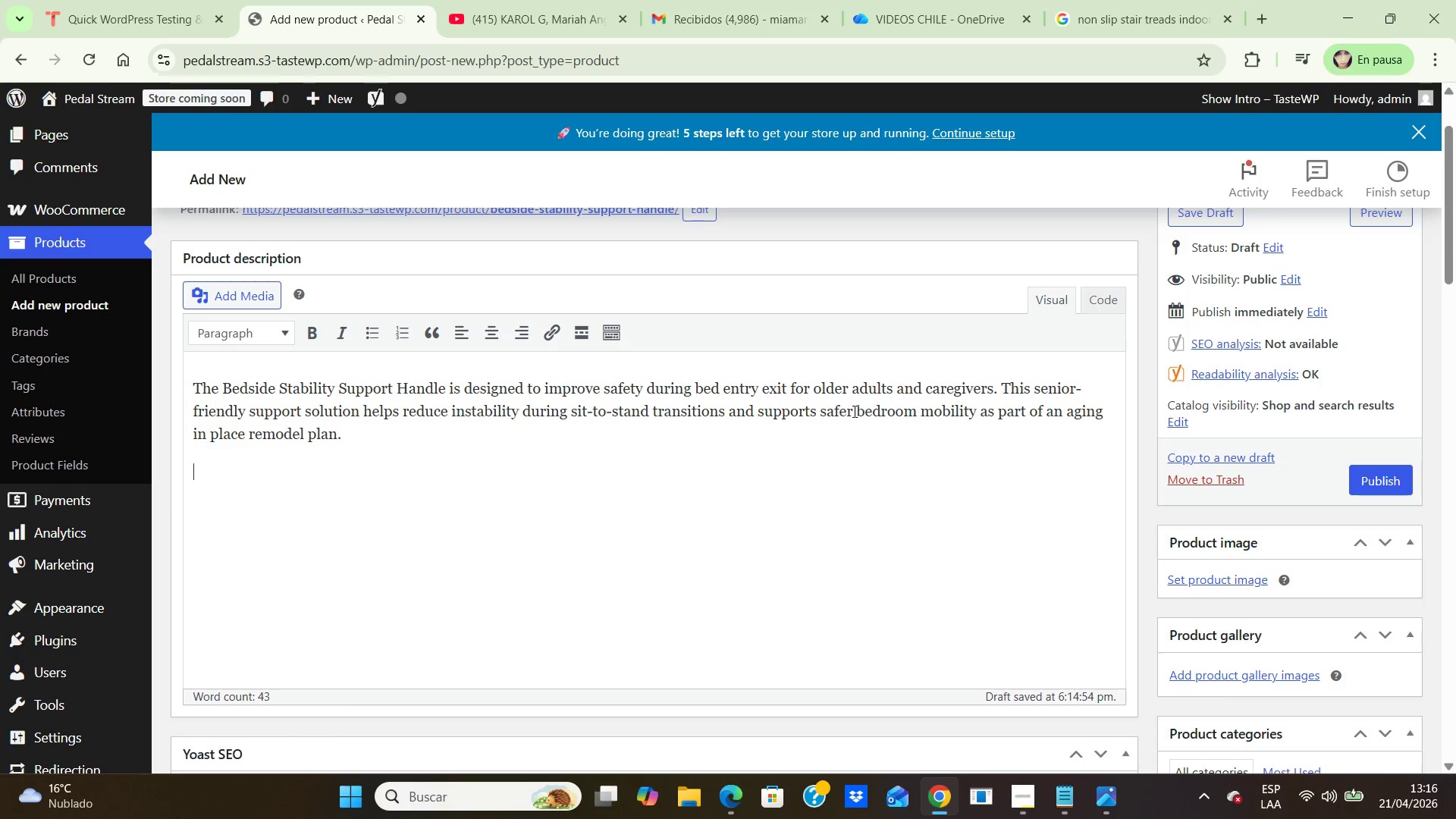 
key(Enter)
 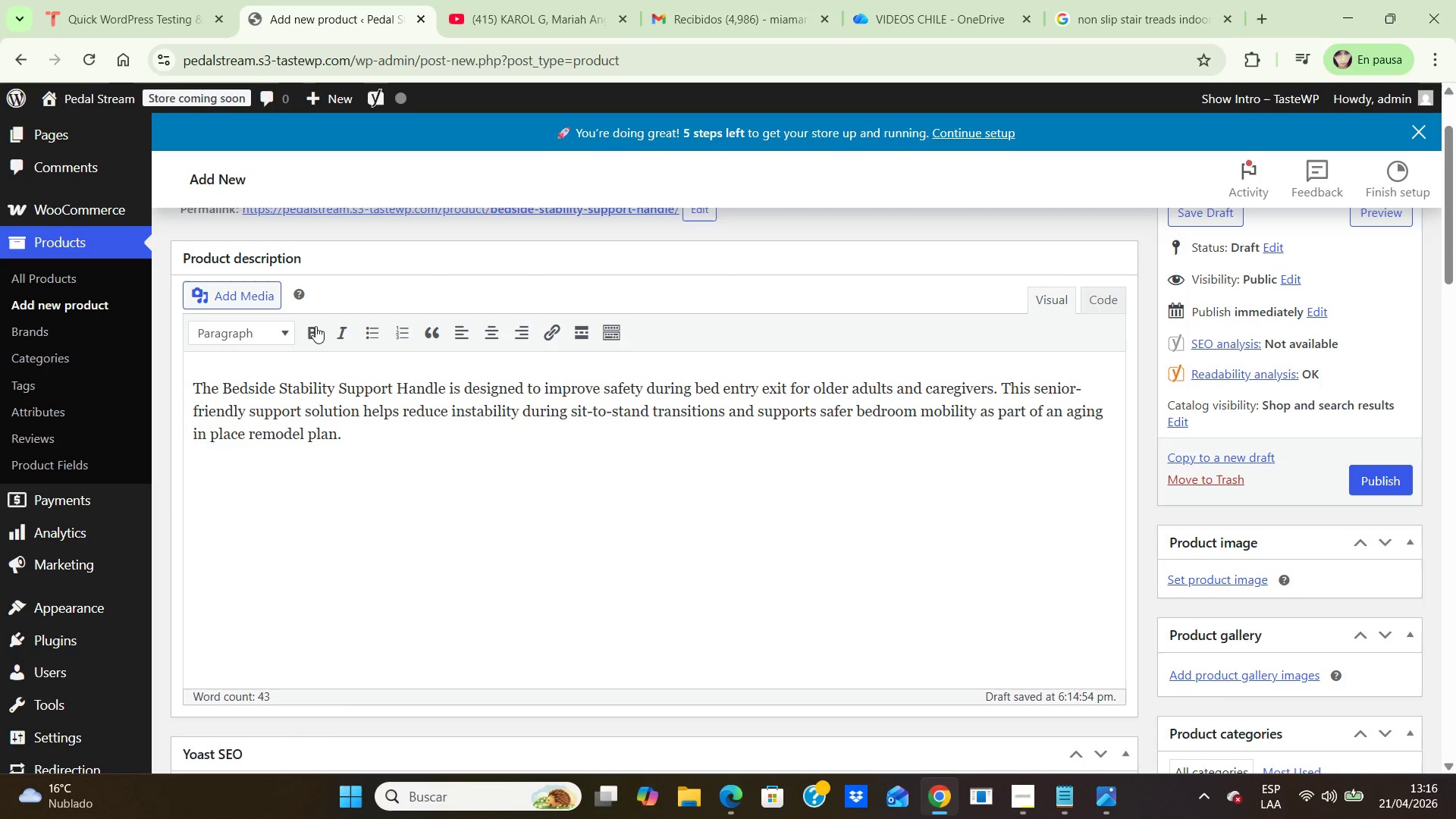 
left_click([310, 328])
 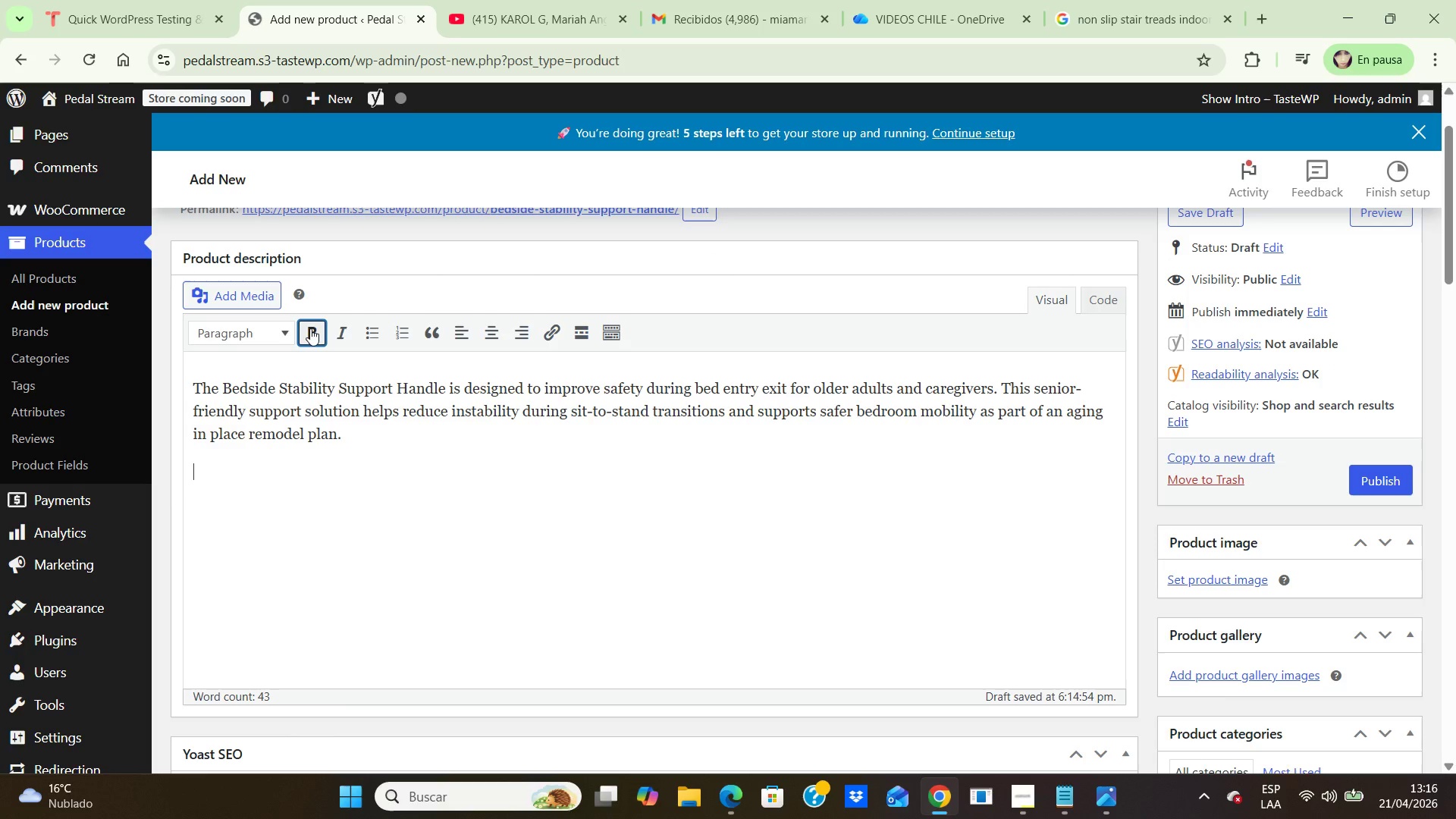 
type(Key G)
key(Backspace)
type(Features)
 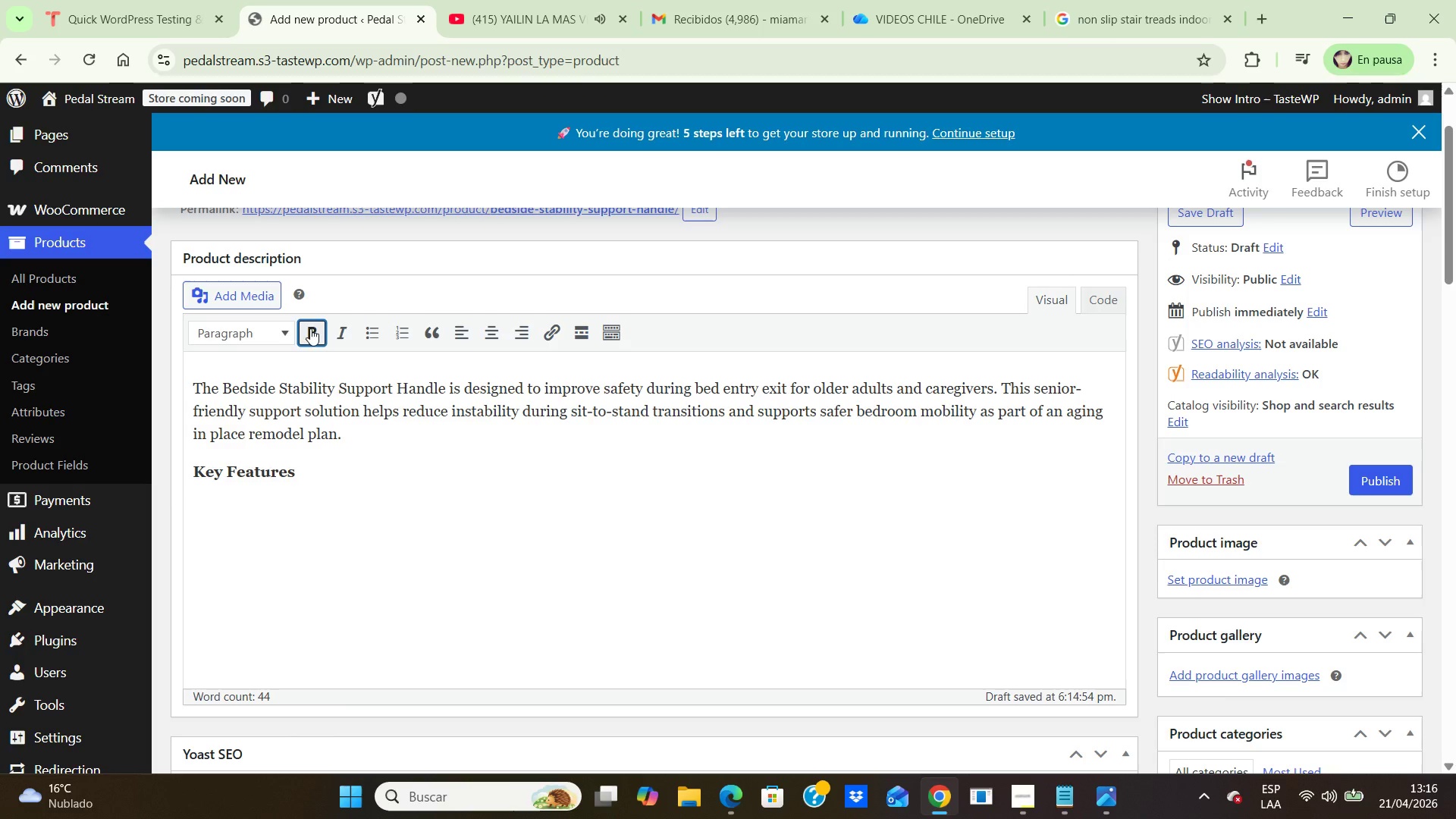 
key(Enter)
 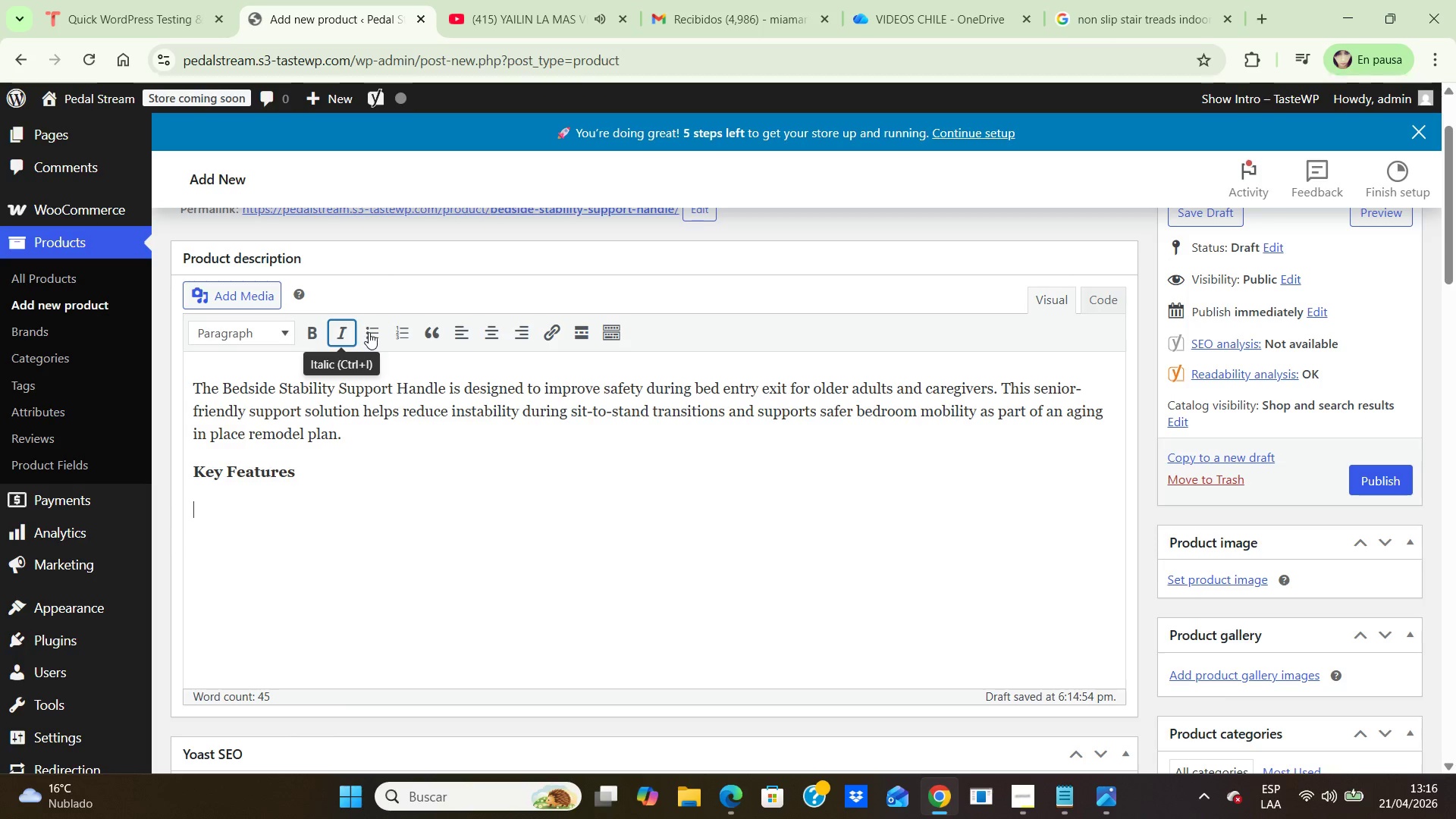 
left_click([370, 332])
 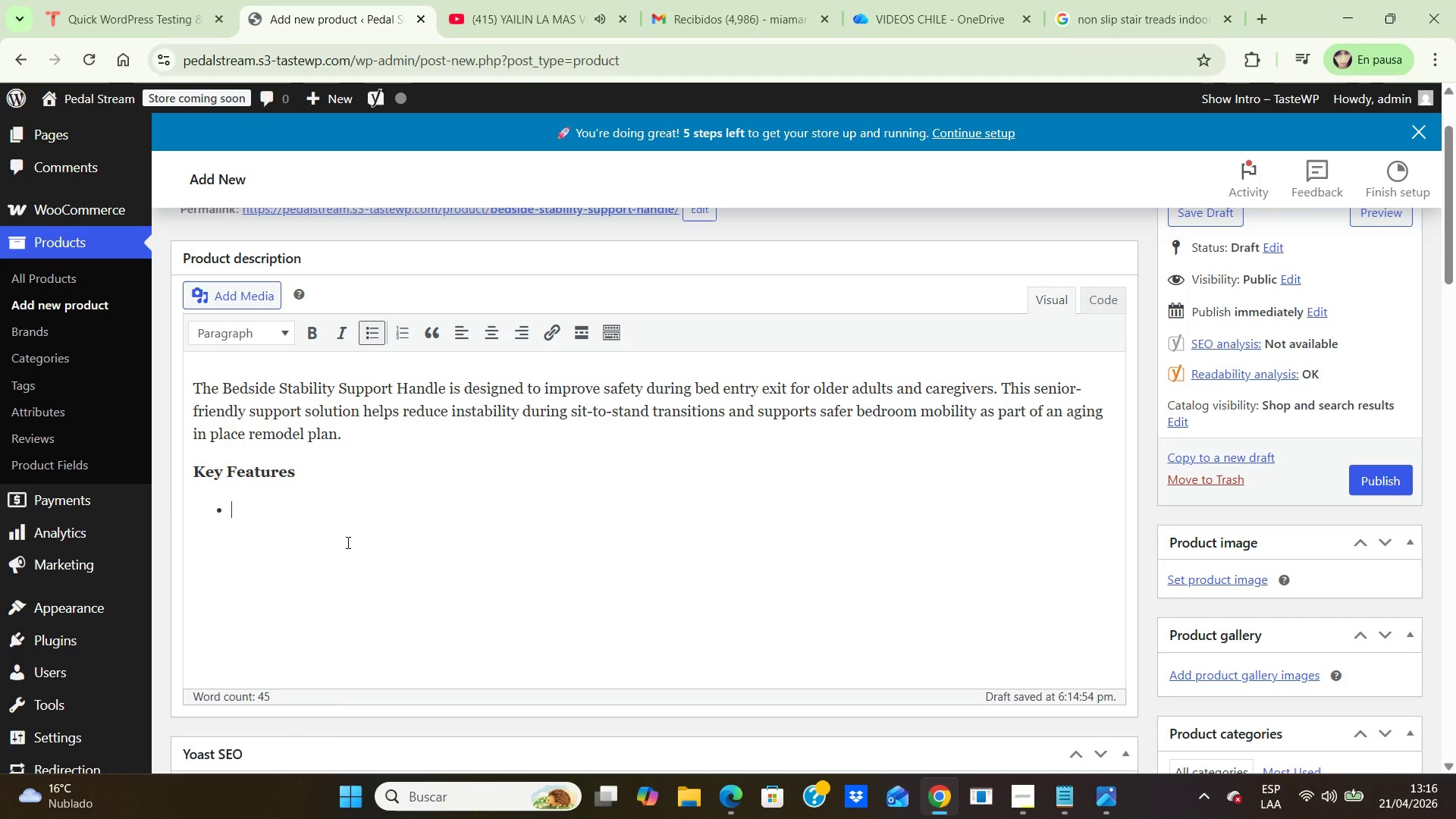 
type(Stable support for bedside movement)
 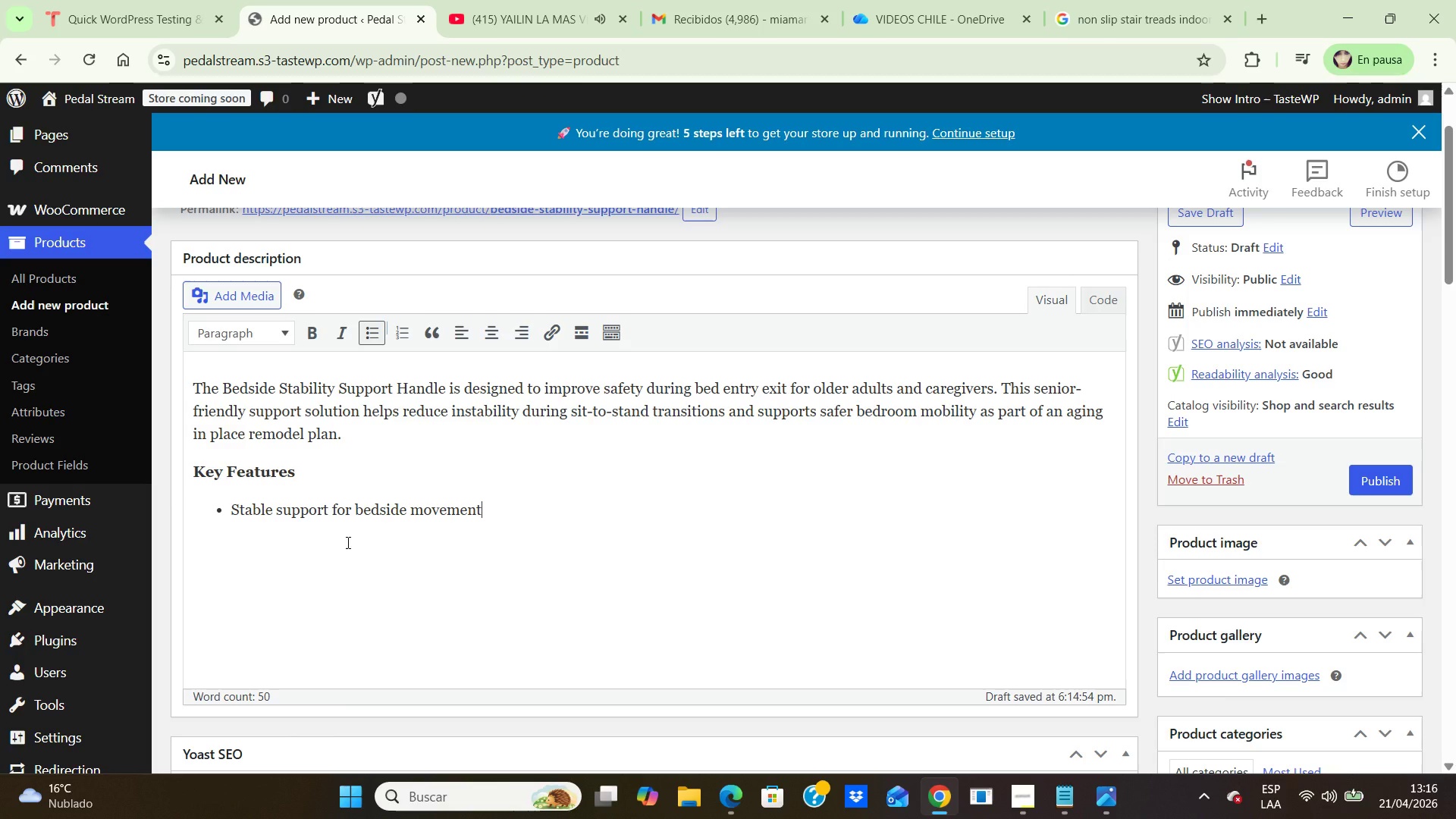 
key(Enter)
 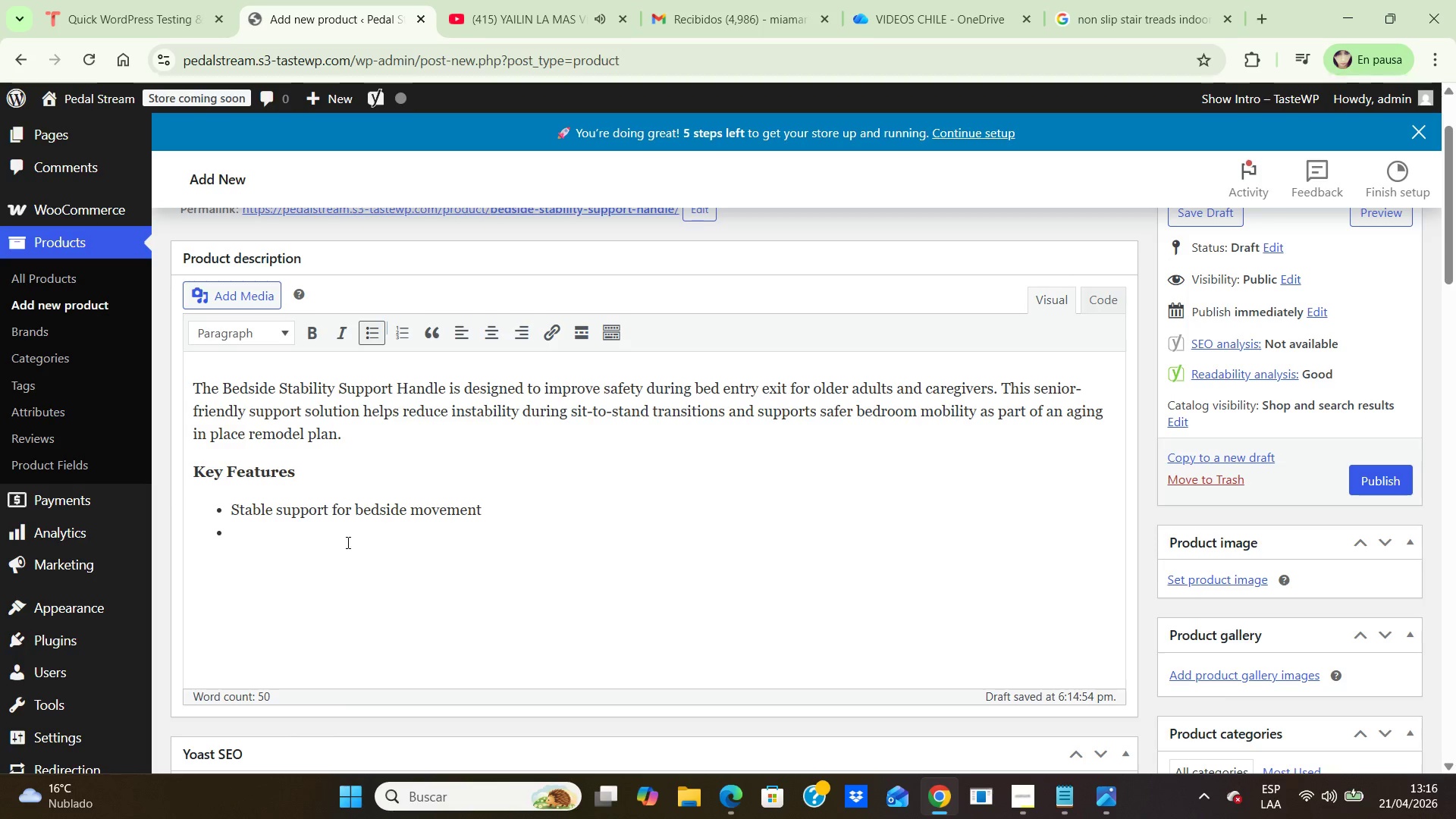 
type(Designed for safer transfers in and out bed)
 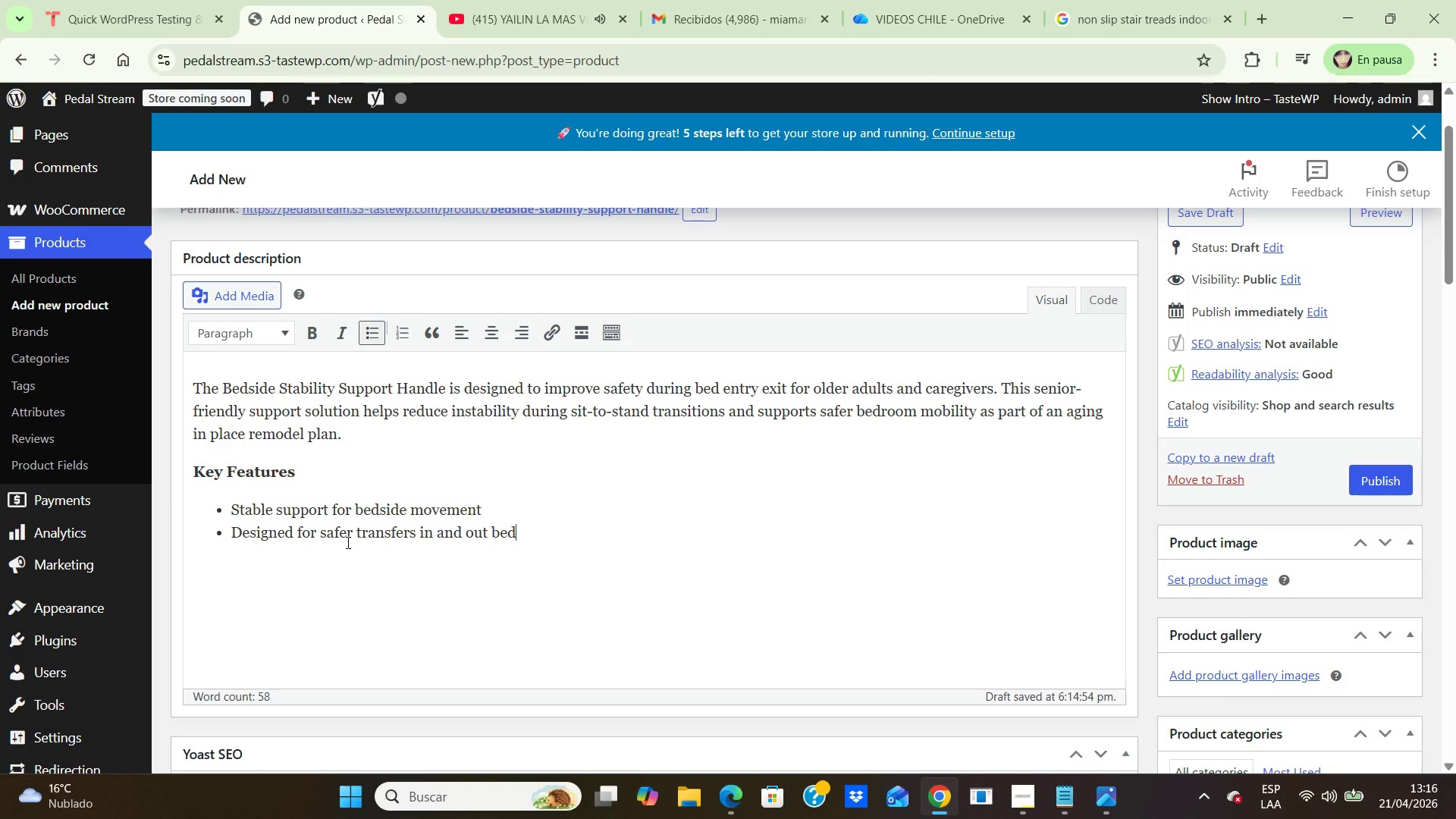 
key(Enter)
 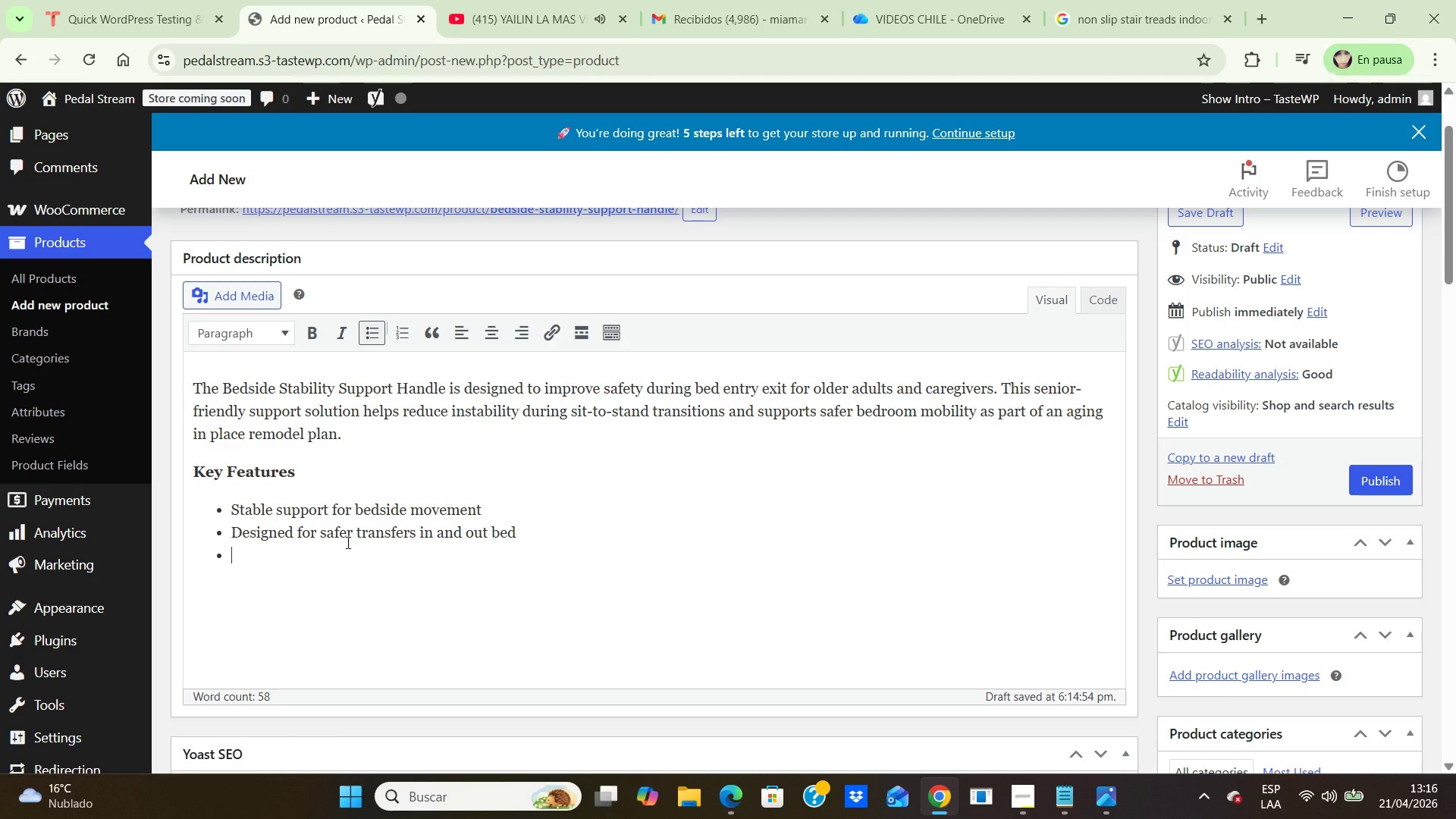 
type(Senior )
key(Backspace)
type(-friendly design )
 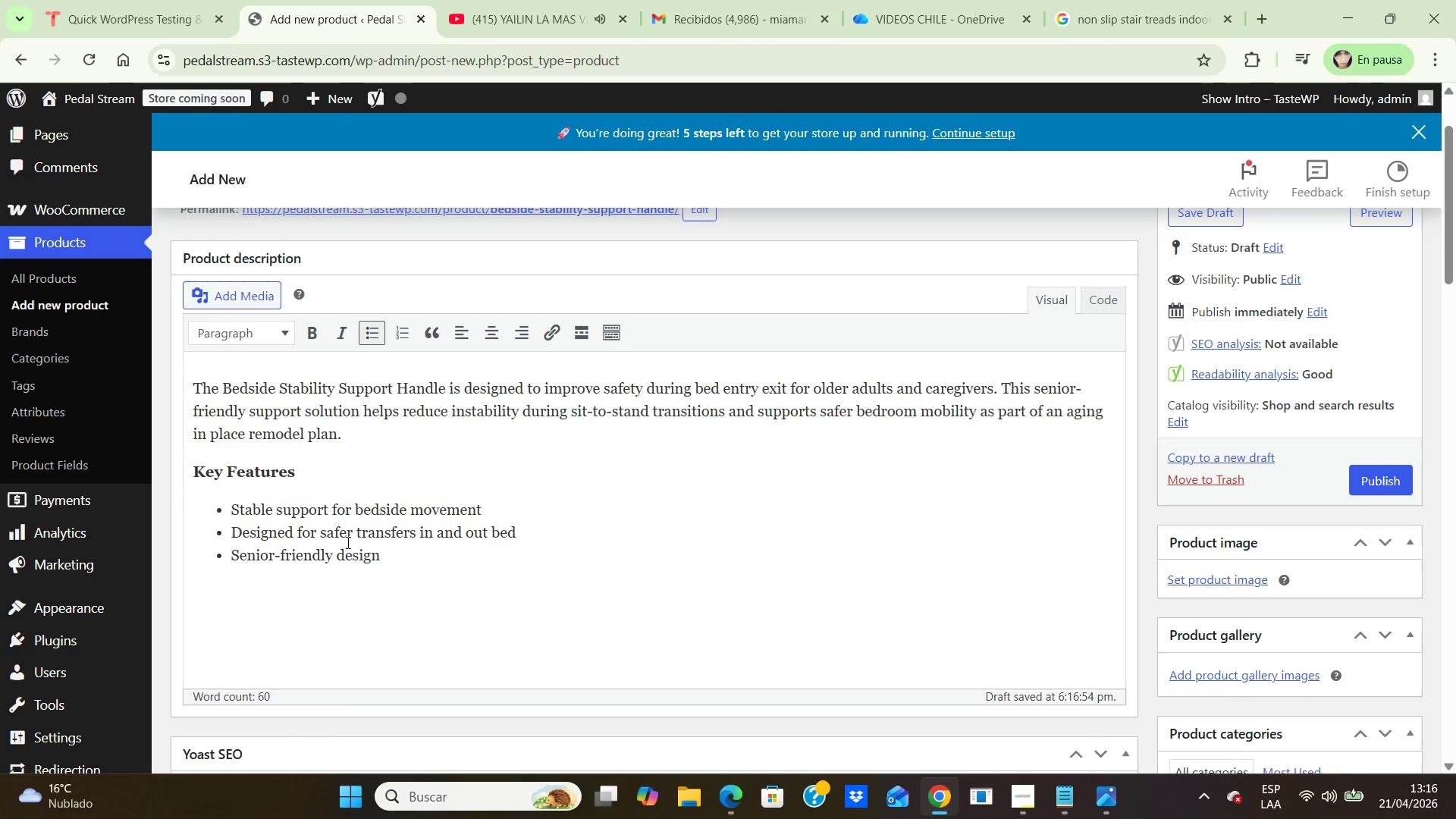 
type(for everida)
 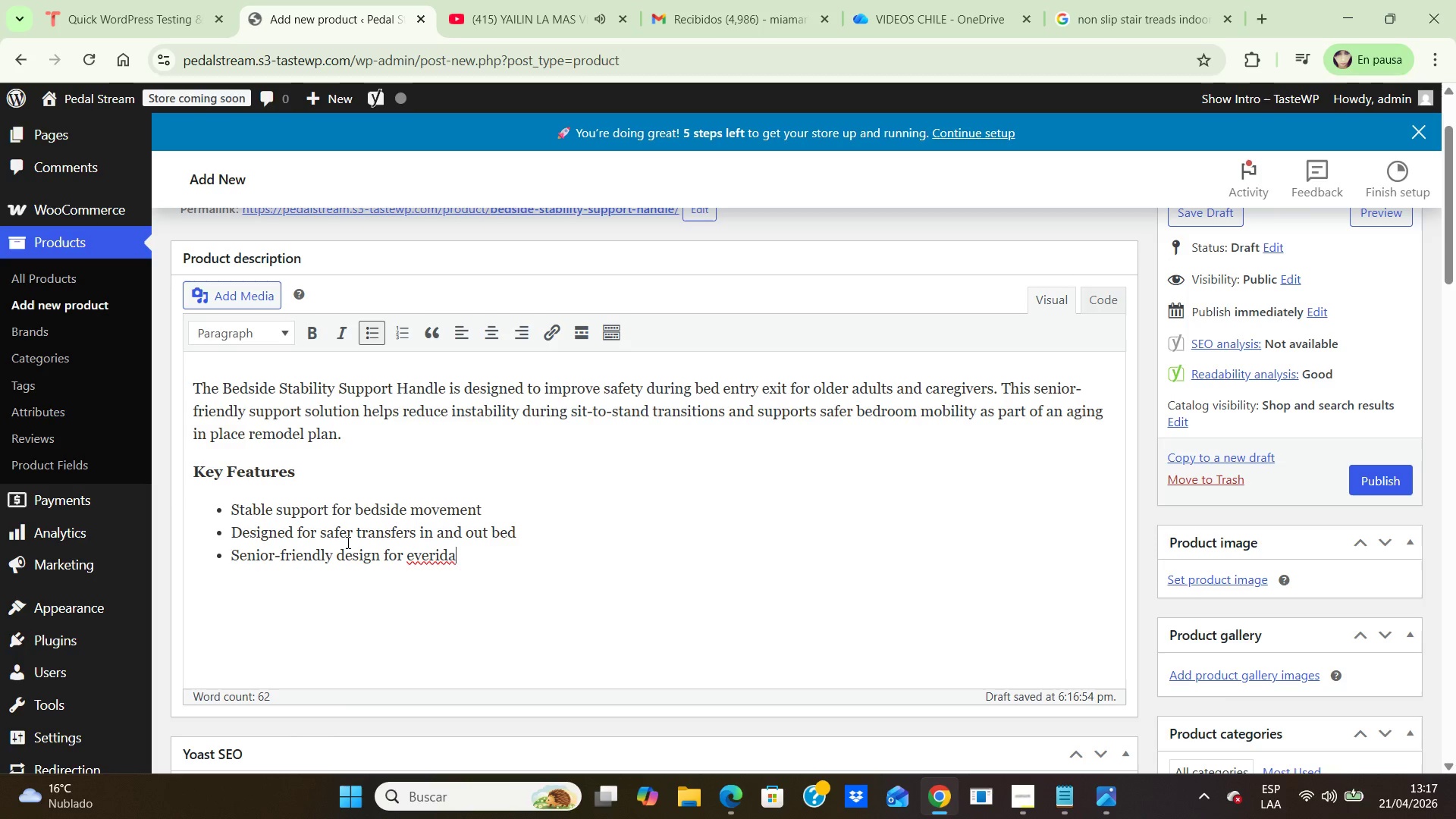 
type(y )
key(Backspace)
key(Backspace)
key(Backspace)
key(Backspace)
key(Backspace)
type(yday use)
 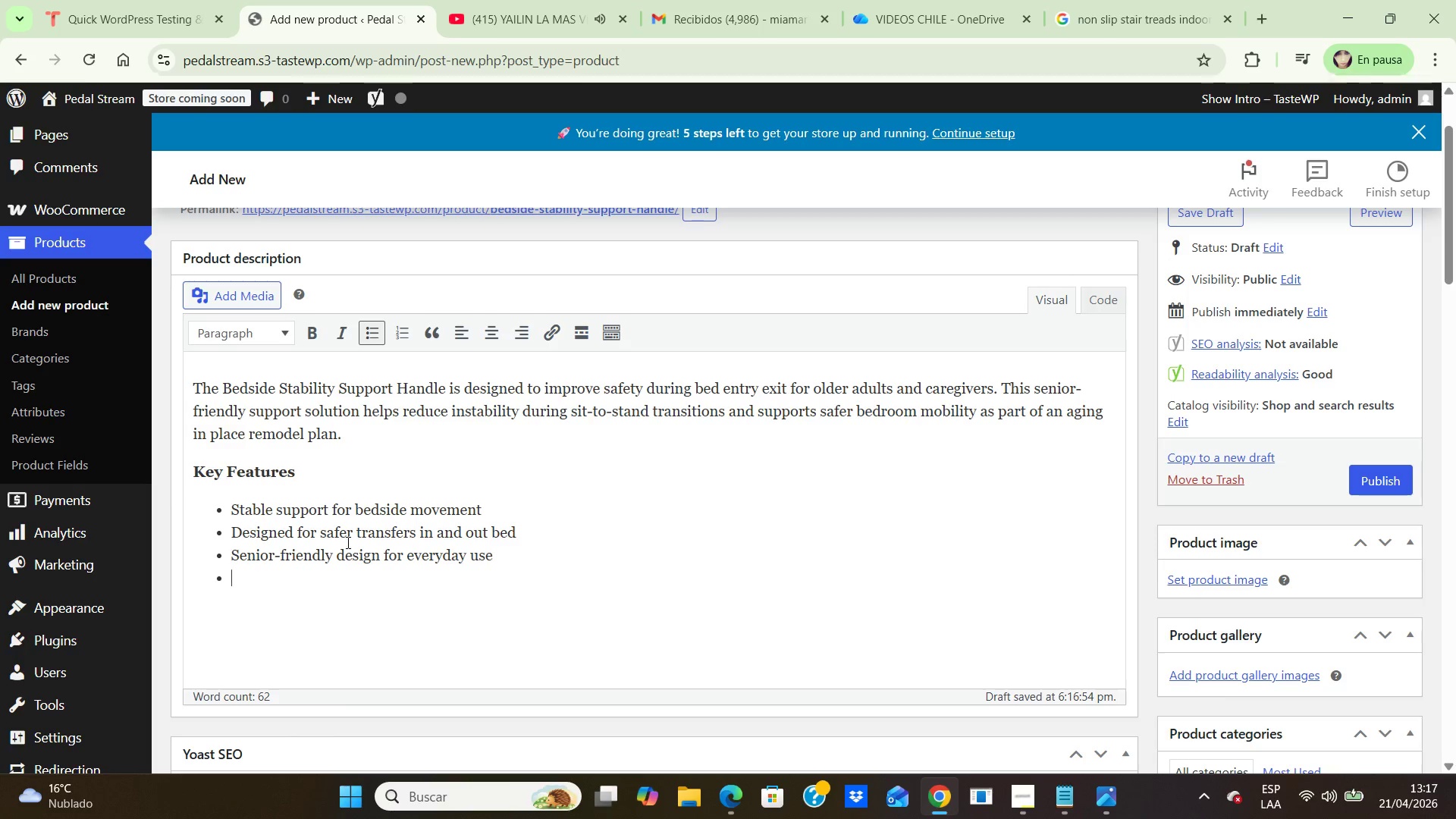 
key(Enter)
 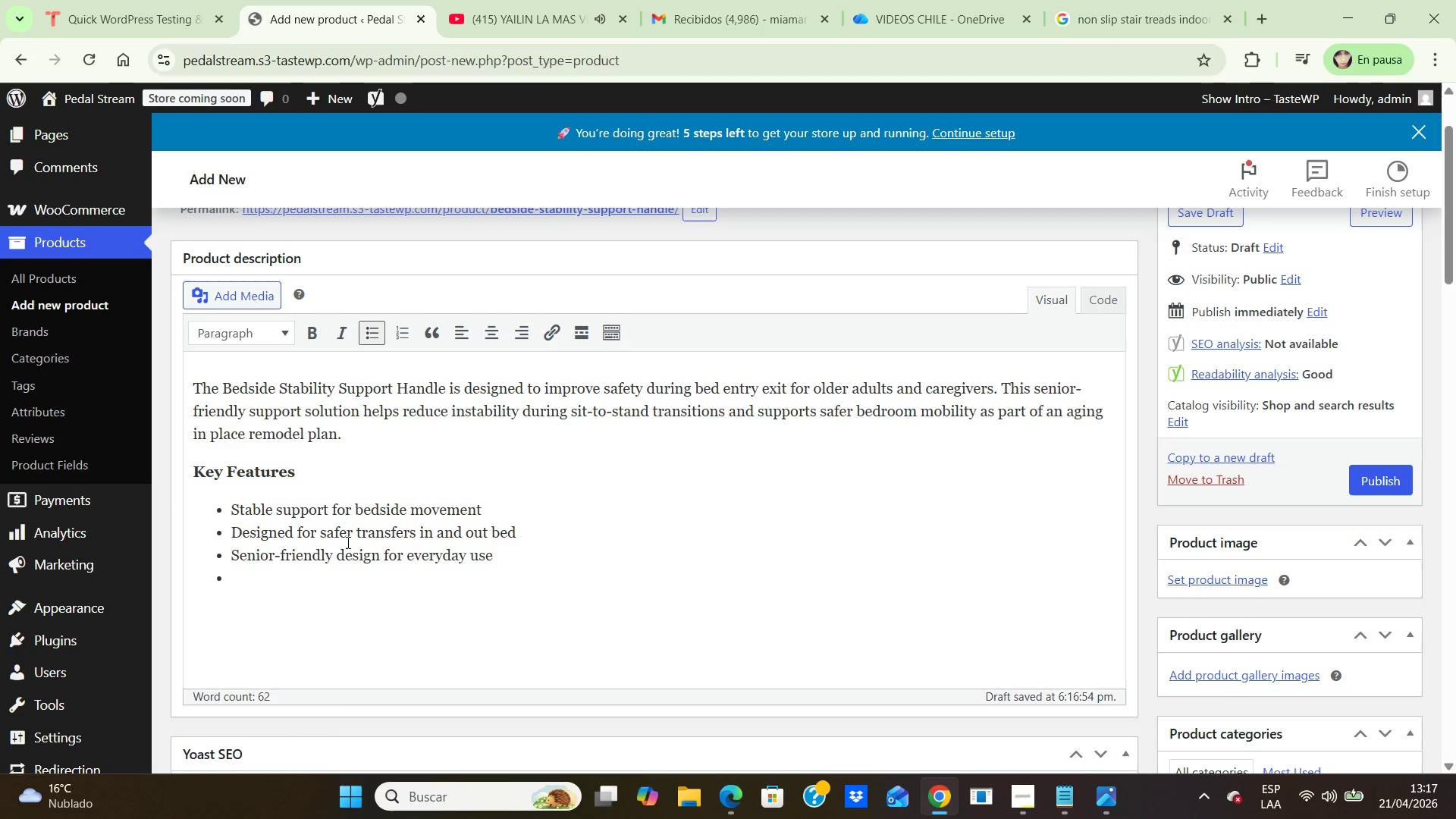 
type(Helps reduce ta)
key(Backspace)
key(Backspace)
type(fall risk during nighttime routines)
 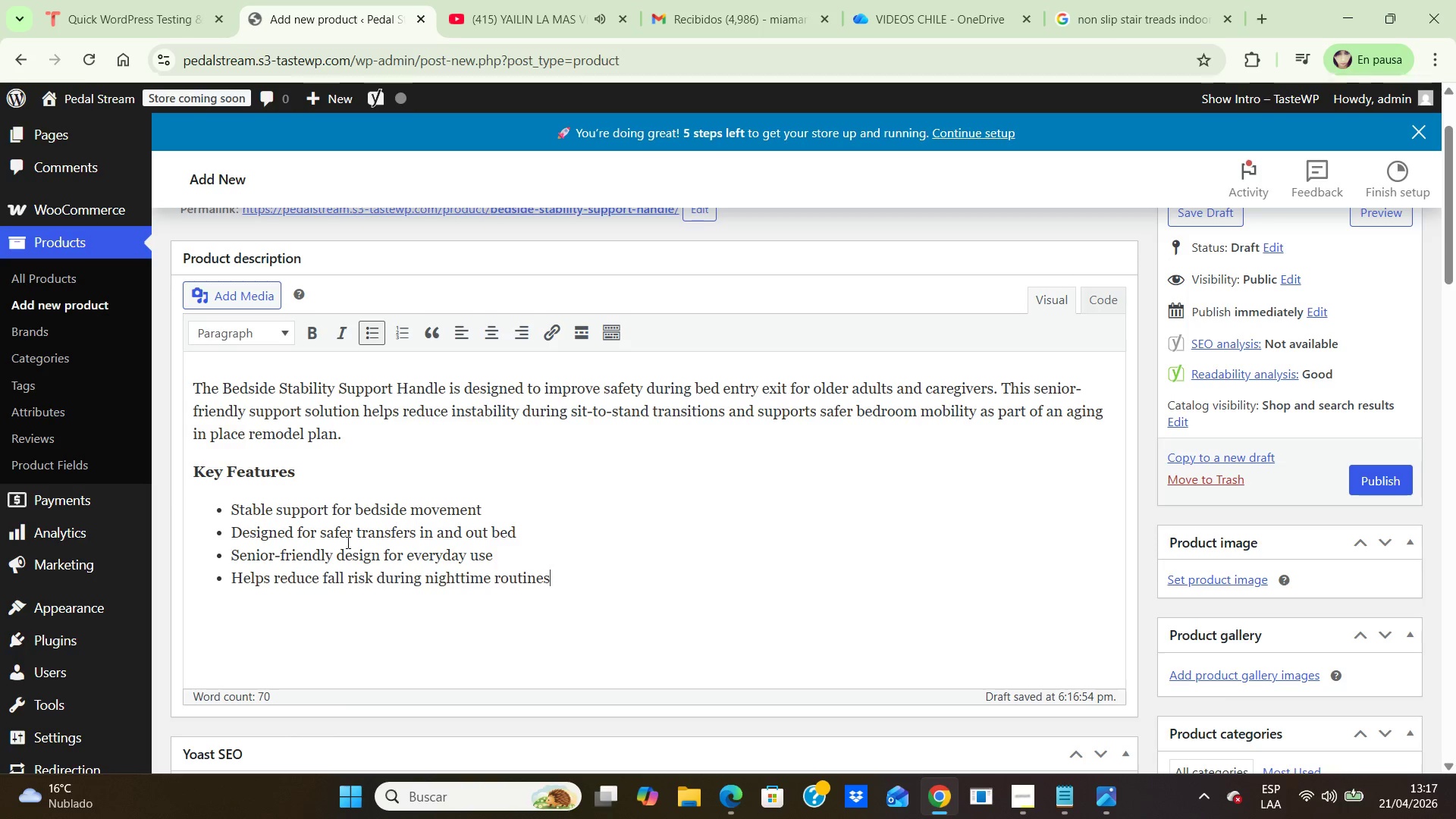 
key(Enter)
 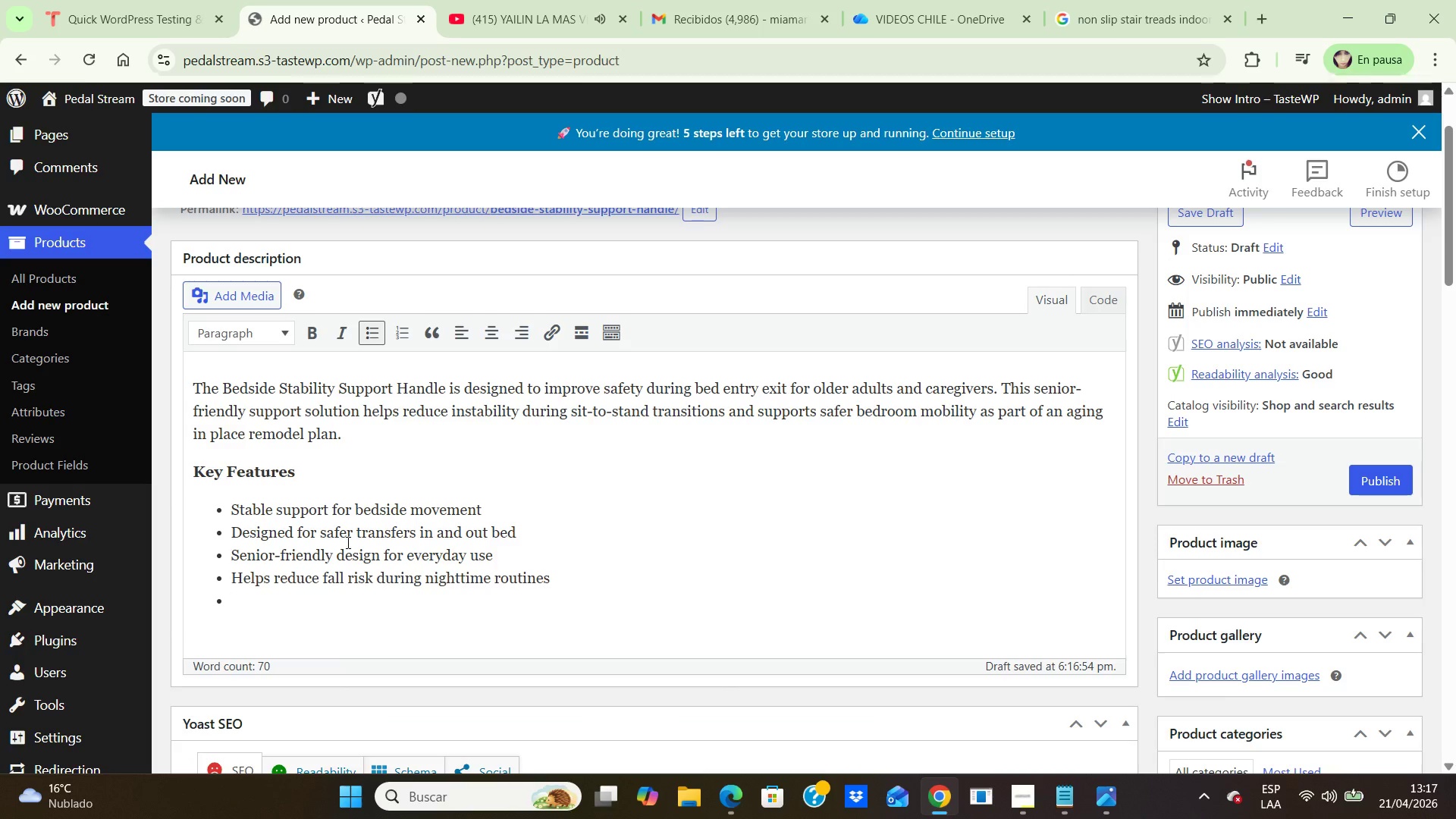 
type(Suitable for aging in place safety upgrades)
 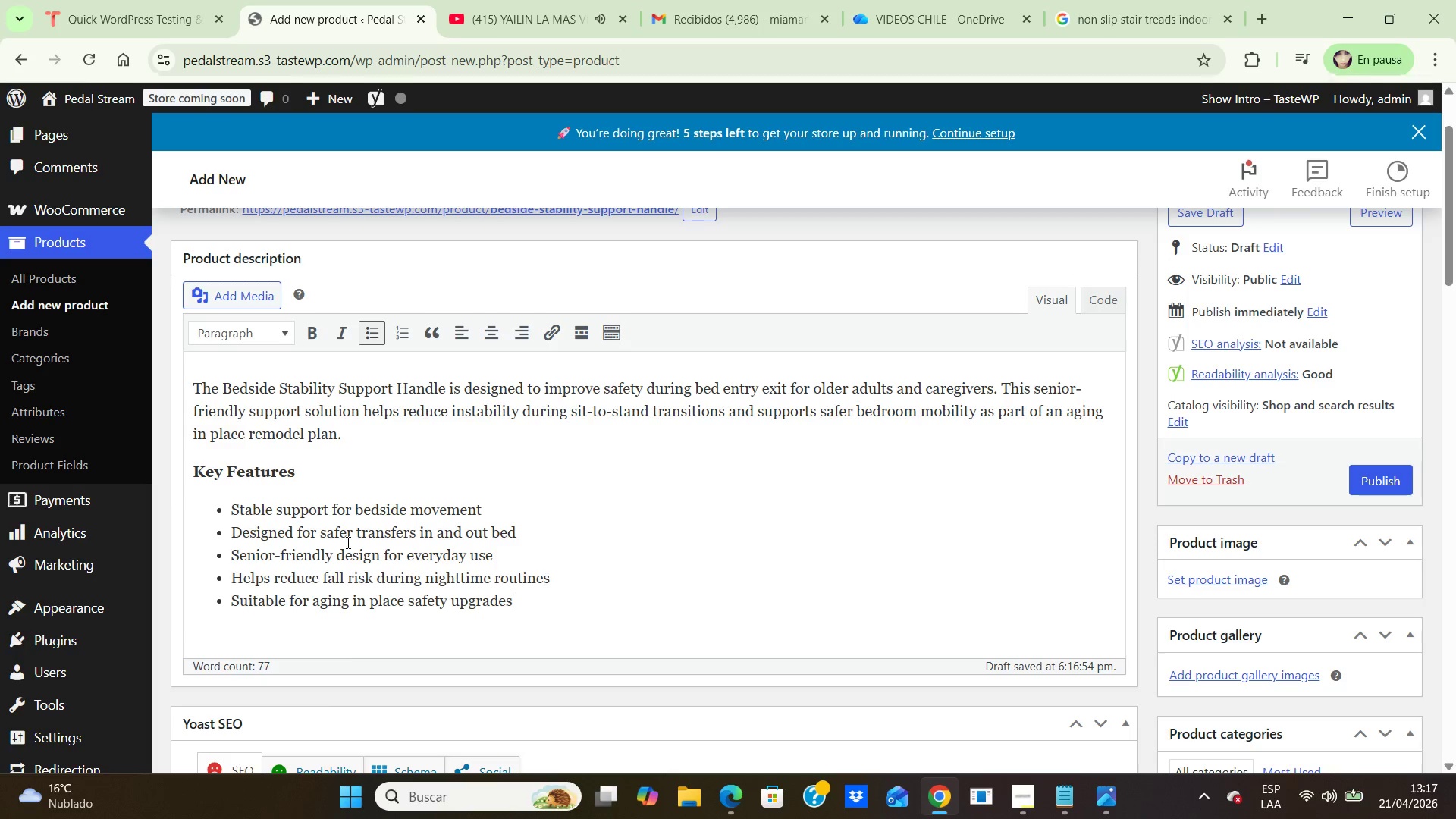 
key(Period)
 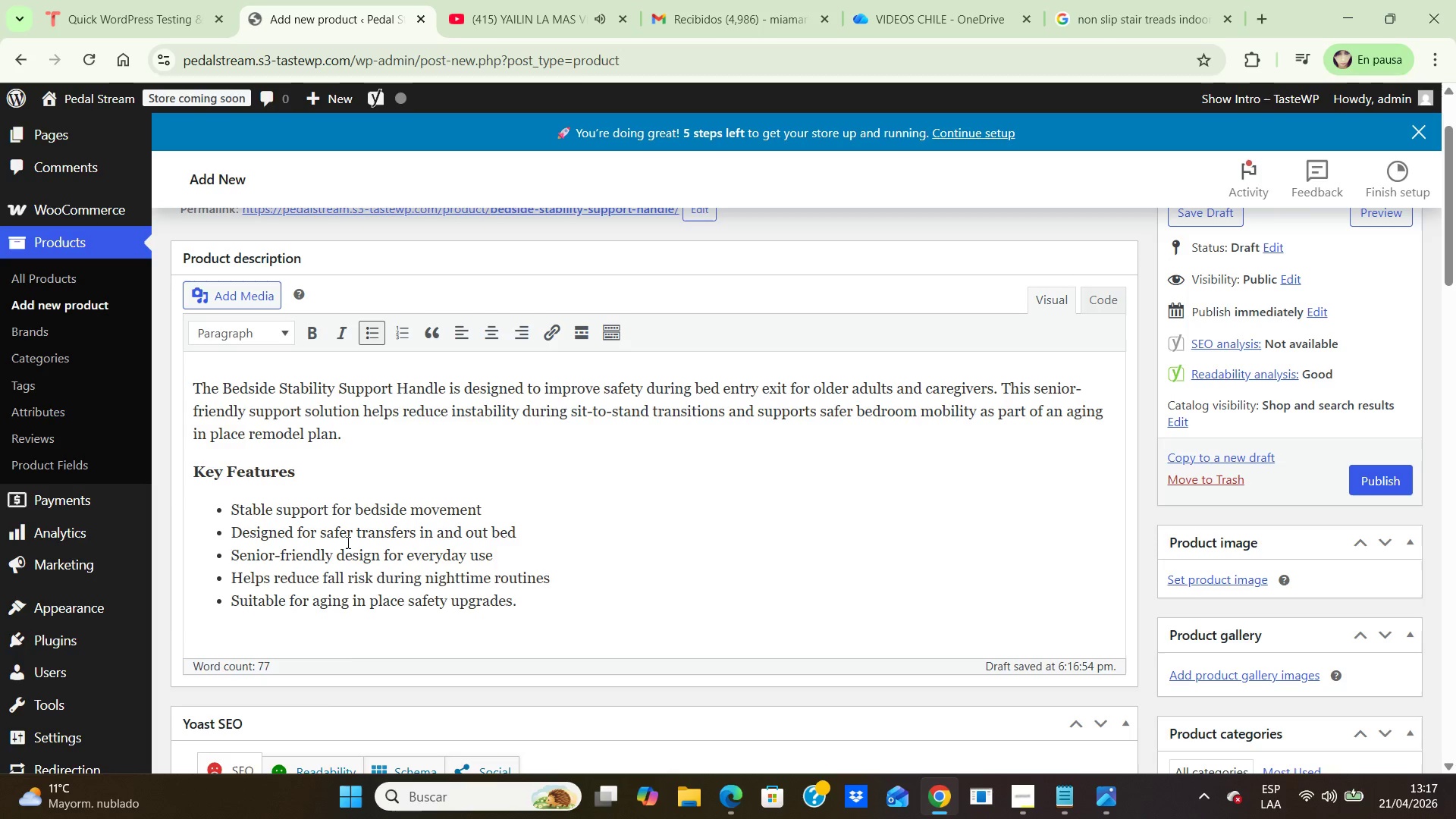 
key(Backspace)
 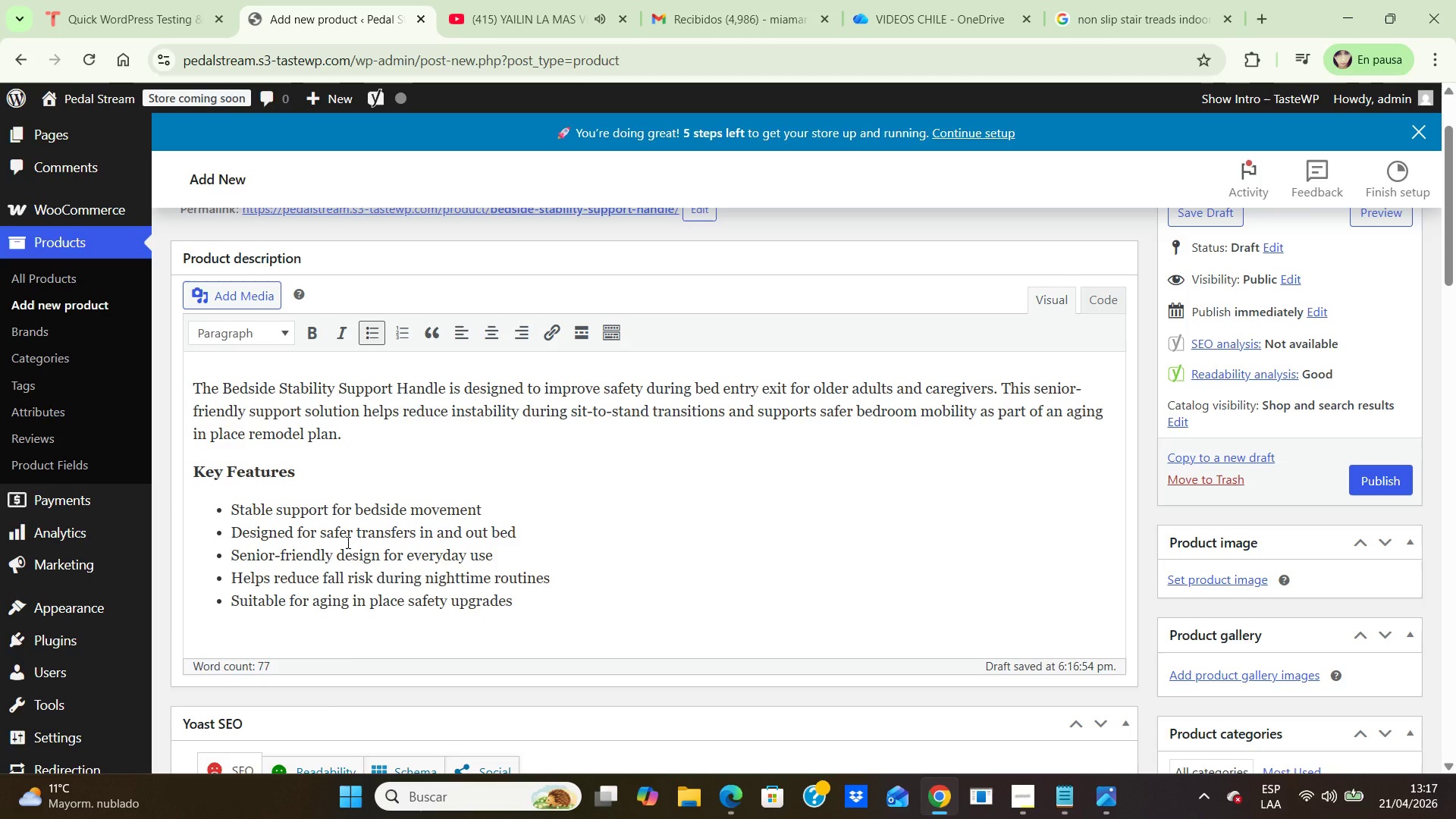 
hold_key(key=ArrowDown, duration=1.01)
 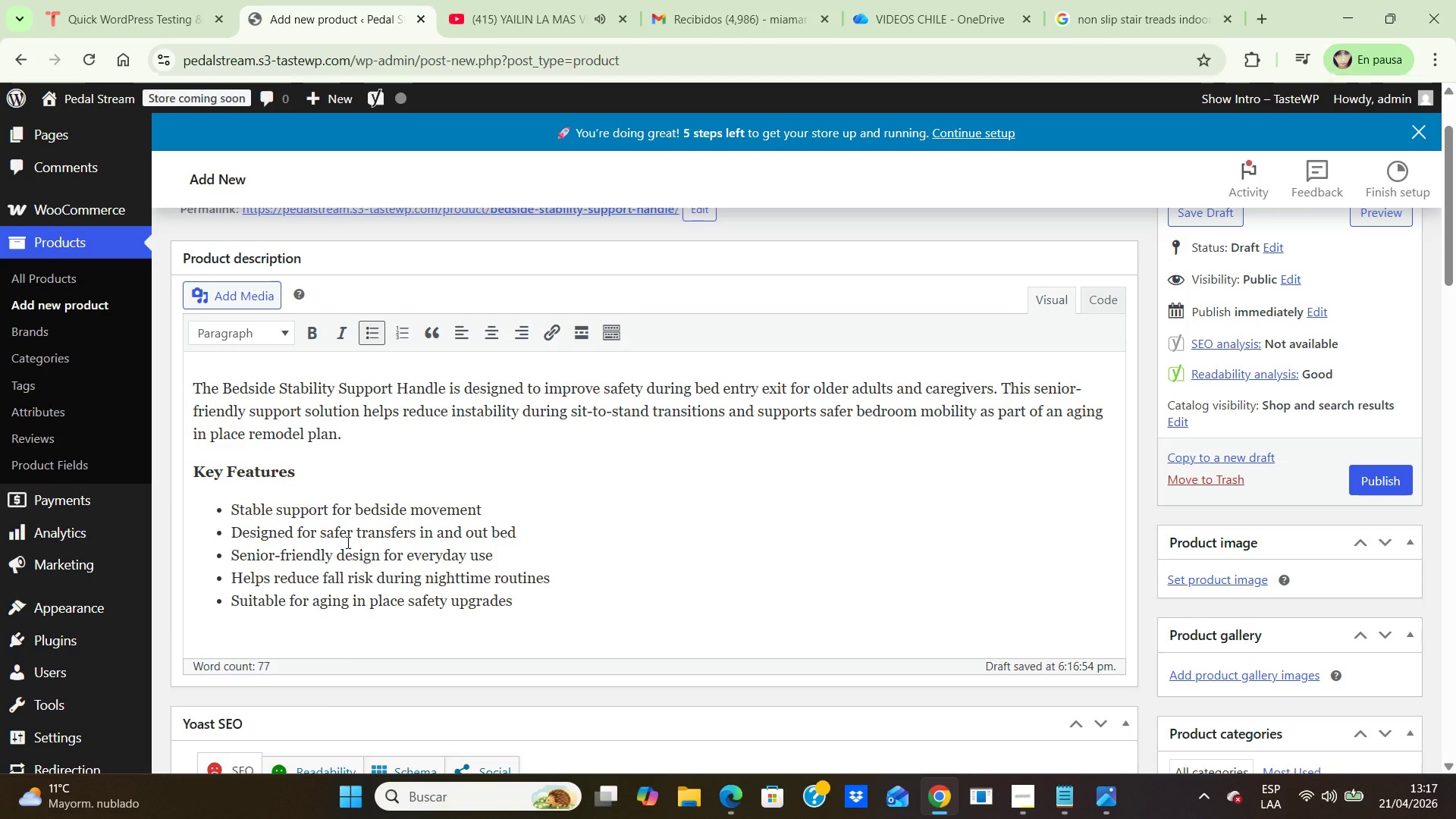 
scroll: coordinate [346, 542], scroll_direction: down, amount: 9.0
 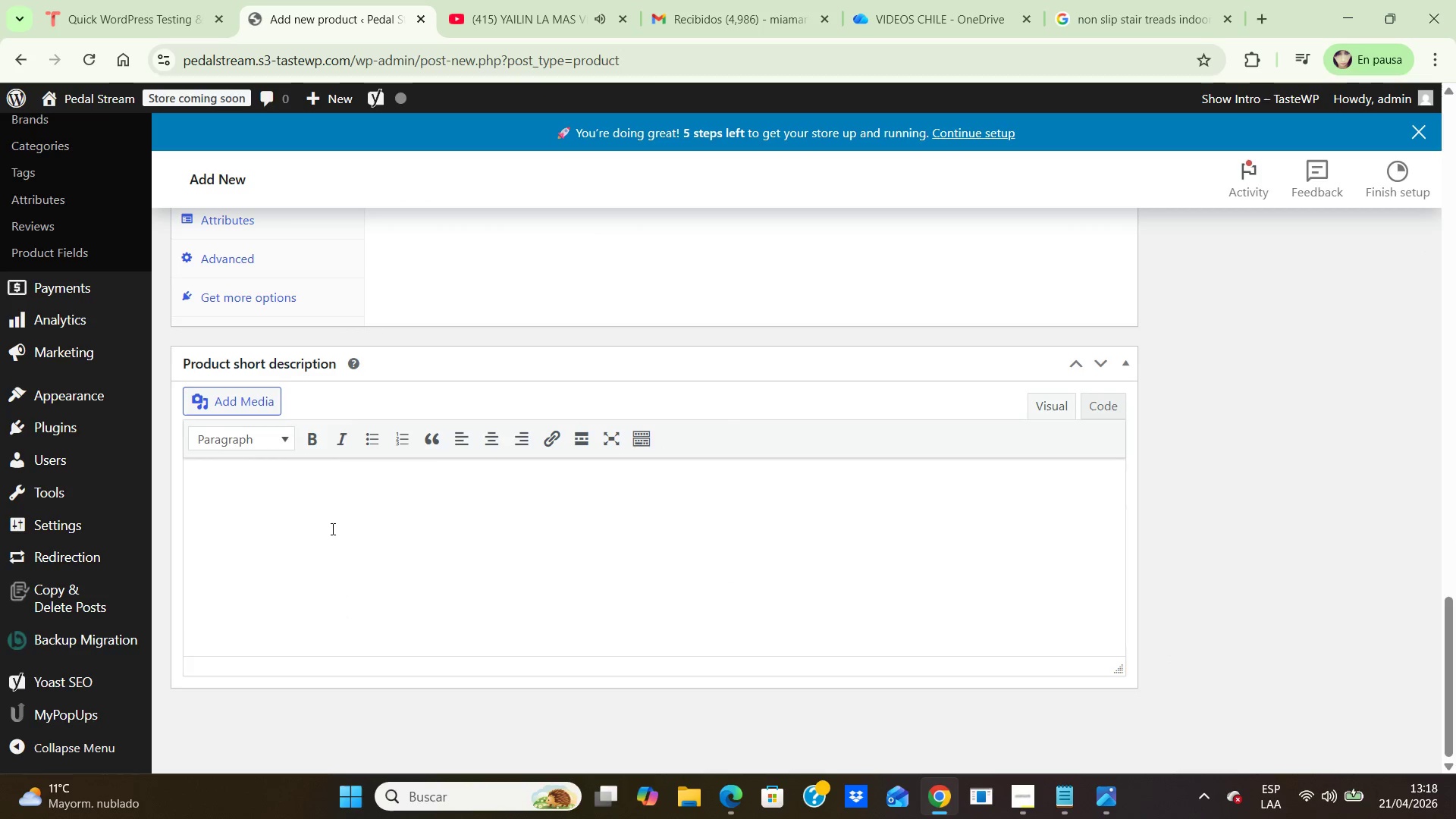 
left_click([332, 507])
 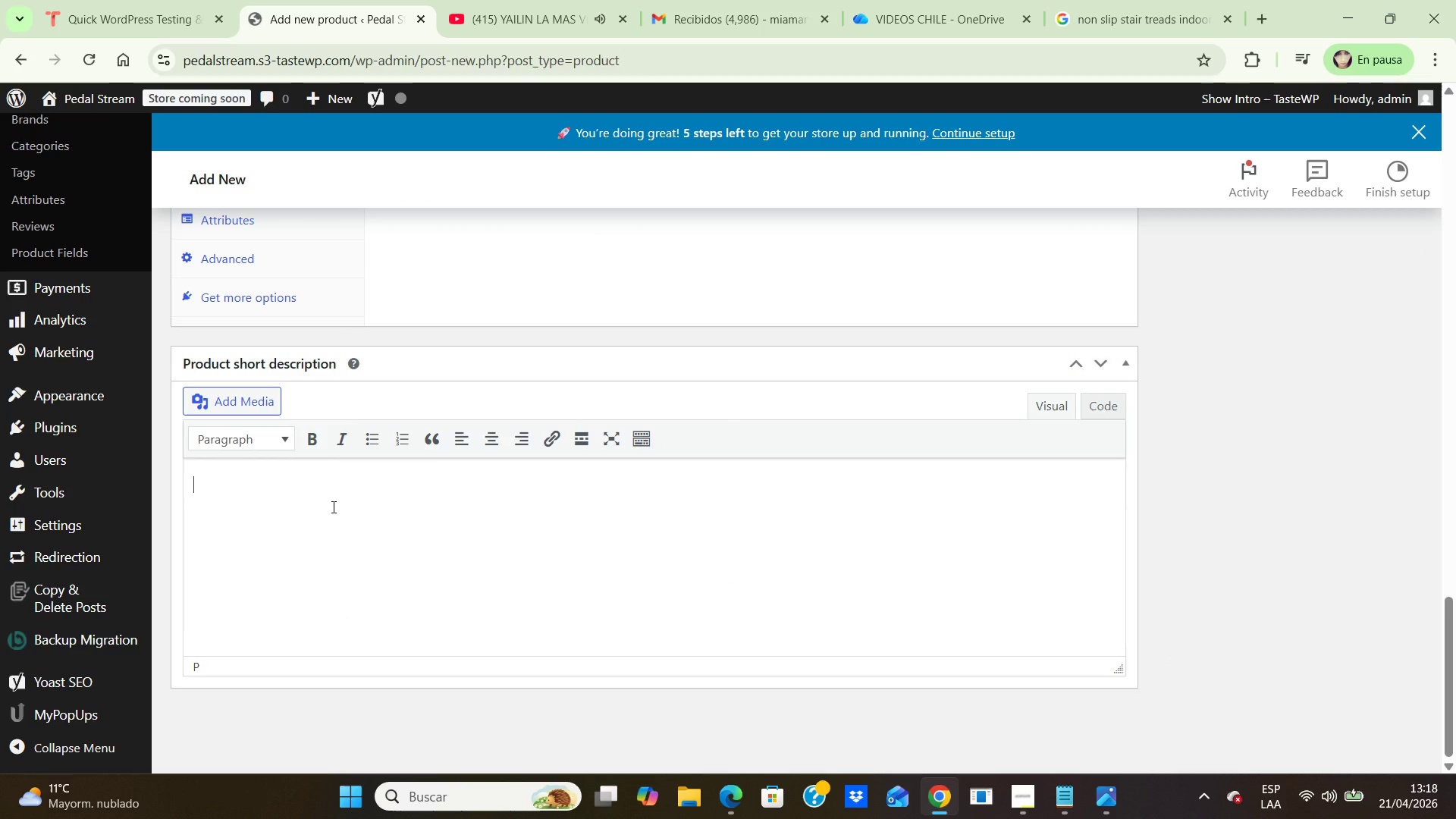 
type(Senior-friendly bedside support handle designed to improve safety during bed transfers in aging in place homes.)
 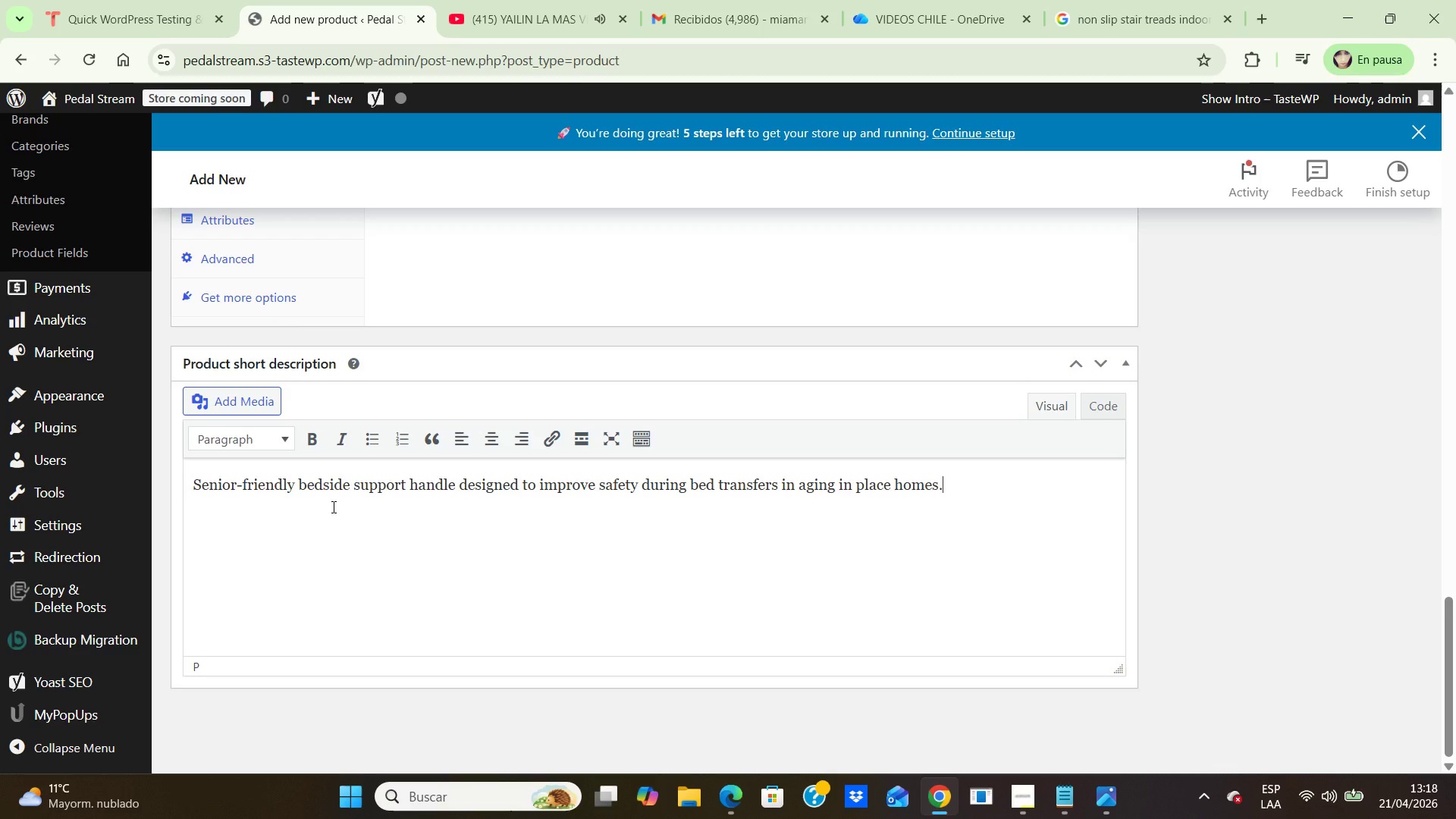 
scroll: coordinate [332, 507], scroll_direction: down, amount: 1.0
 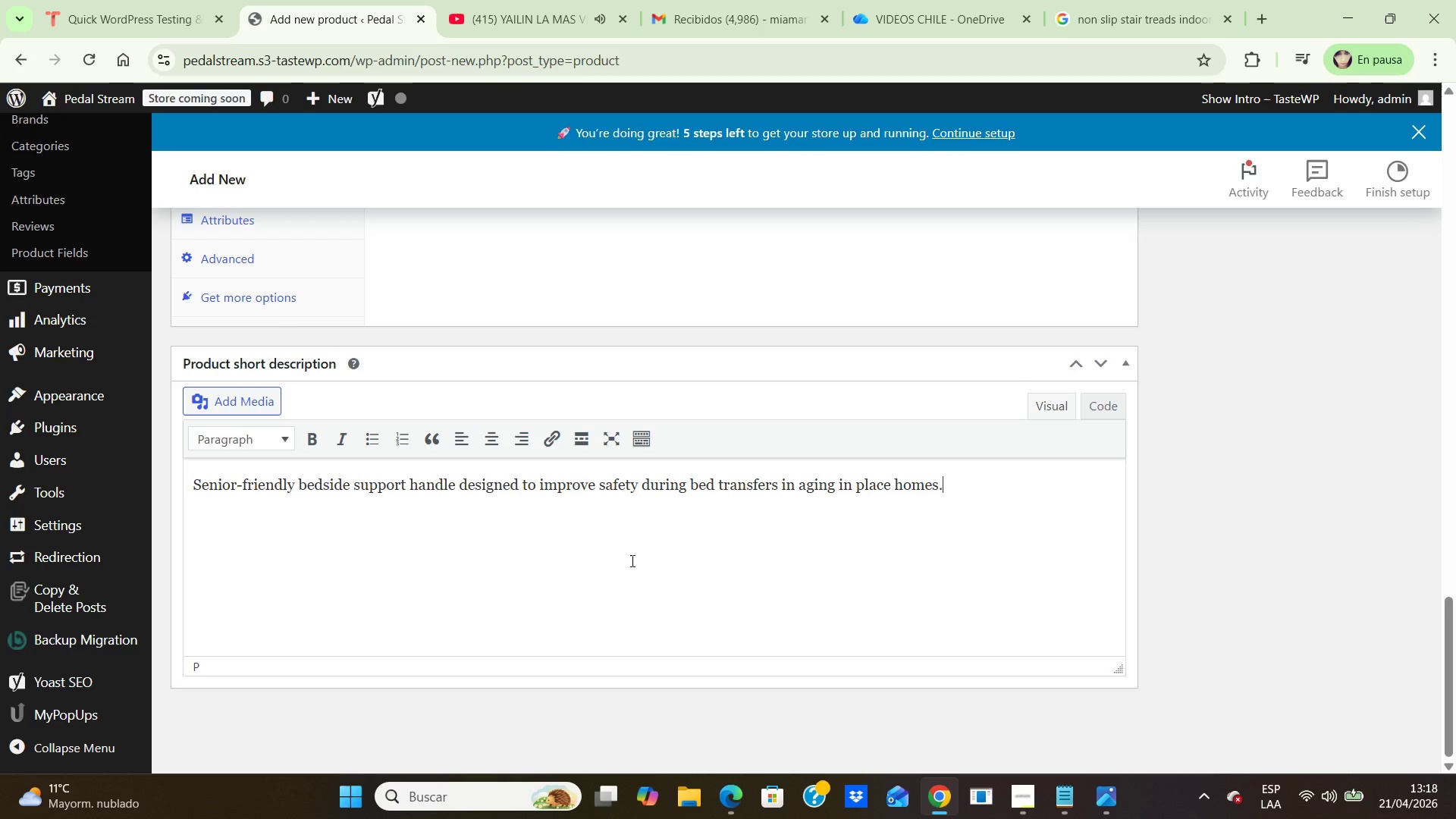 
wait(6.38)
 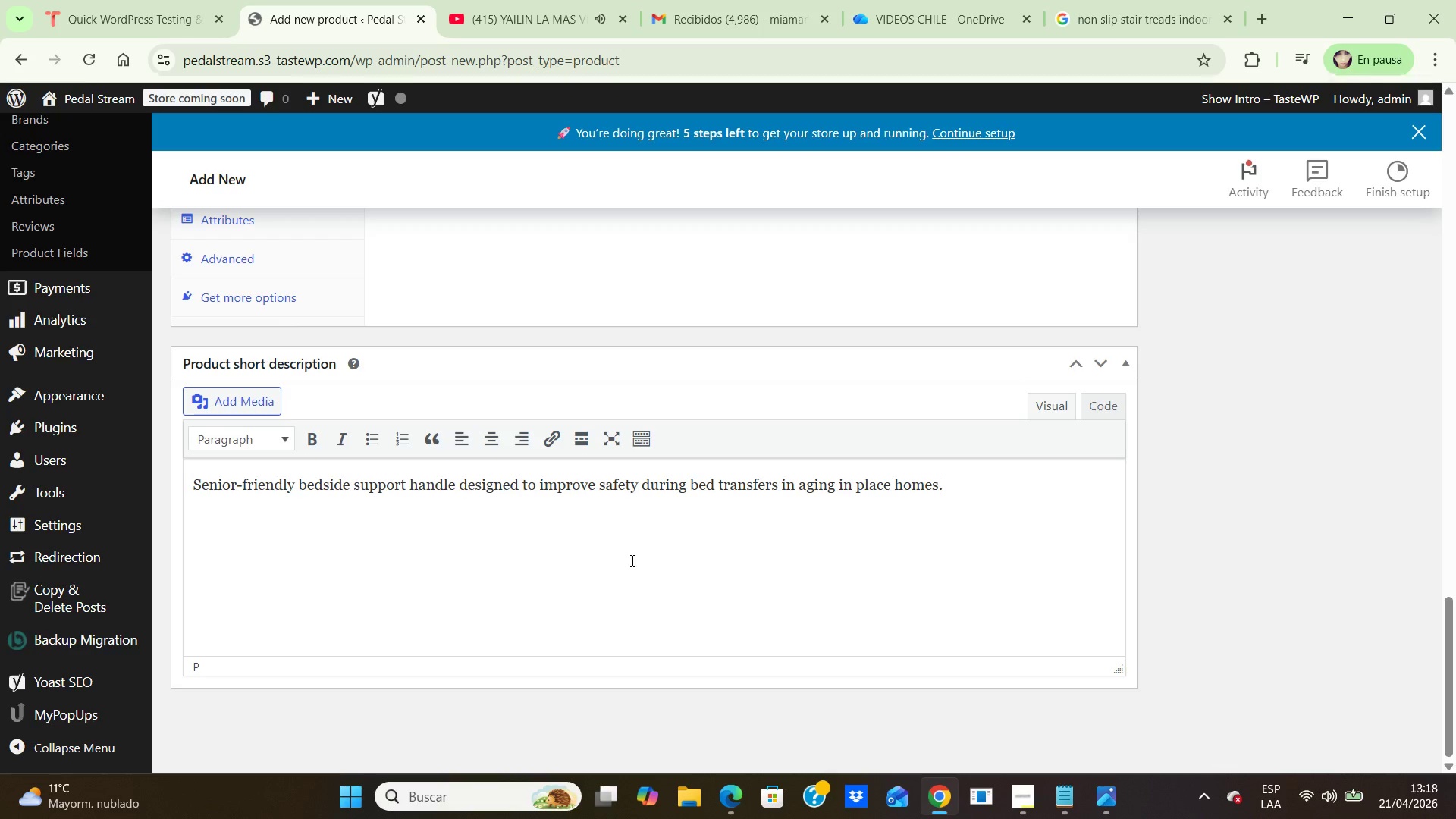 
left_click([1244, 510])
 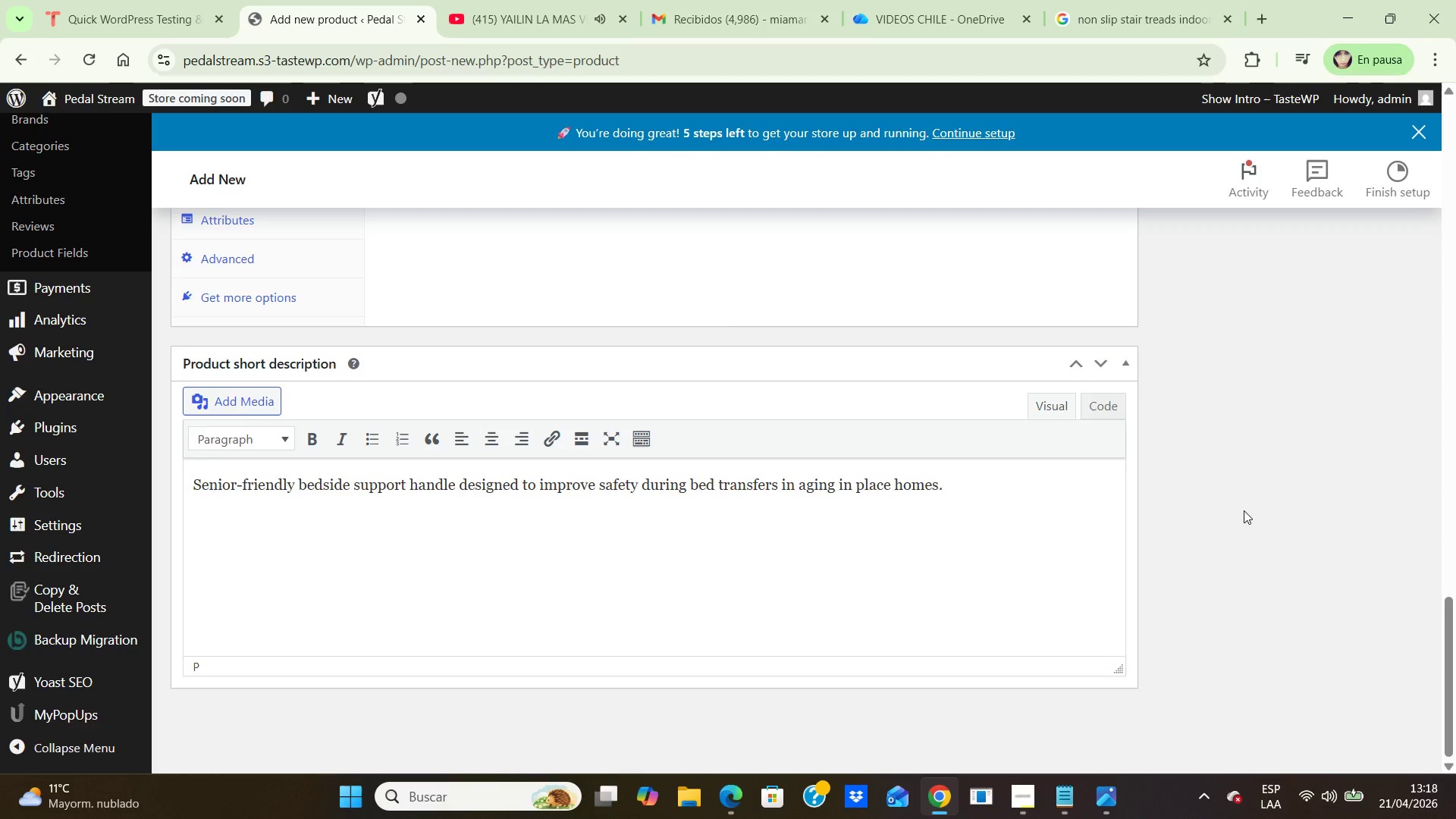 
hold_key(key=ArrowUp, duration=1.5)
 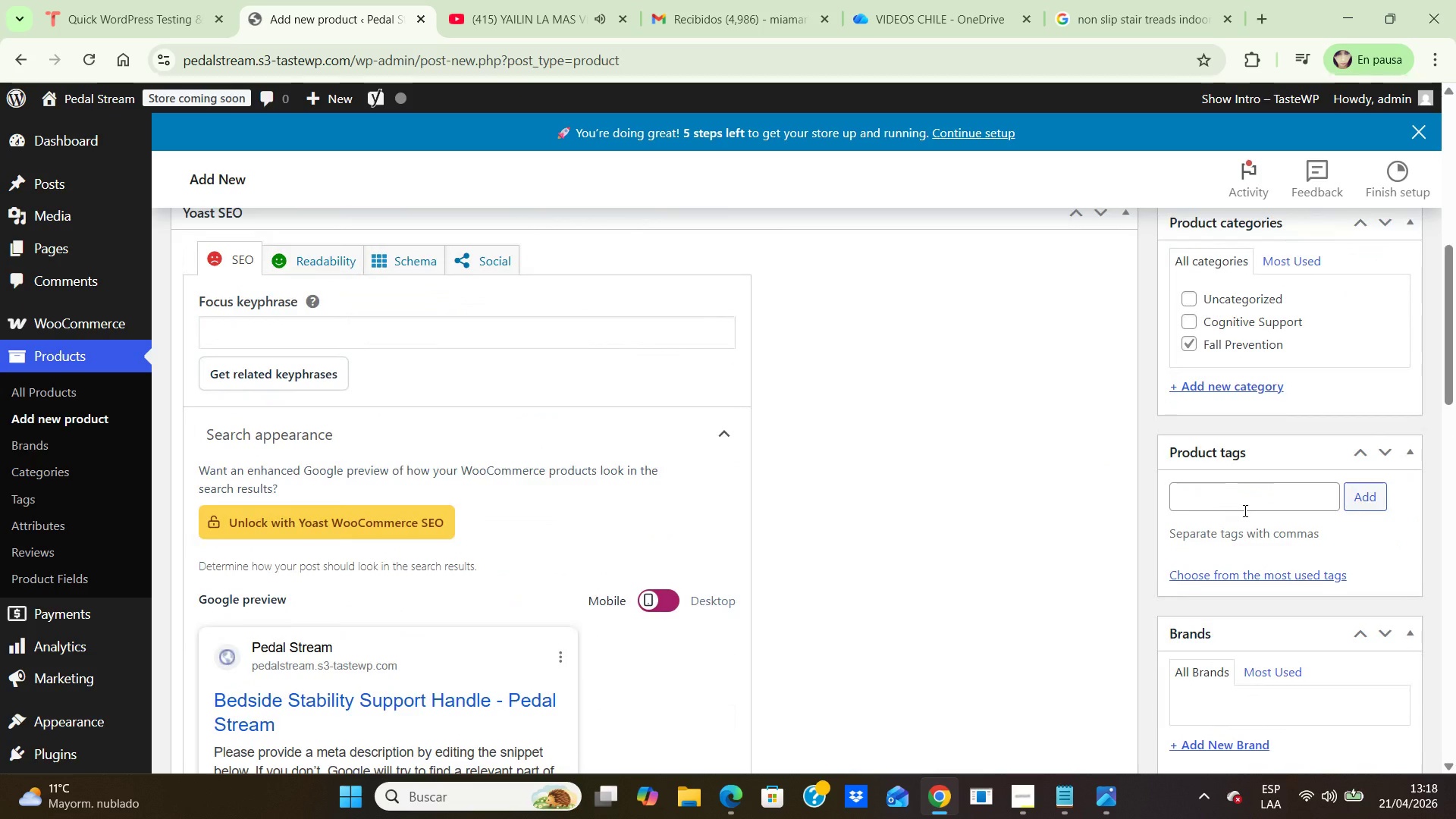 
left_click([1228, 495])
 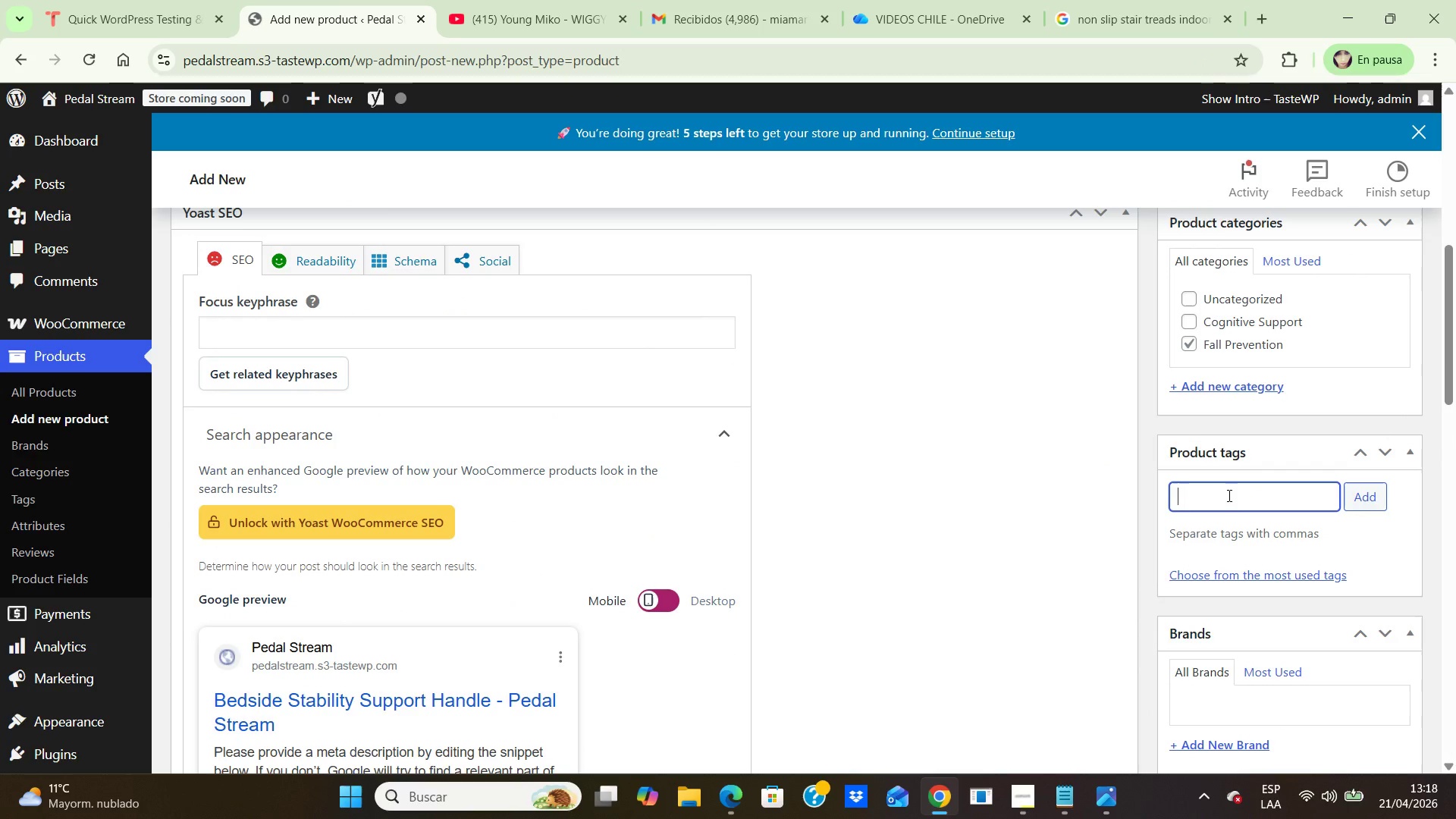 
type(senior)
 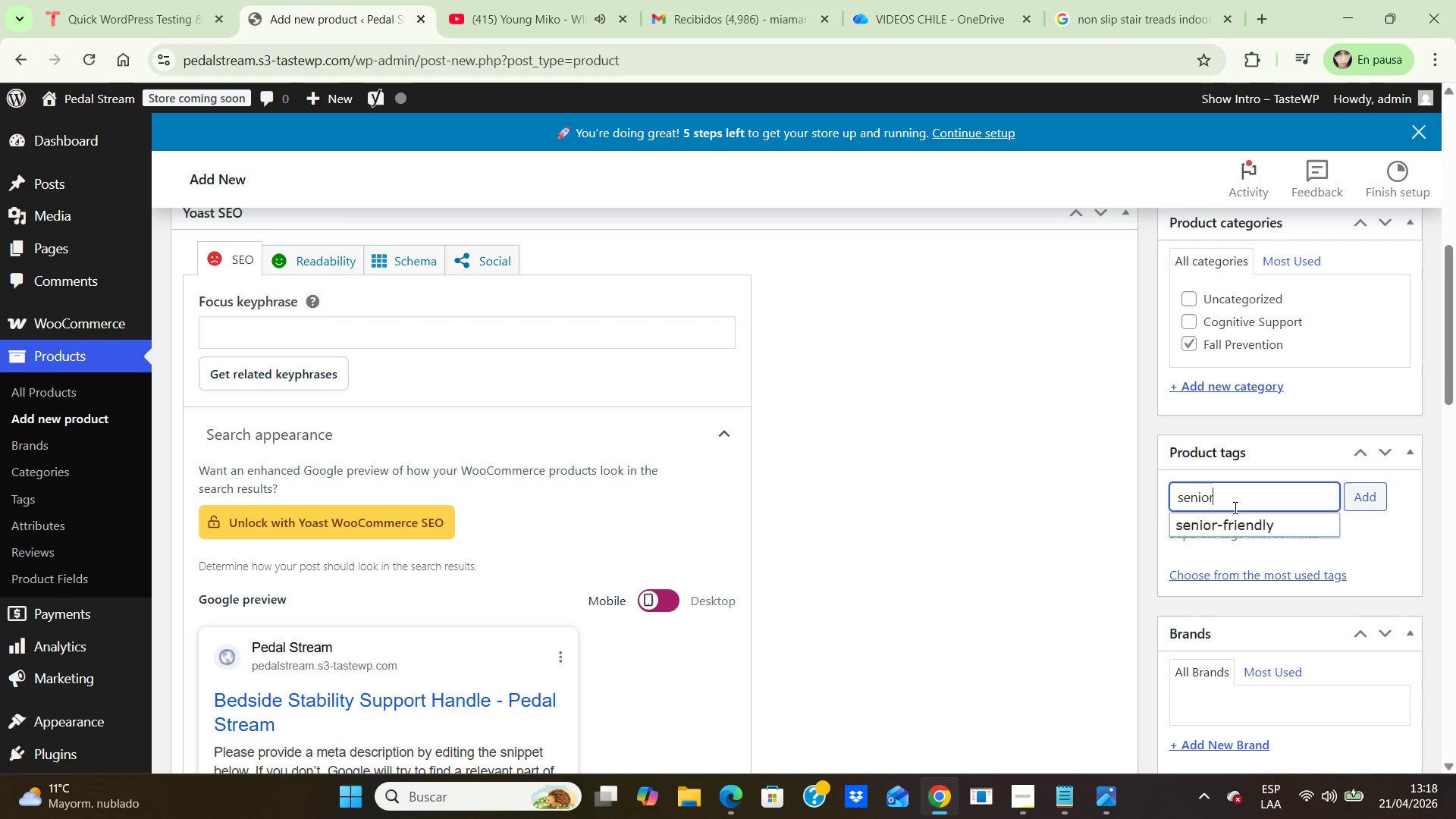 
left_click([1254, 528])
 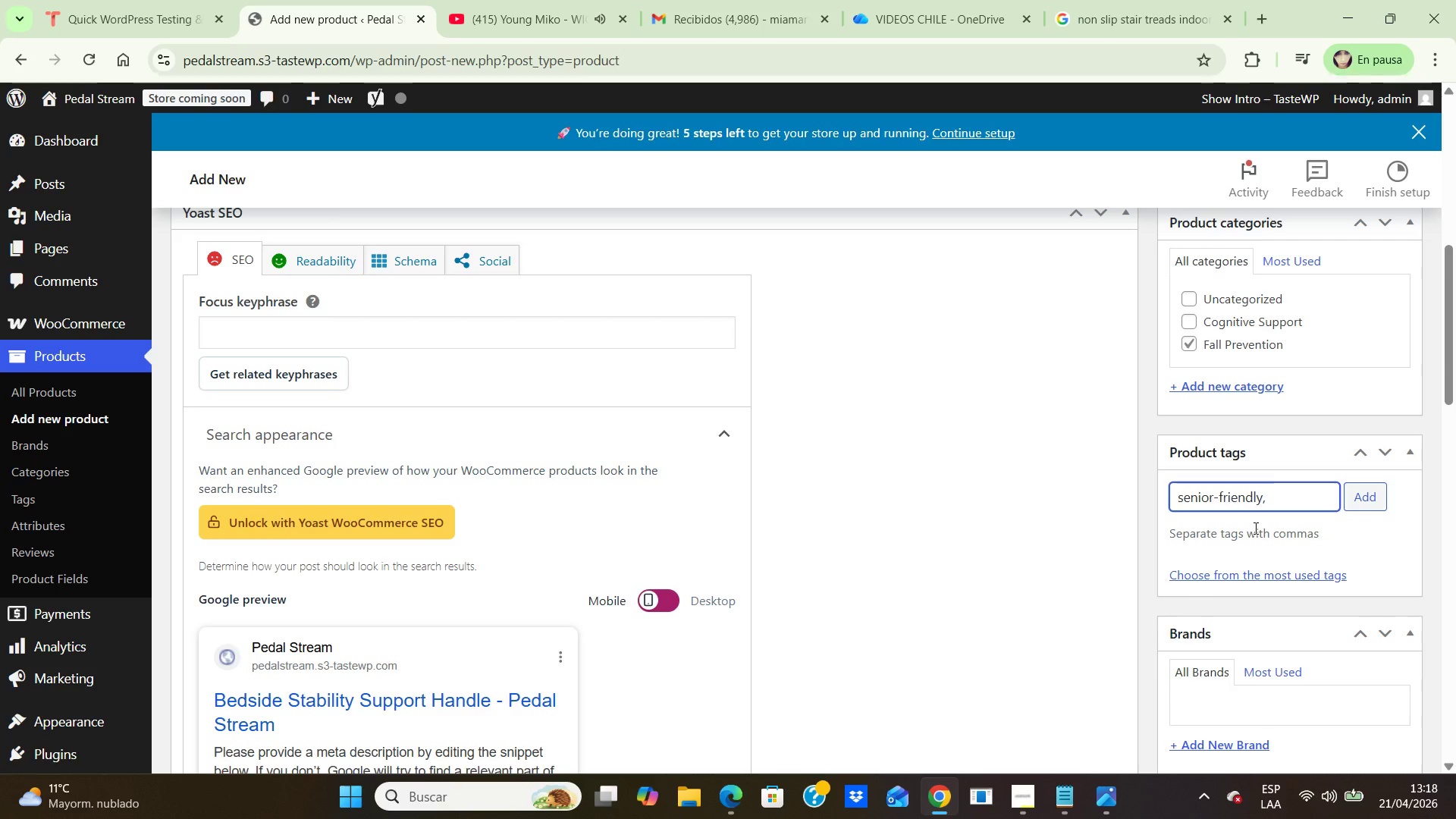 
key(Enter)
 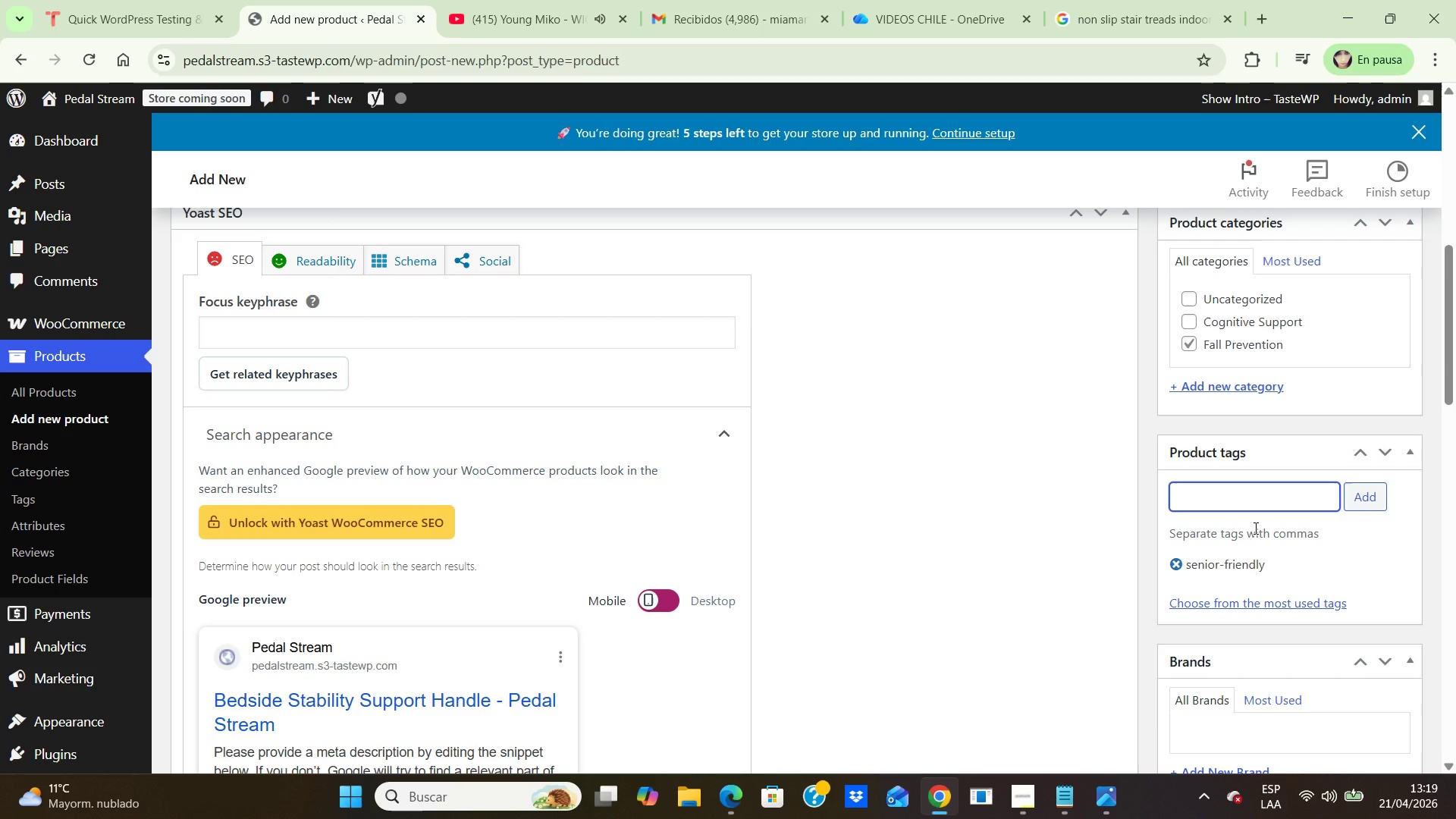 
wait(5.14)
 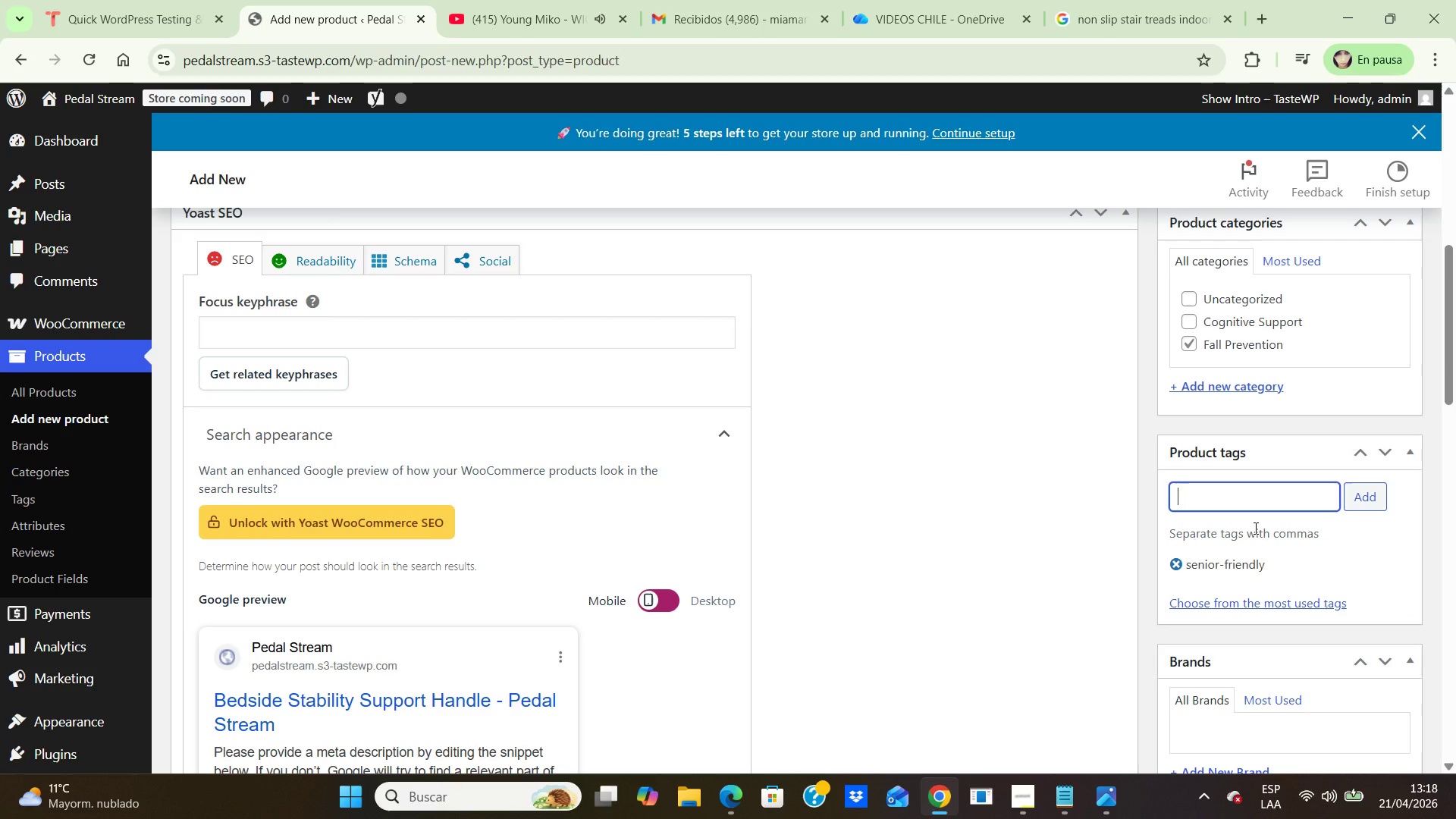 
type(ag)
 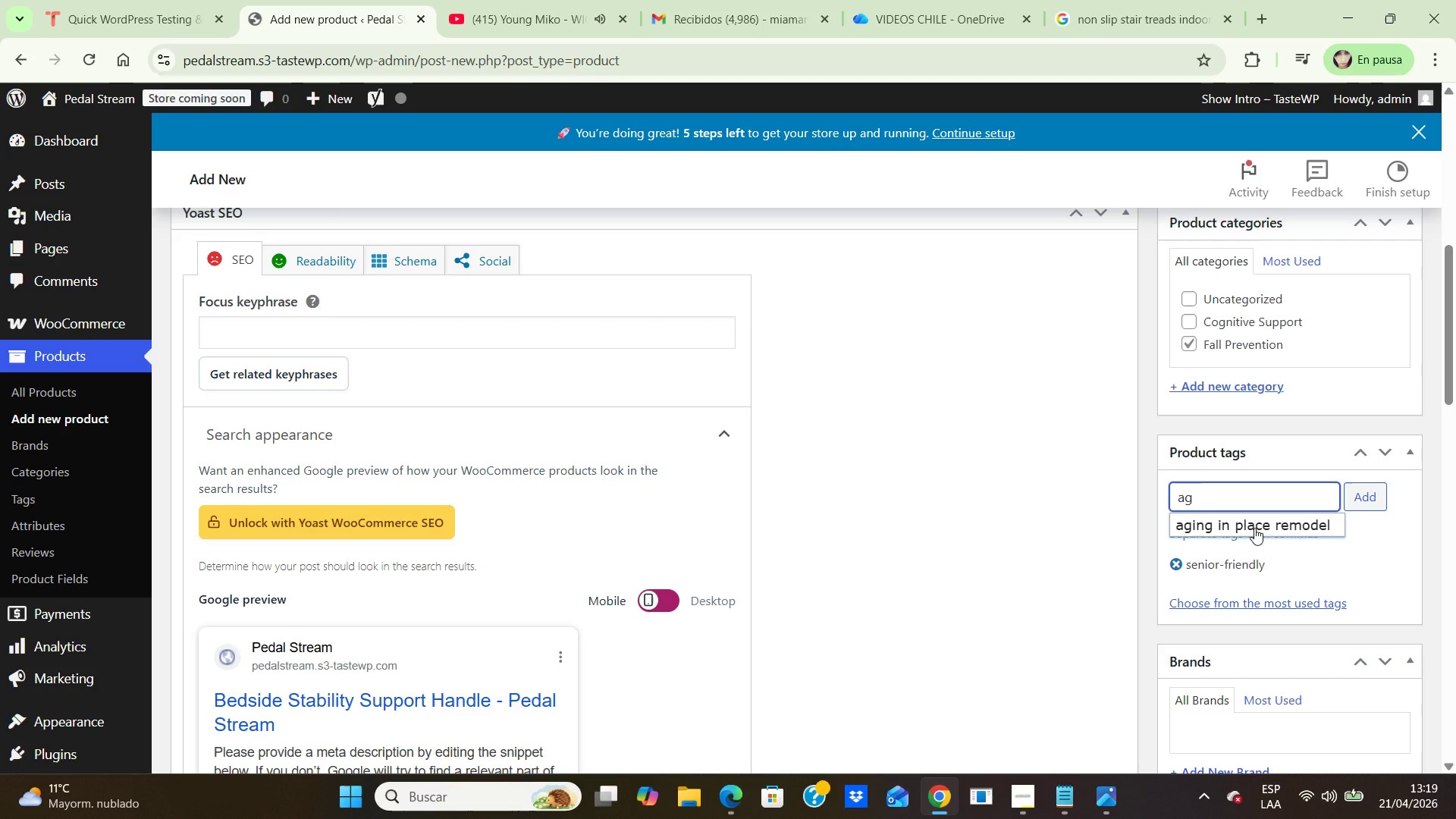 
left_click([1254, 528])
 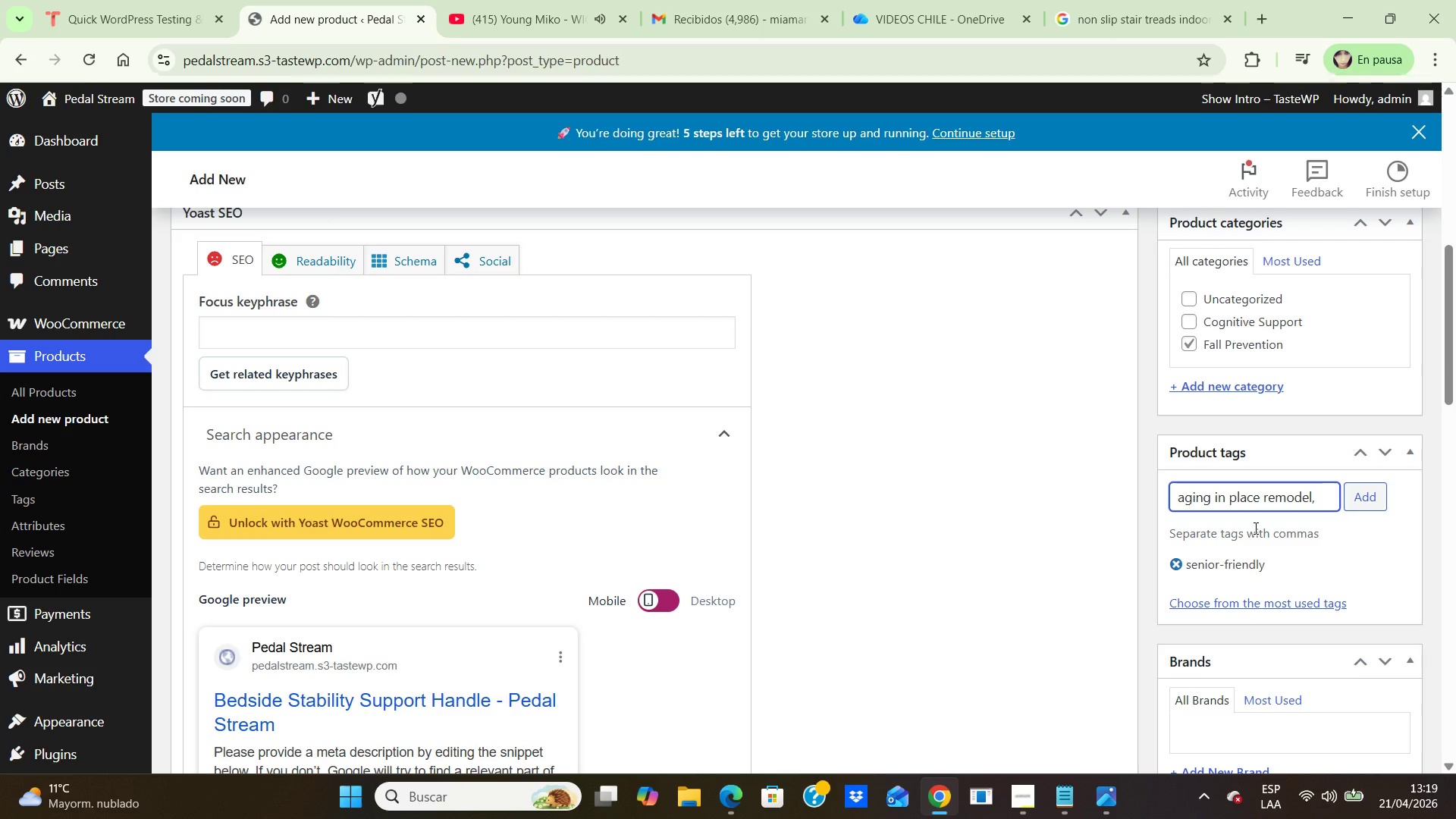 
key(Enter)
 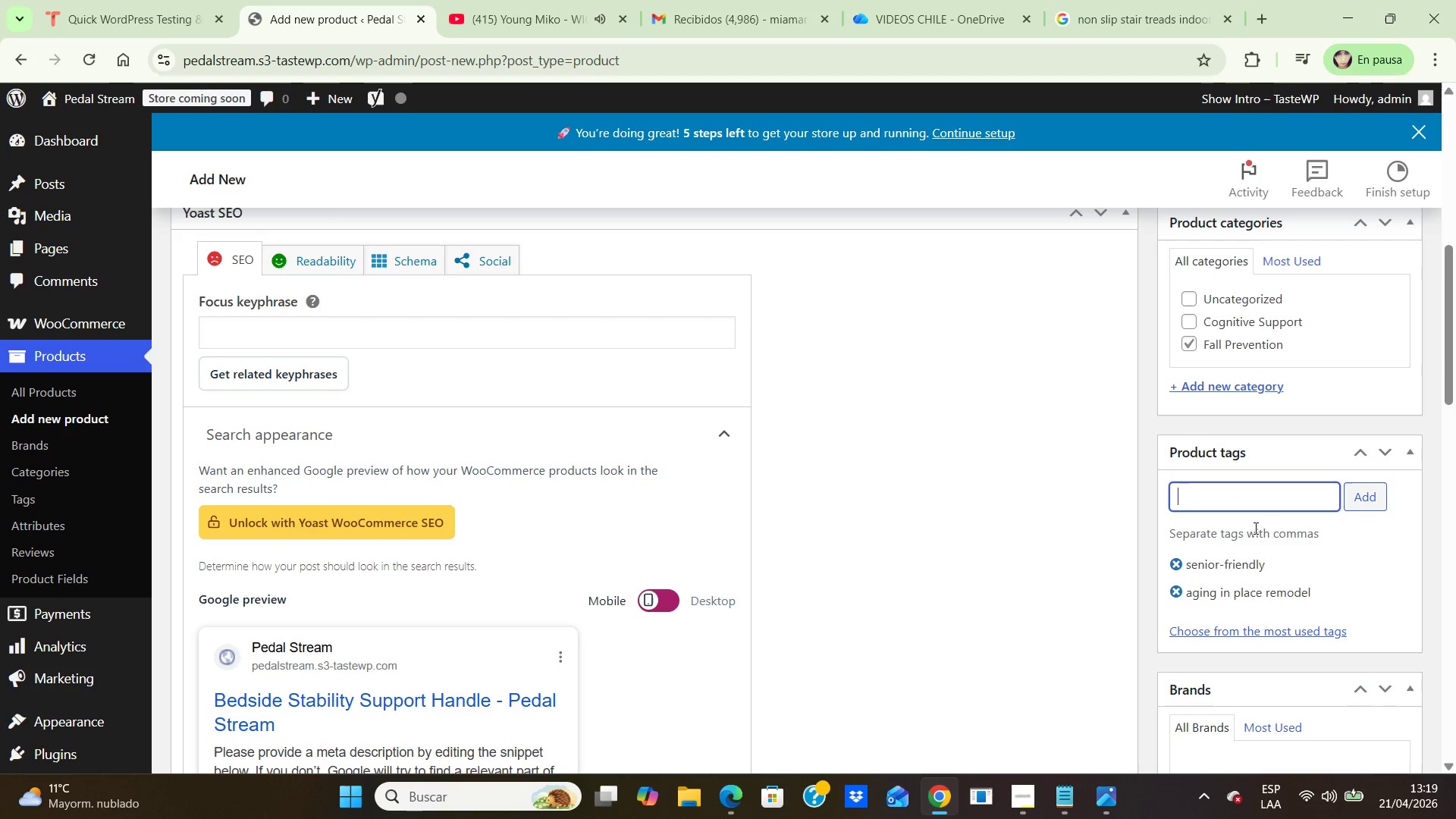 
type(bedside support)
 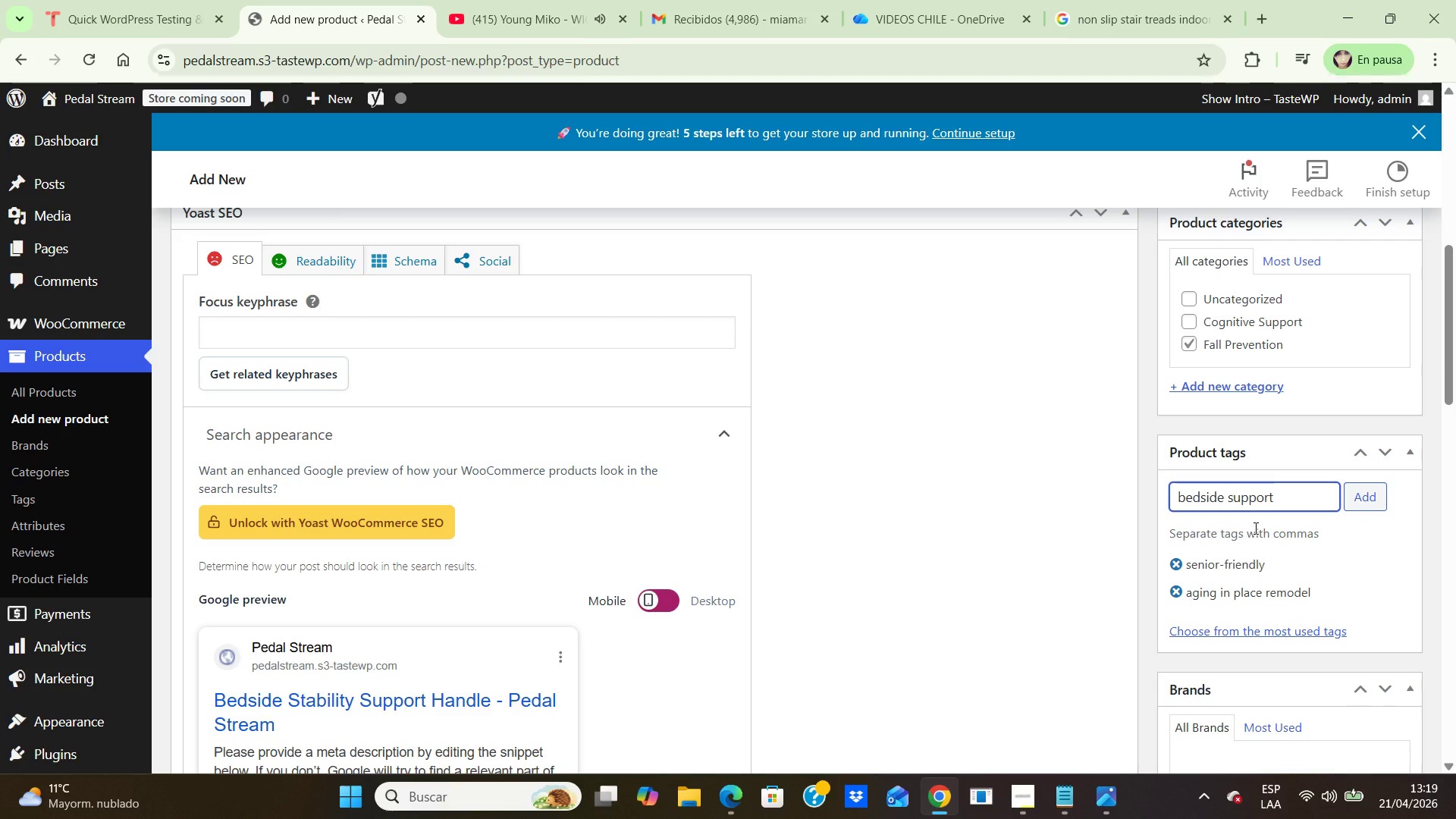 
key(Enter)
 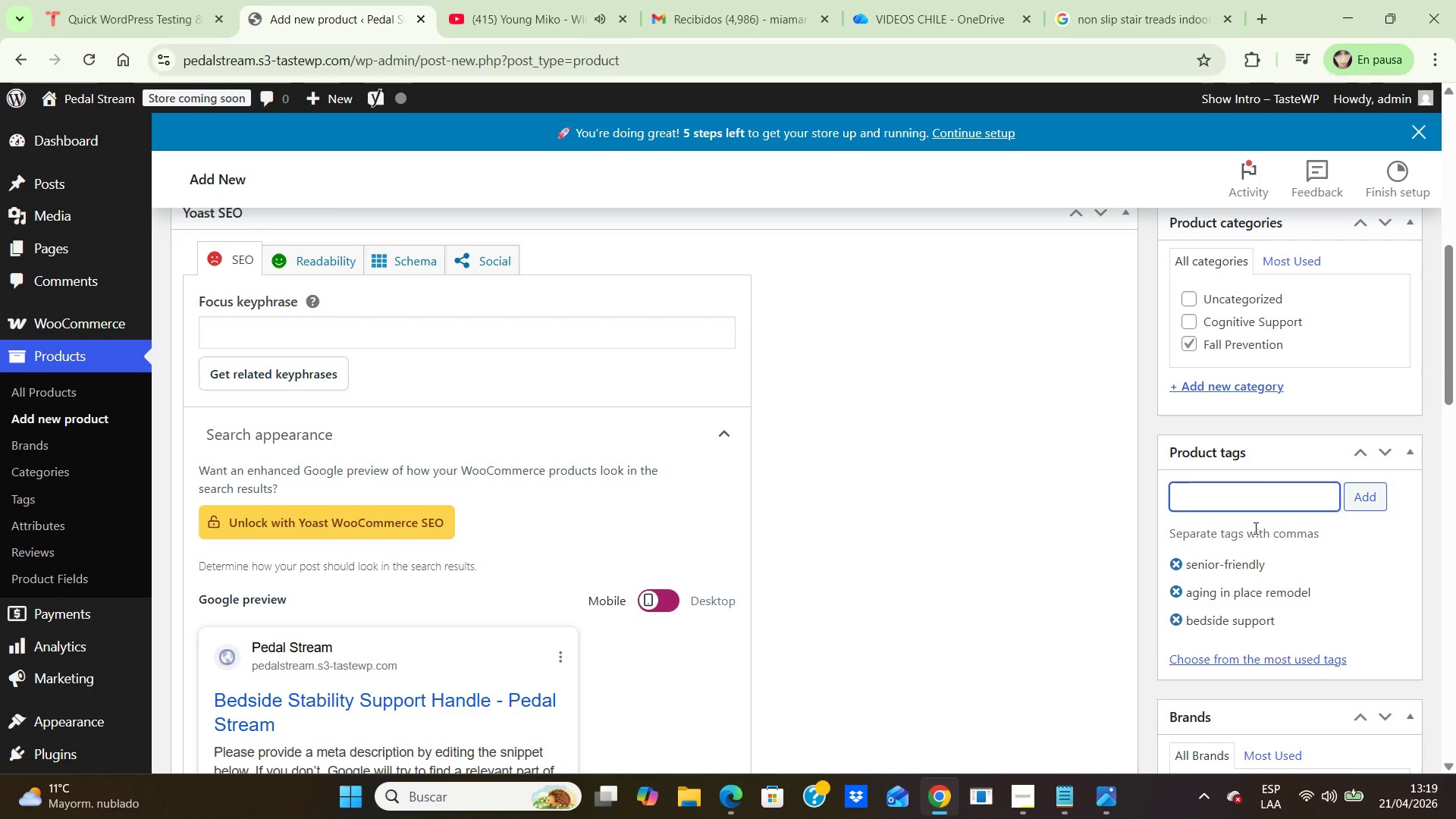 
type(fall prevention)
 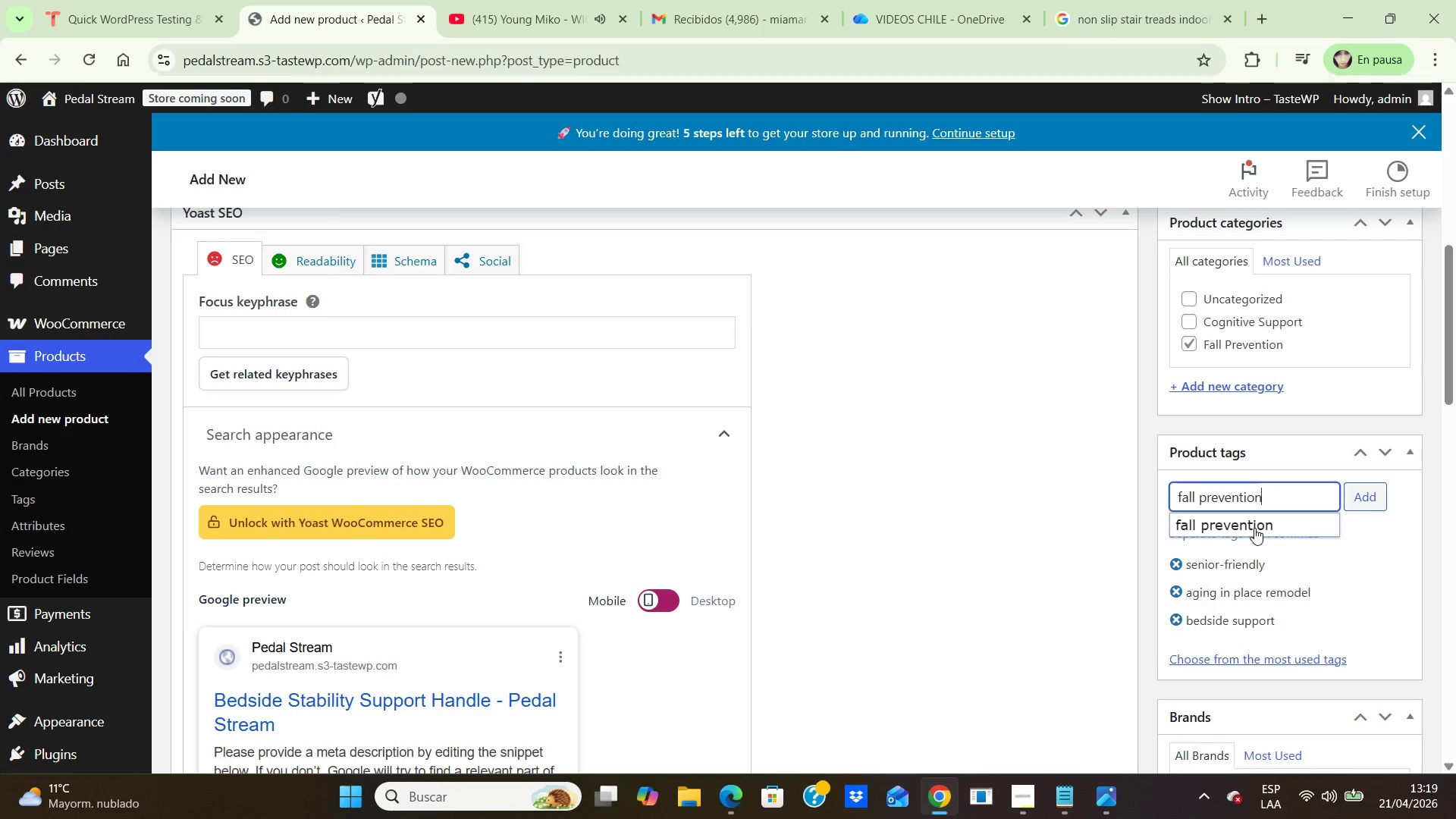 
left_click([1254, 528])
 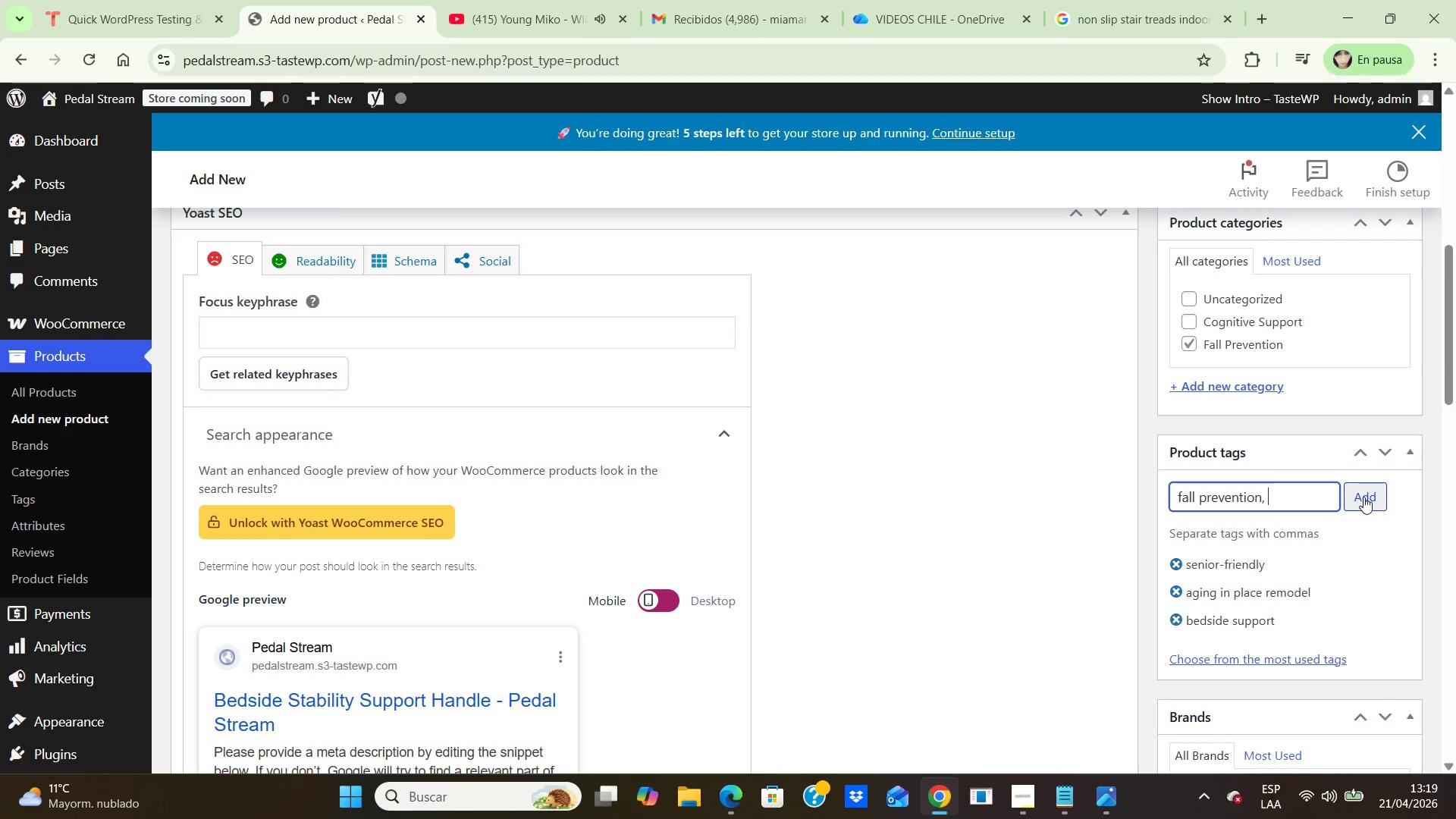 
left_click([1365, 497])
 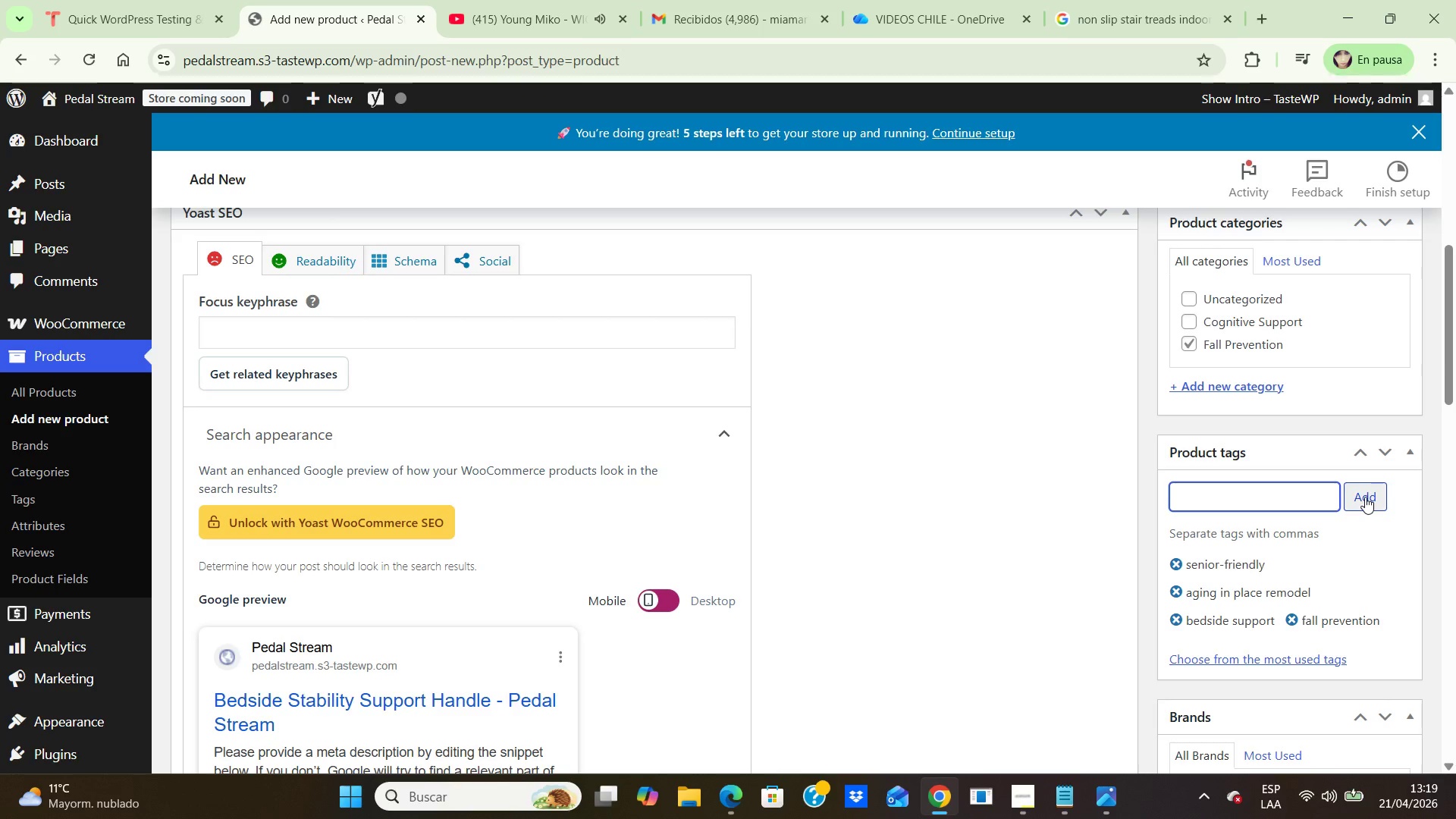 
wait(9.94)
 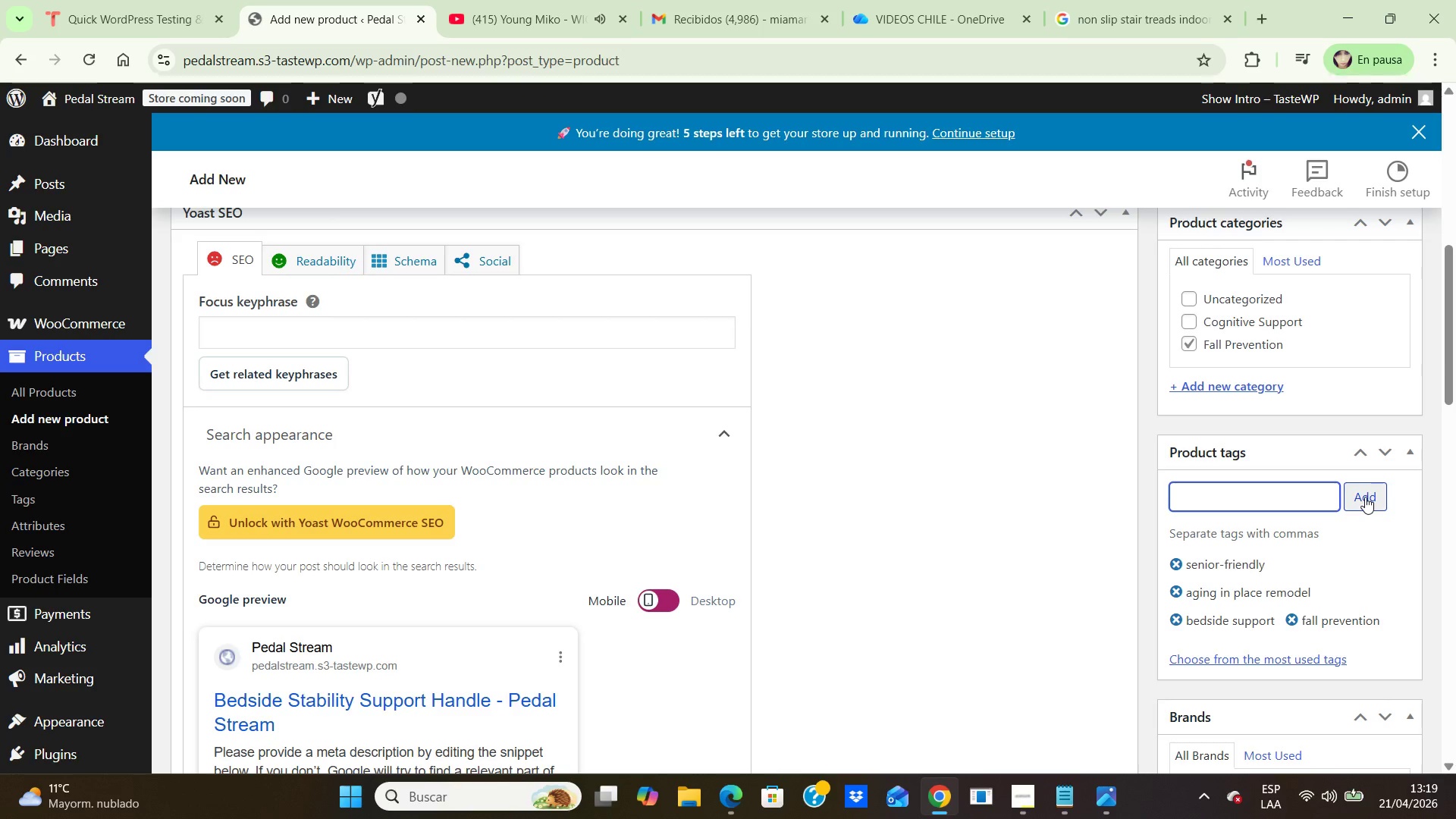 
left_click([1048, 536])
 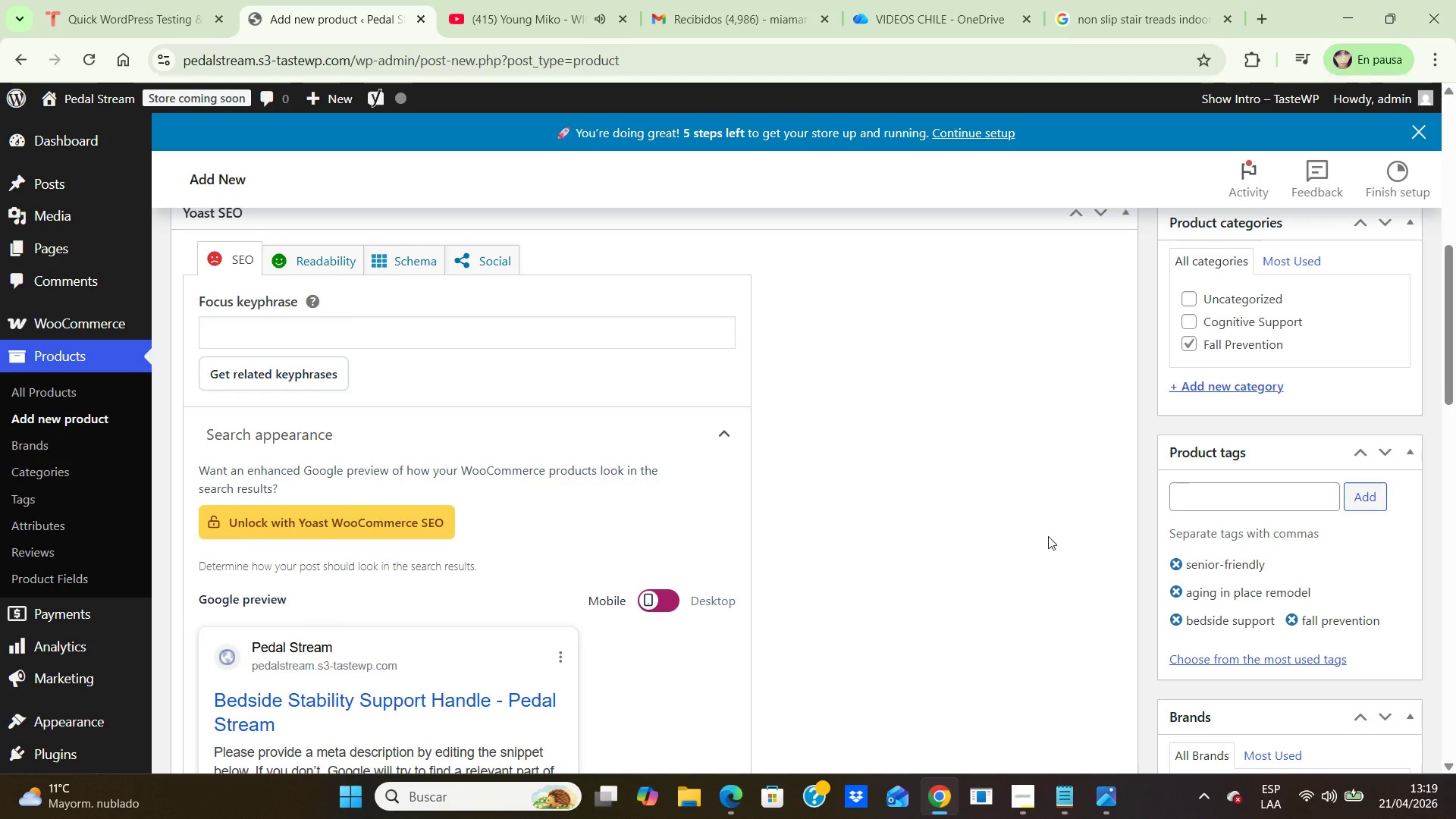 
hold_key(key=ArrowDown, duration=0.97)
 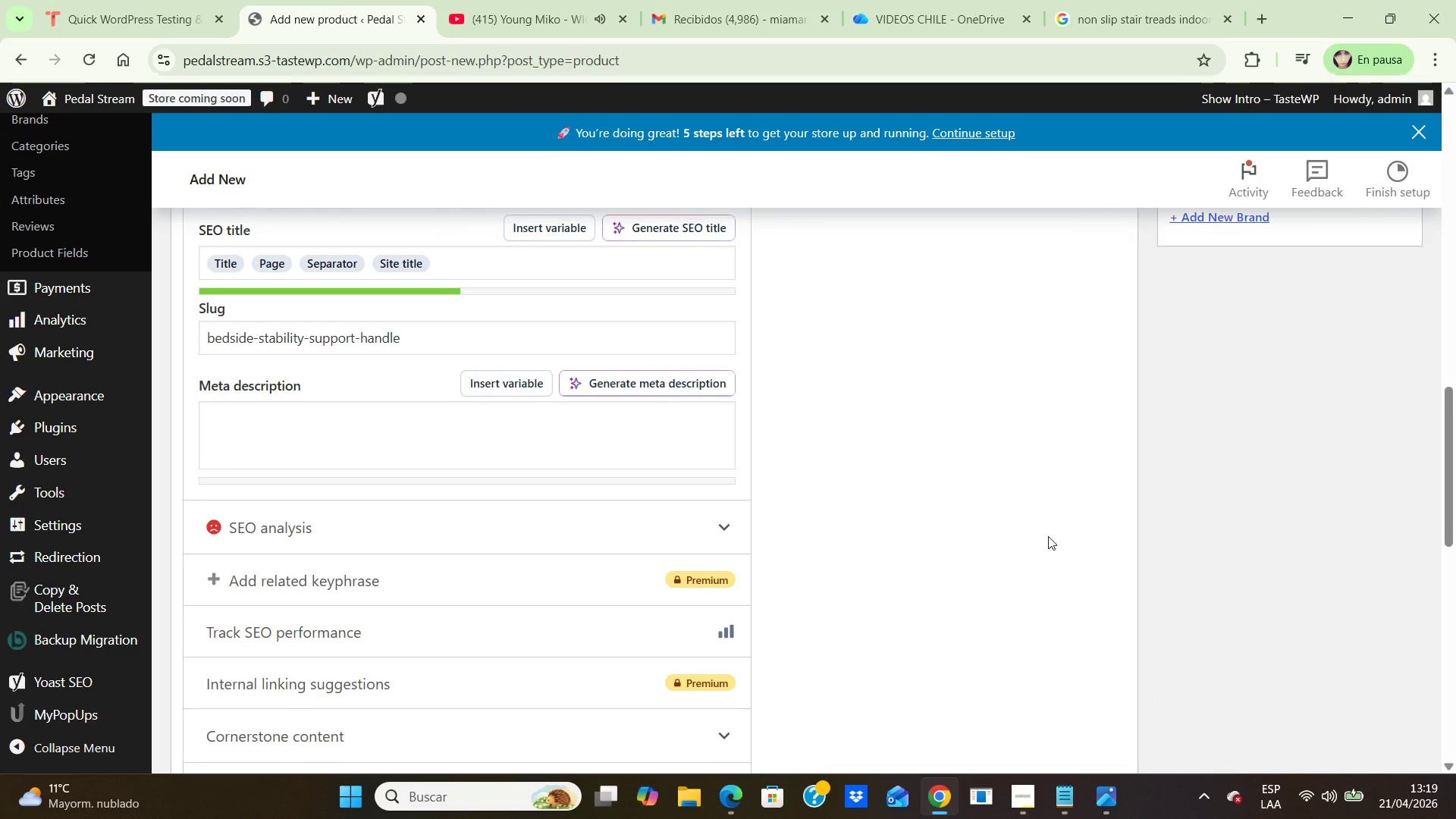 
key(ArrowDown)
 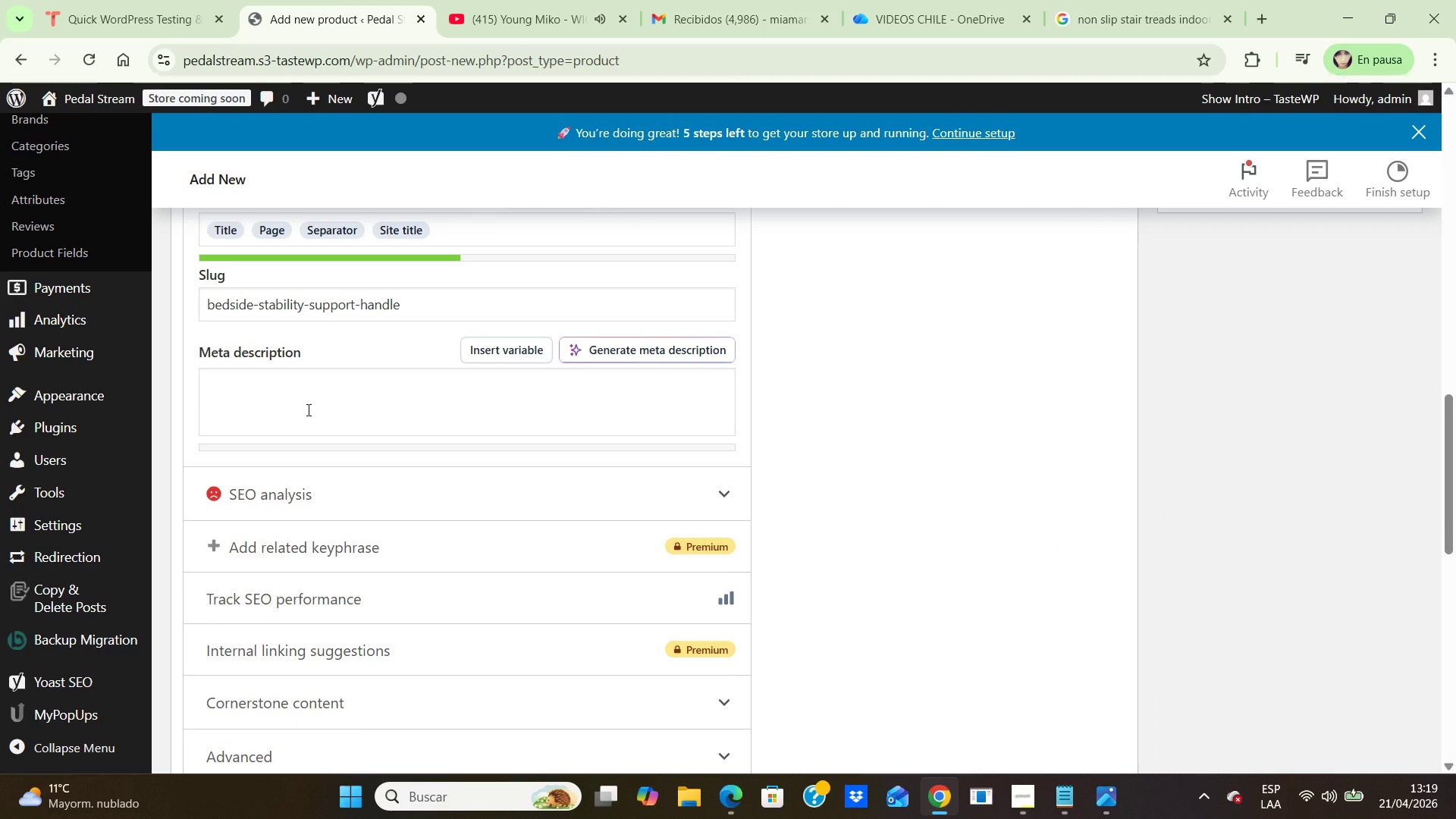 
left_click([307, 410])
 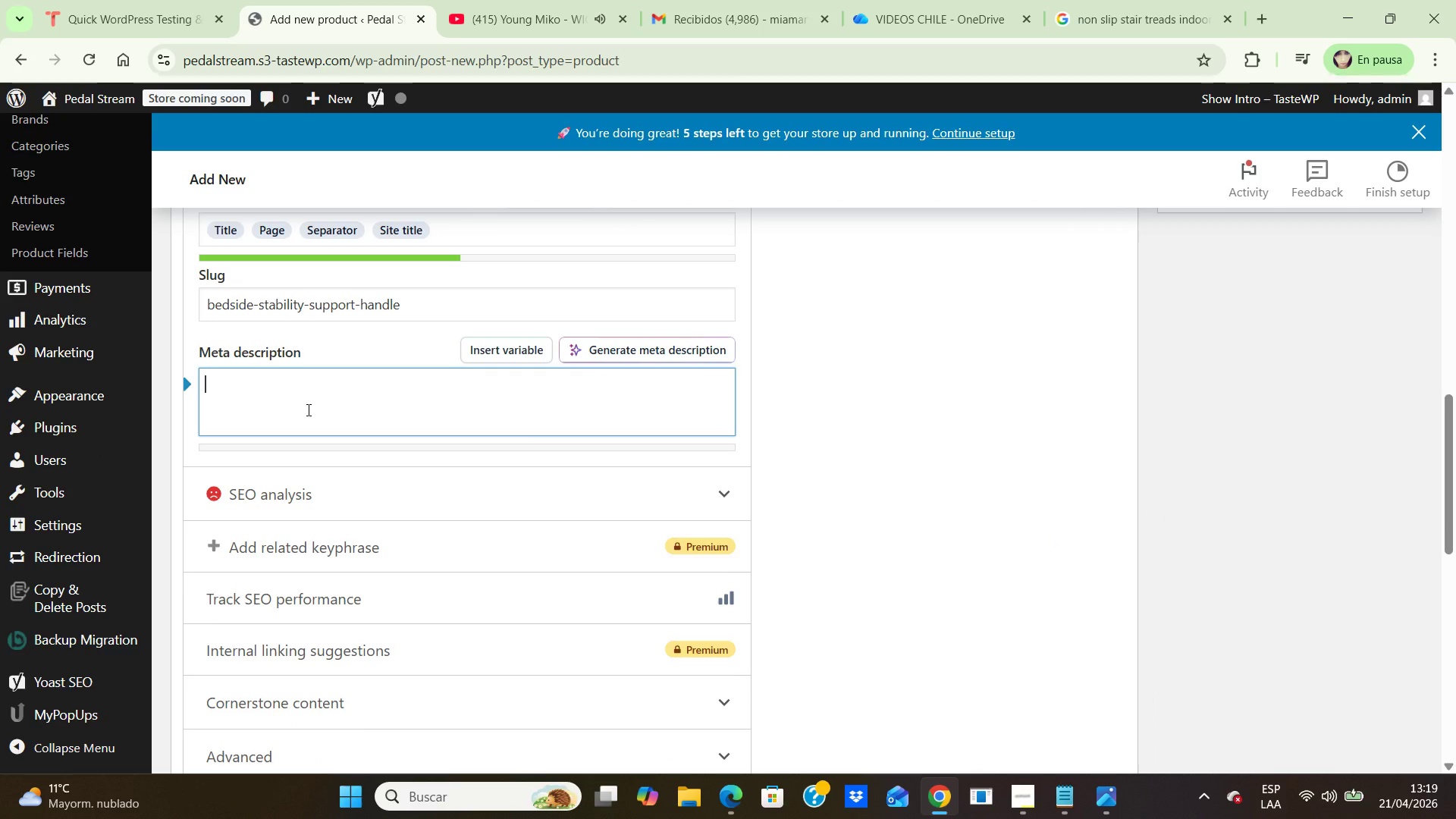 
type(Senior-Friendly bedside support handle designed for safer bad transfers and aging in place j)
key(Backspace)
type(home )
 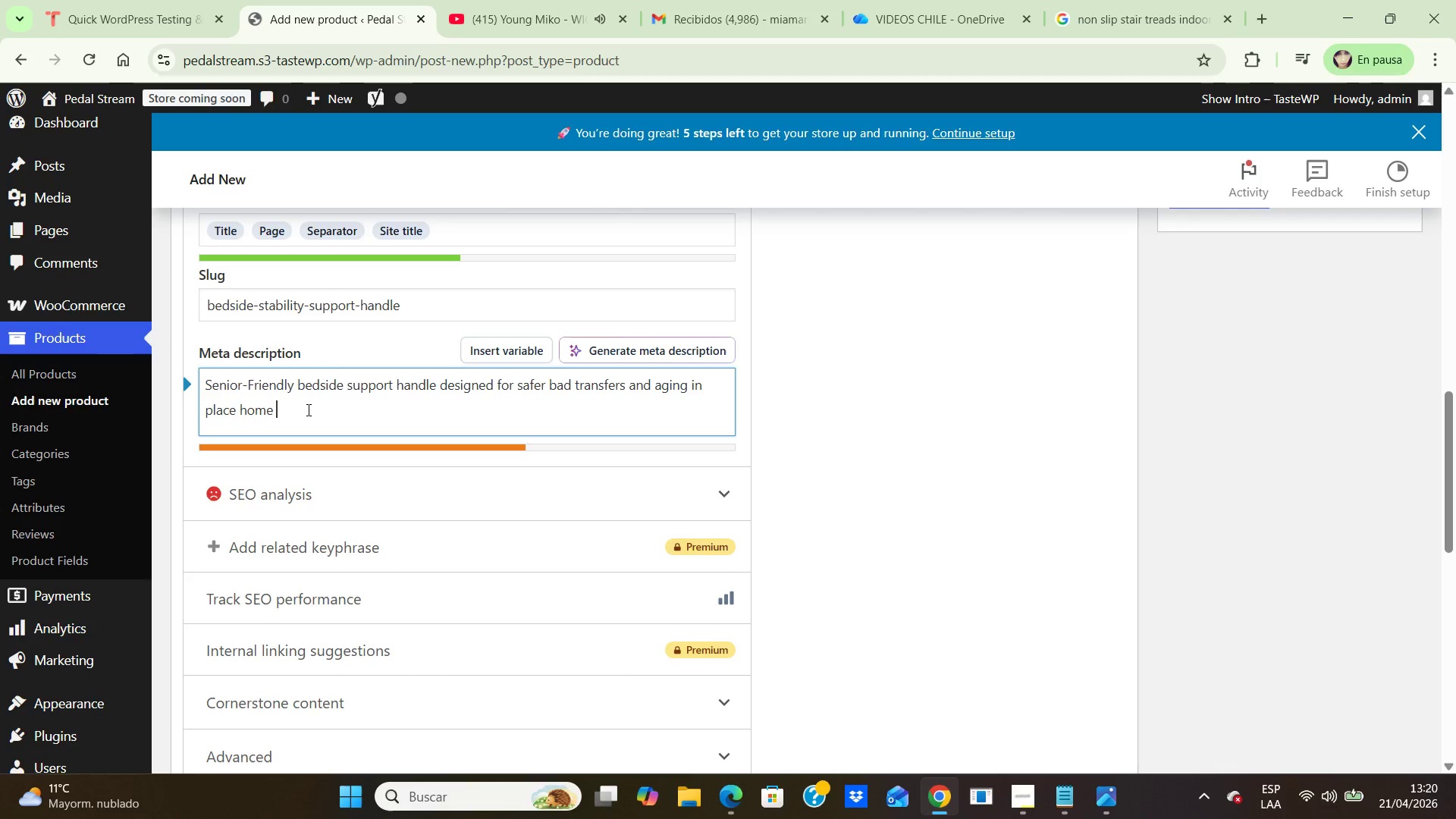 
wait(19.73)
 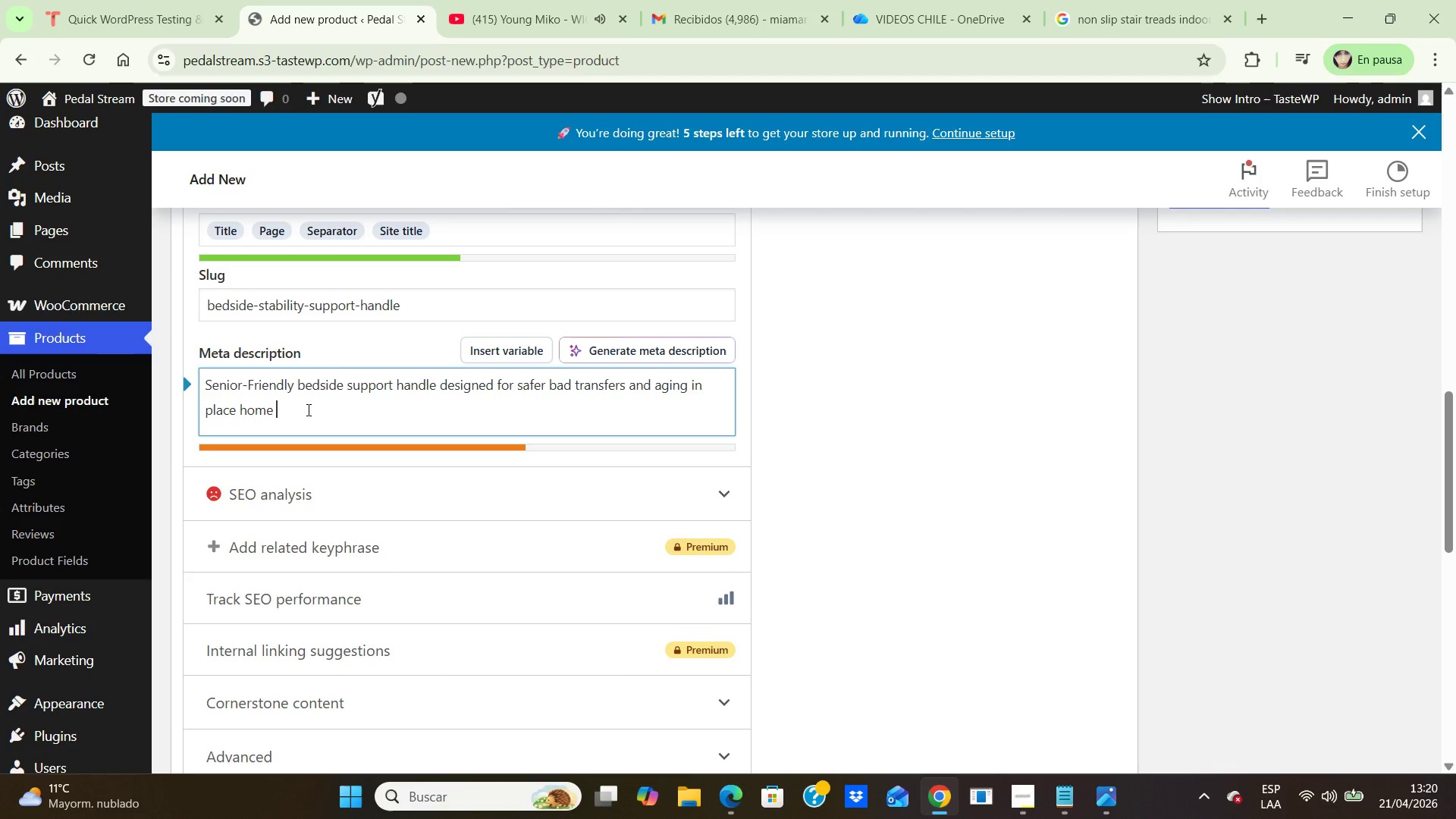 
type(safety upgrades.)
 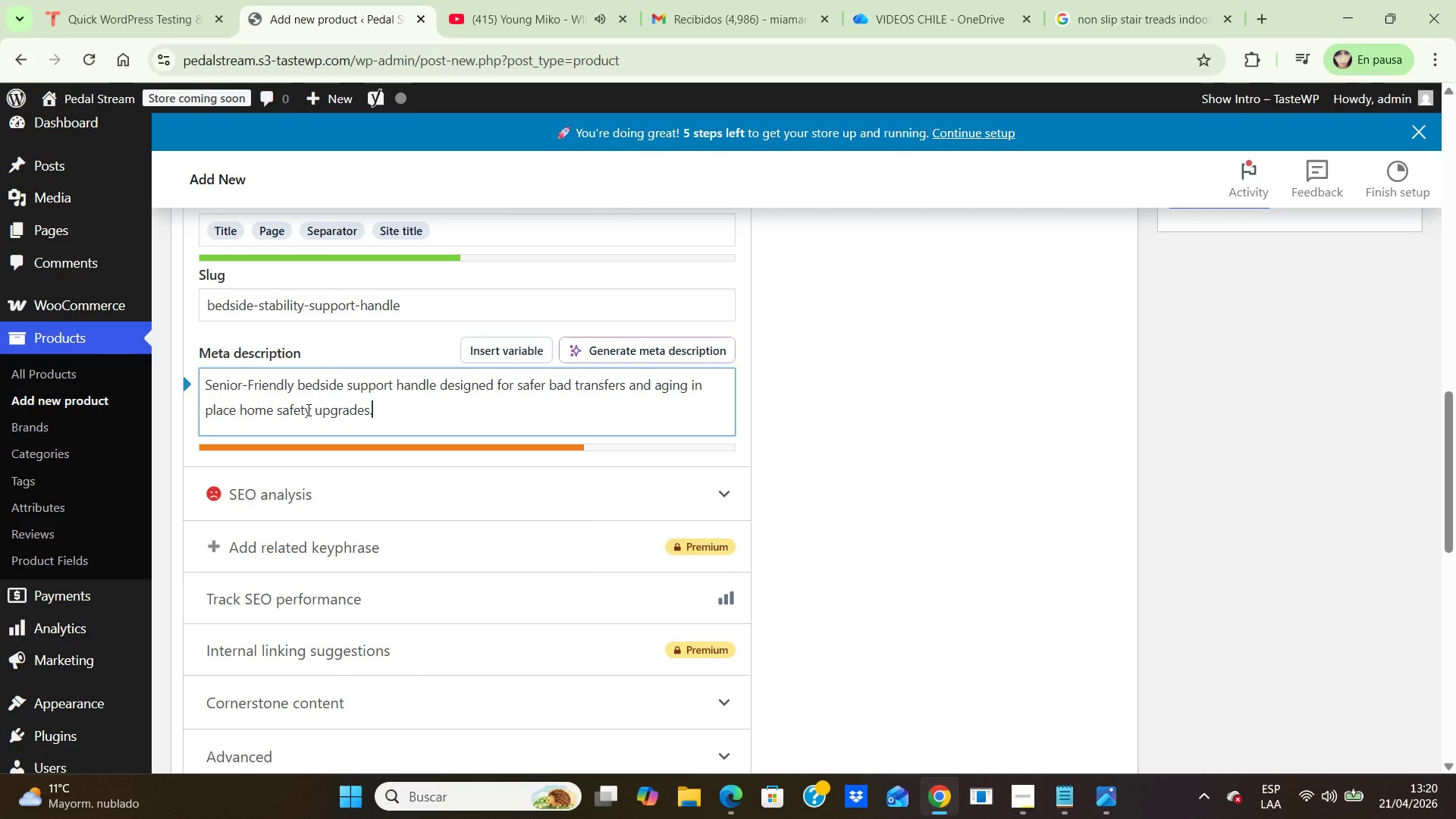 
wait(6.88)
 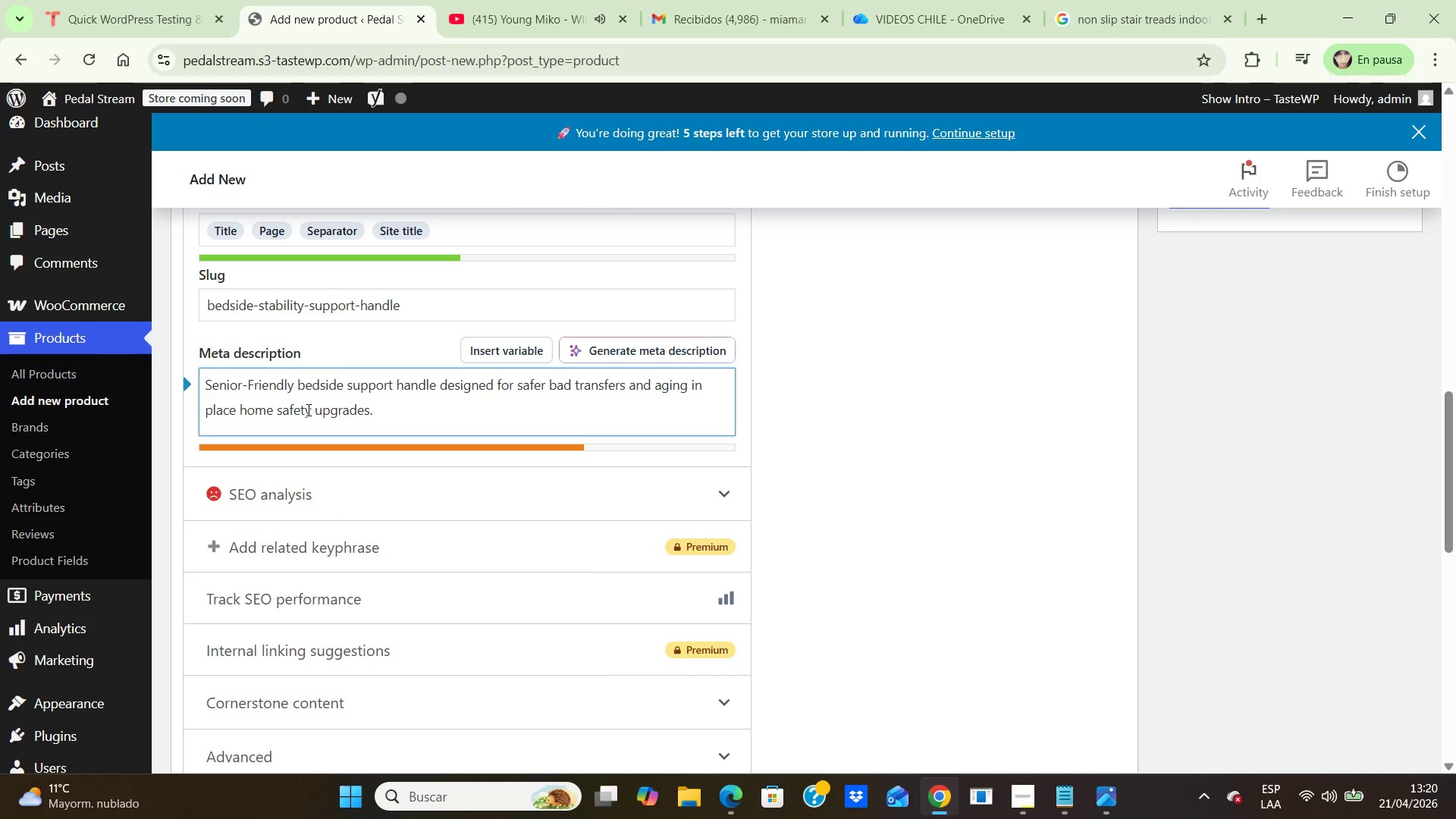 
scroll: coordinate [307, 410], scroll_direction: down, amount: 2.0
 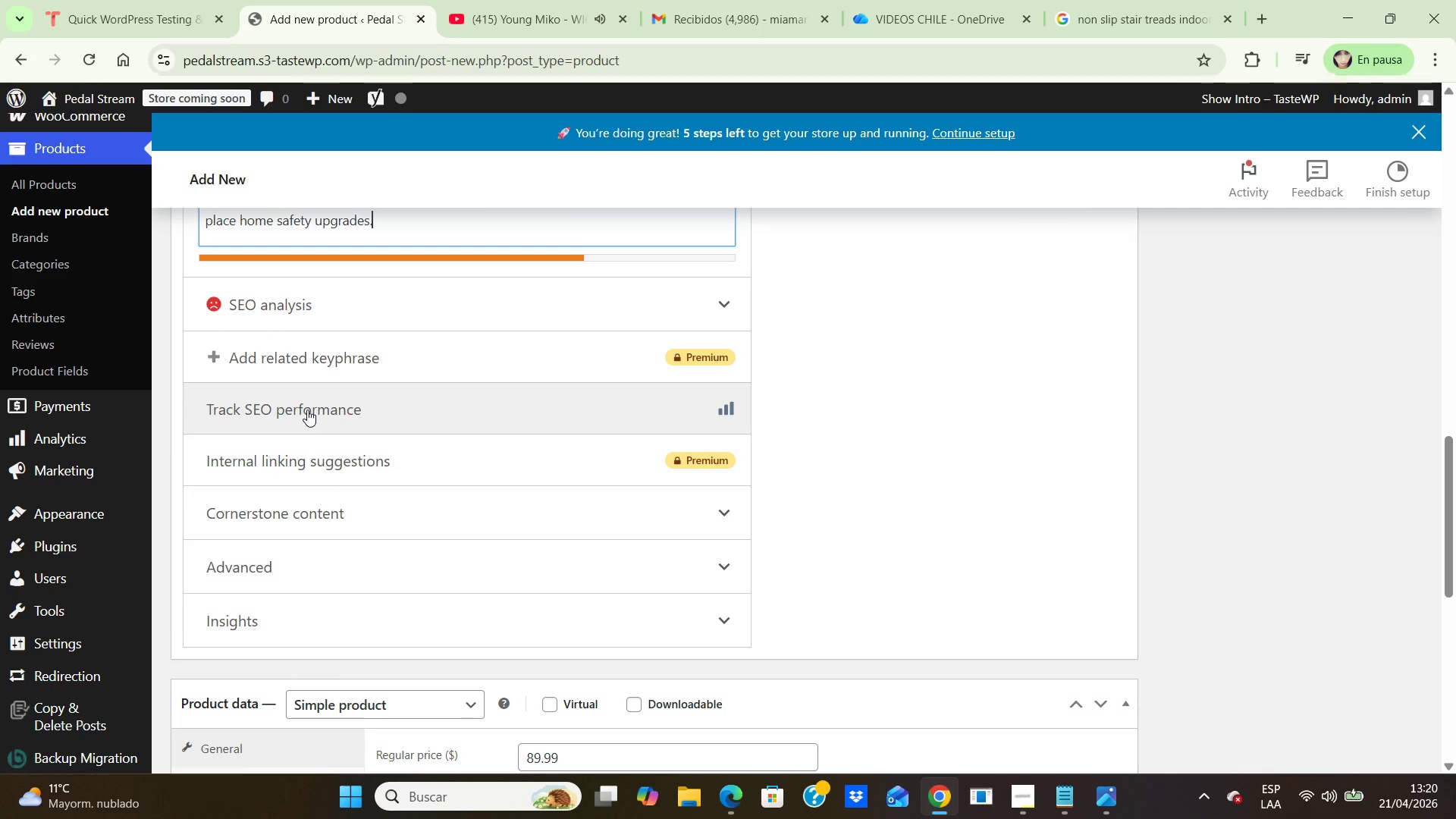 
scroll: coordinate [307, 410], scroll_direction: up, amount: 2.0
 